 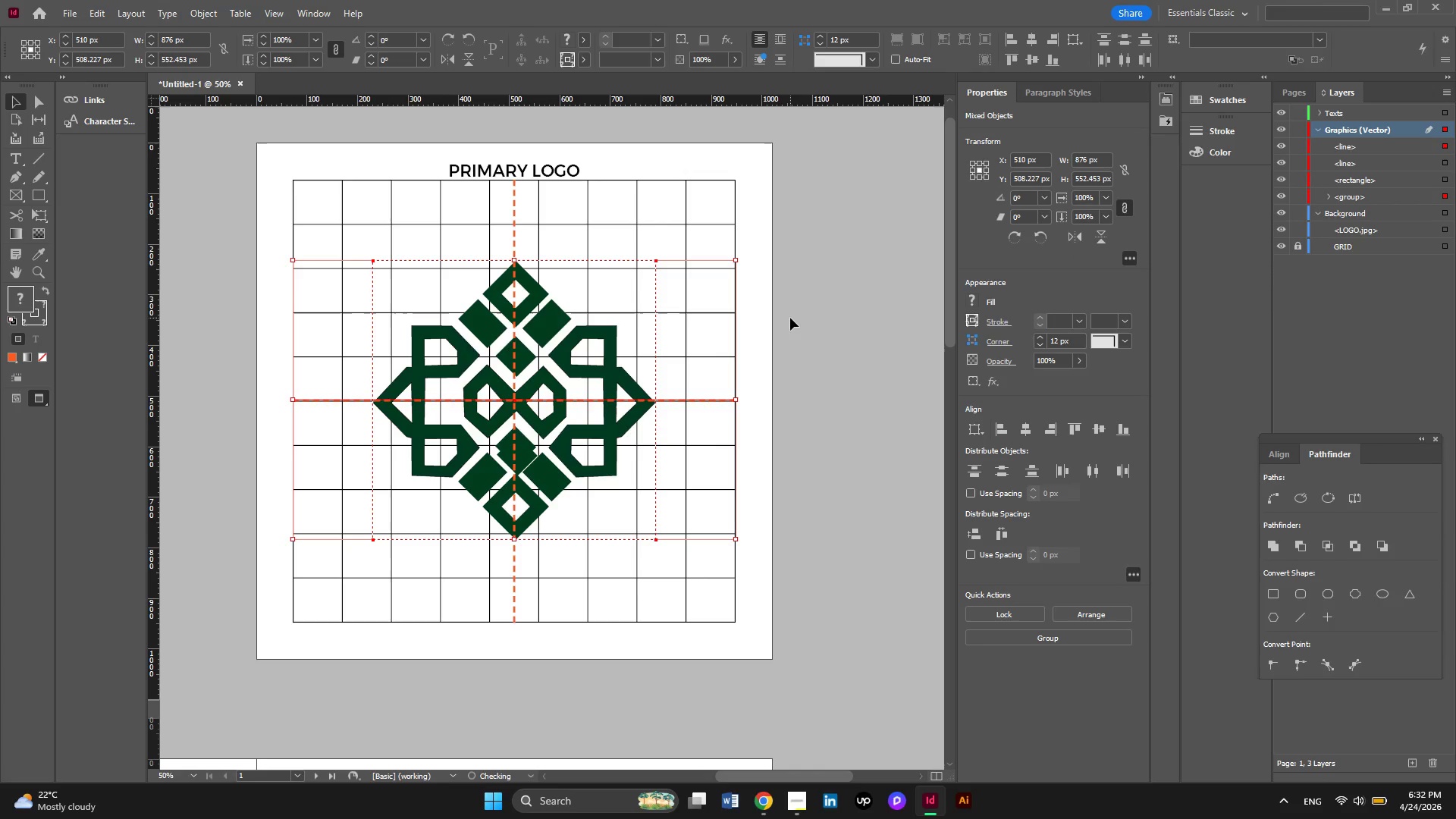 
key(ArrowUp)
 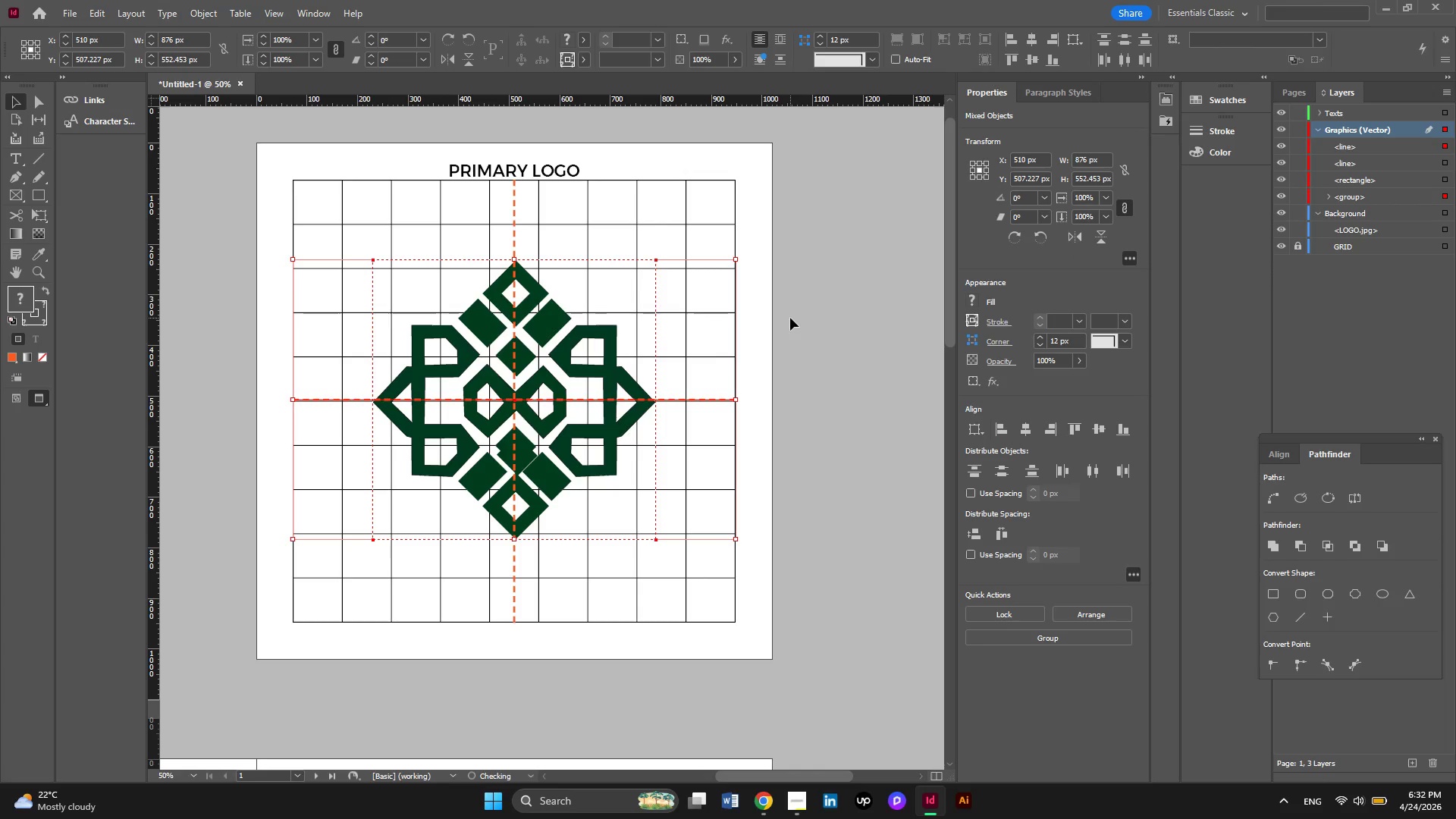 
key(ArrowUp)
 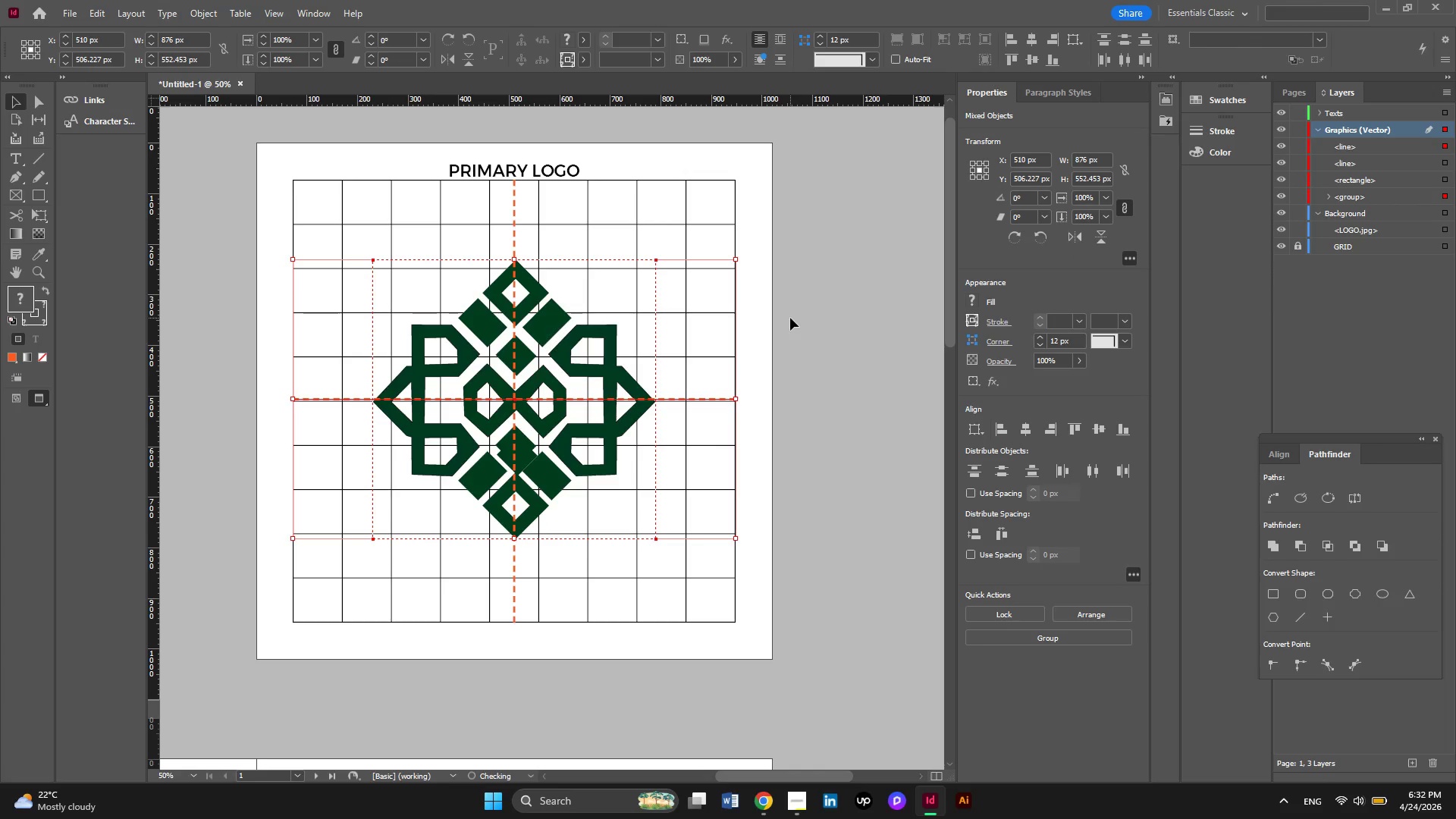 
key(ArrowUp)
 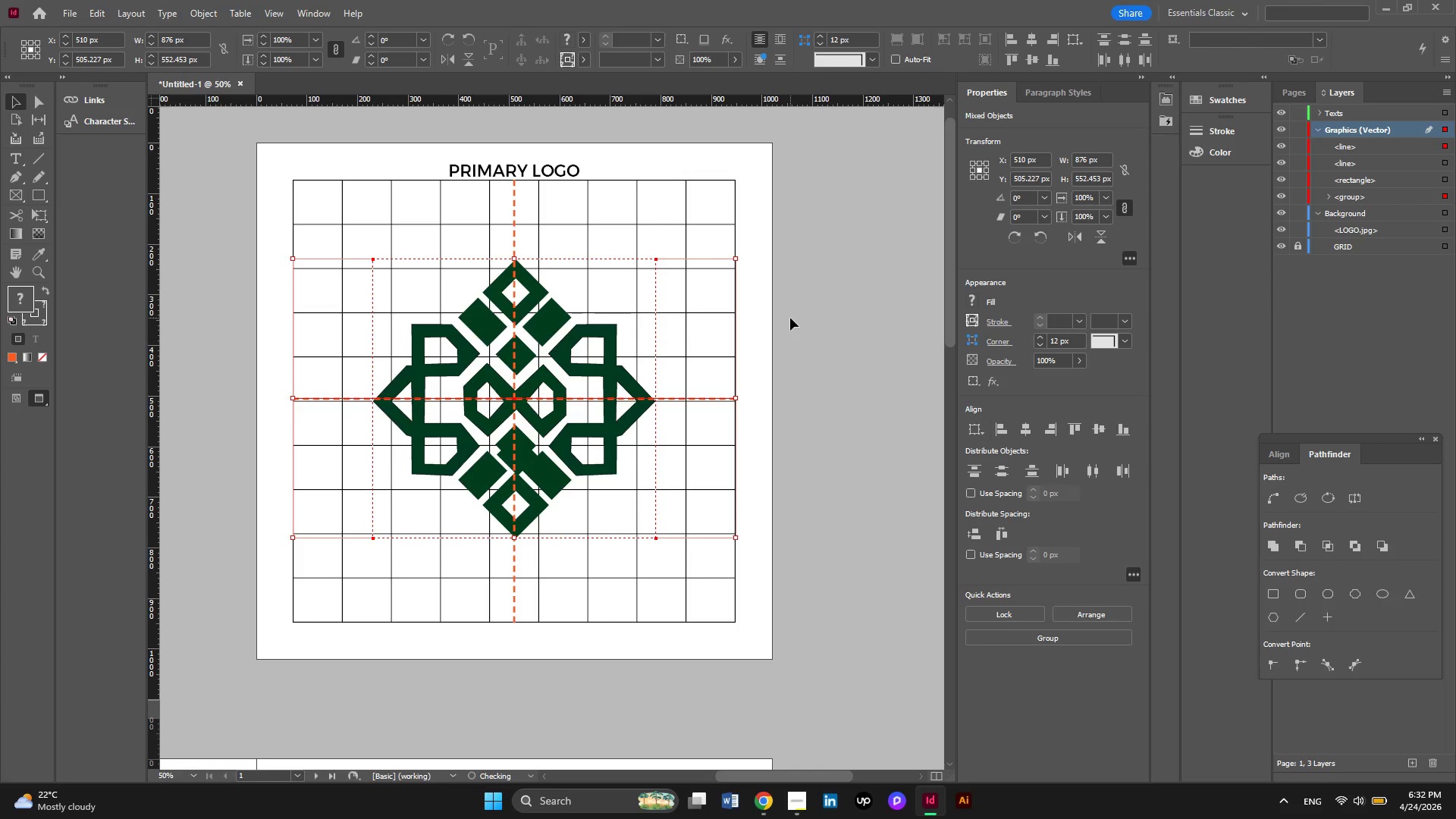 
key(ArrowUp)
 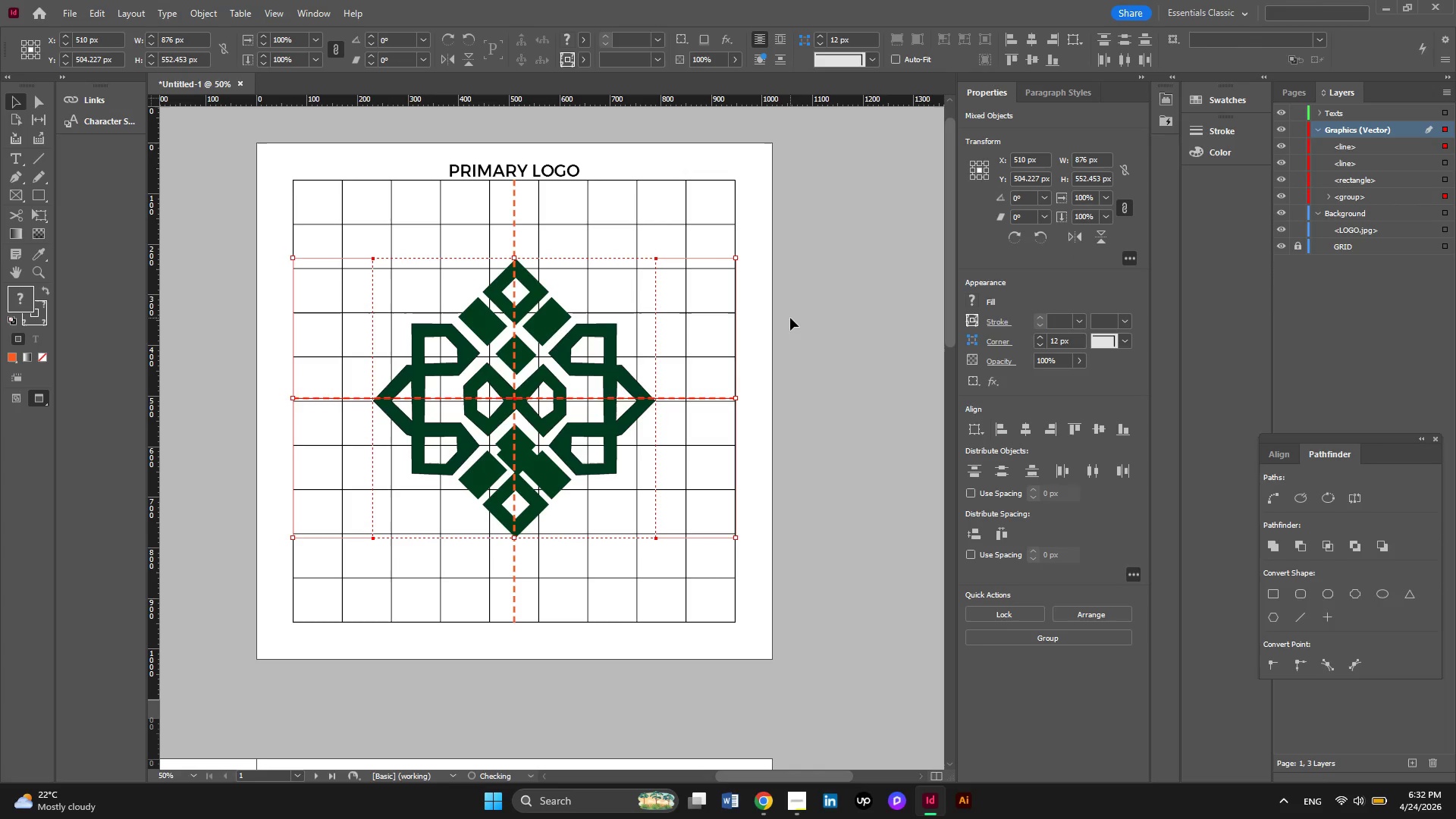 
key(ArrowUp)
 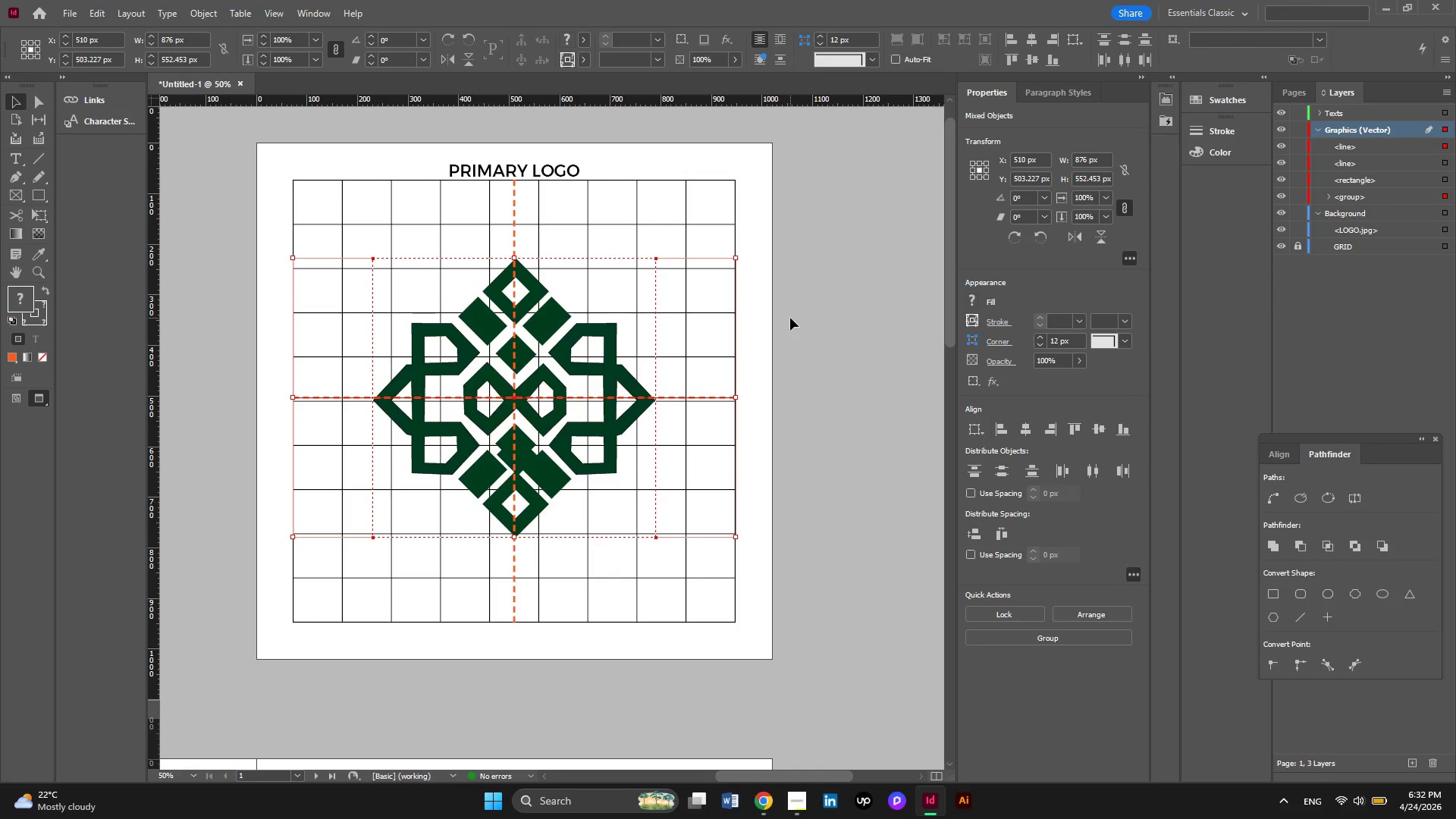 
key(ArrowDown)
 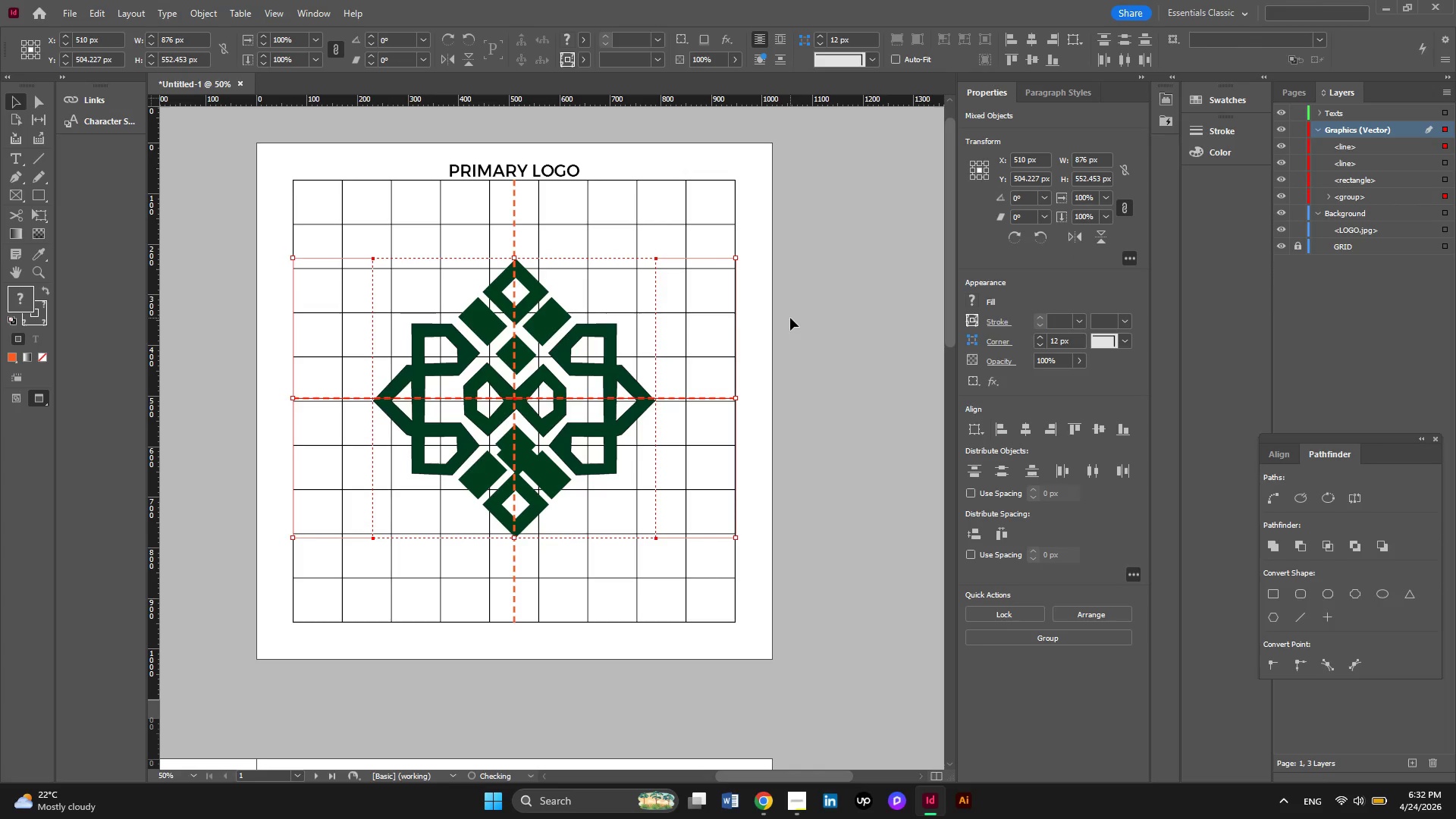 
key(ArrowDown)
 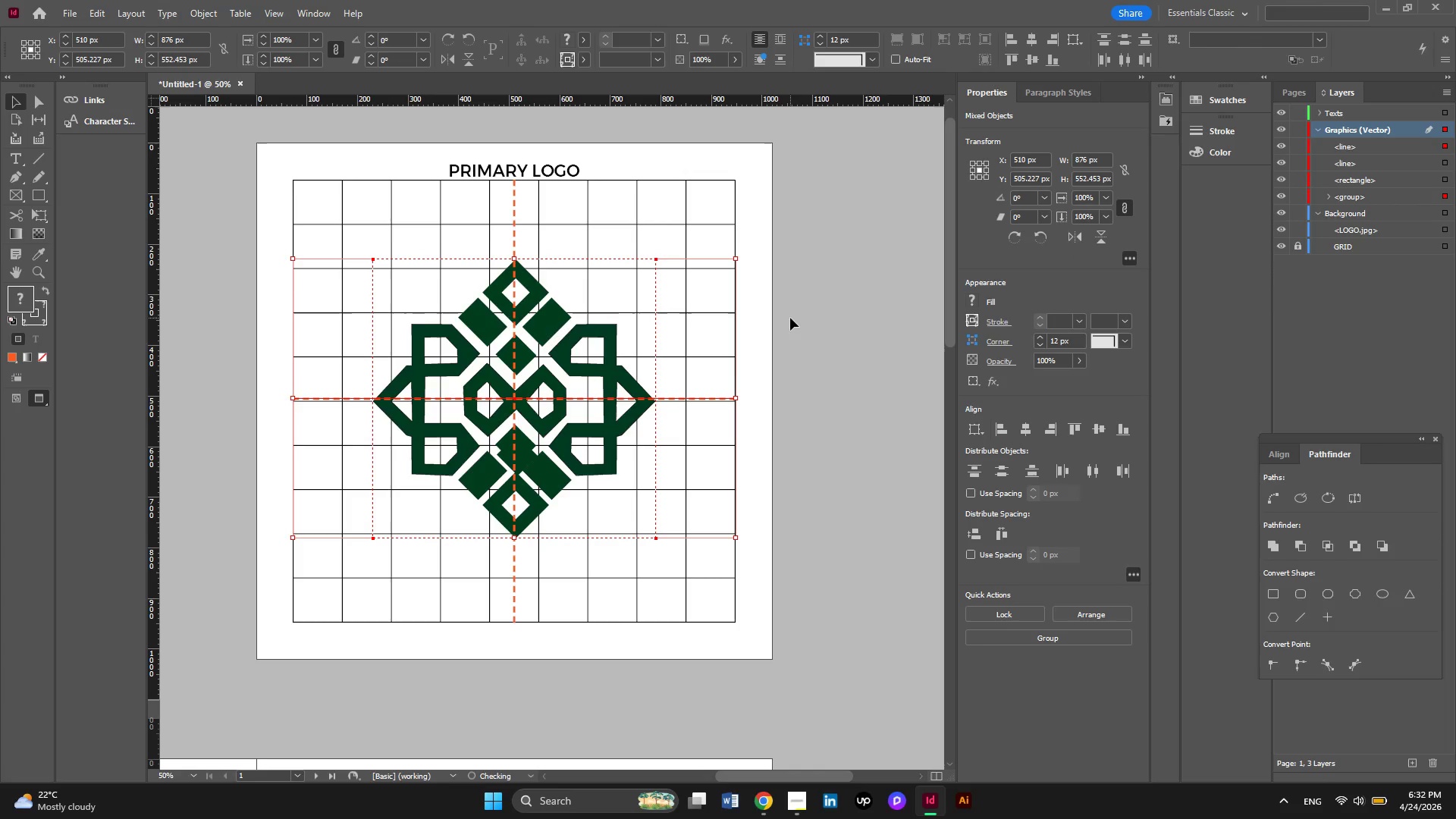 
key(ArrowDown)
 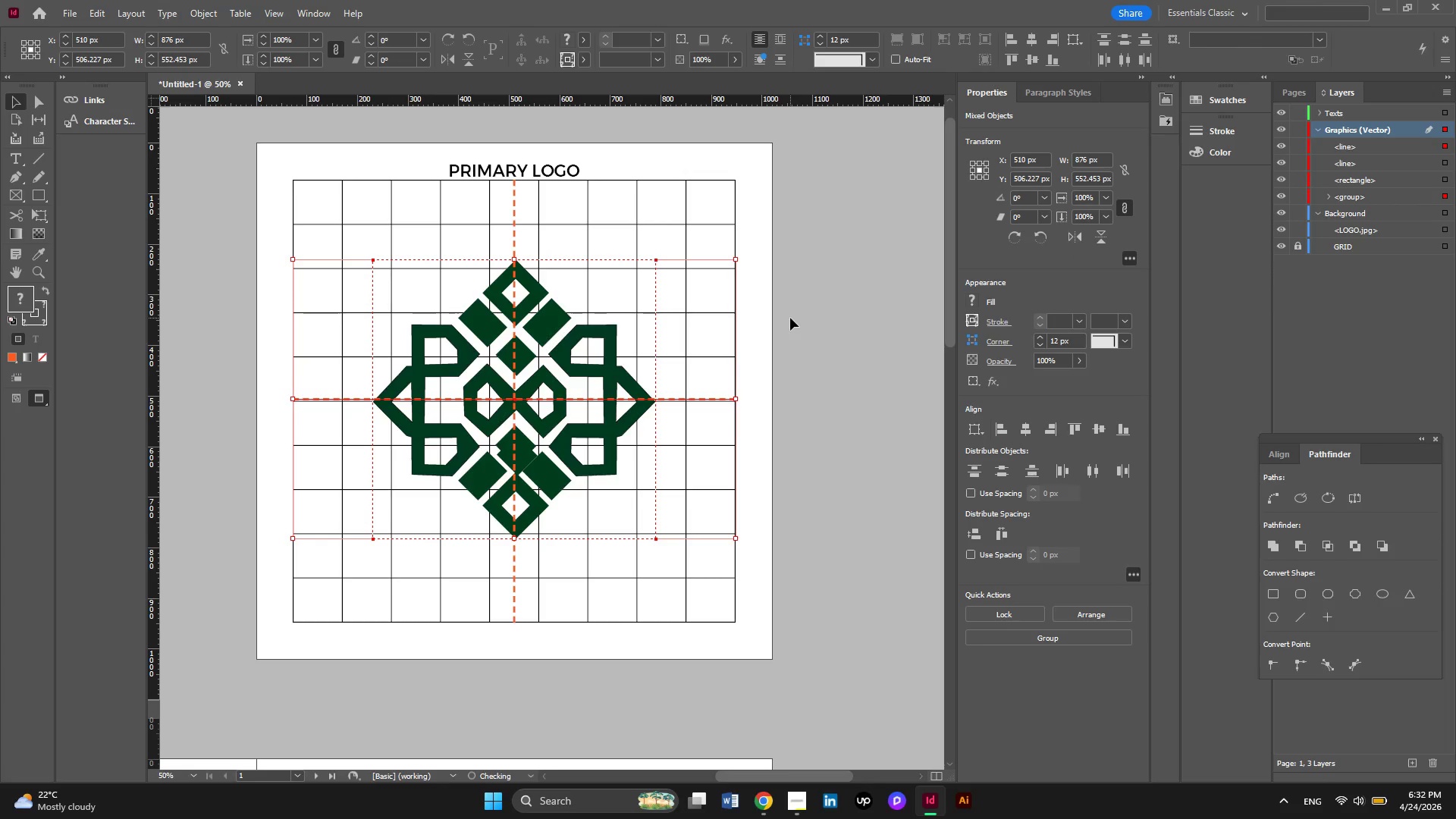 
key(ArrowDown)
 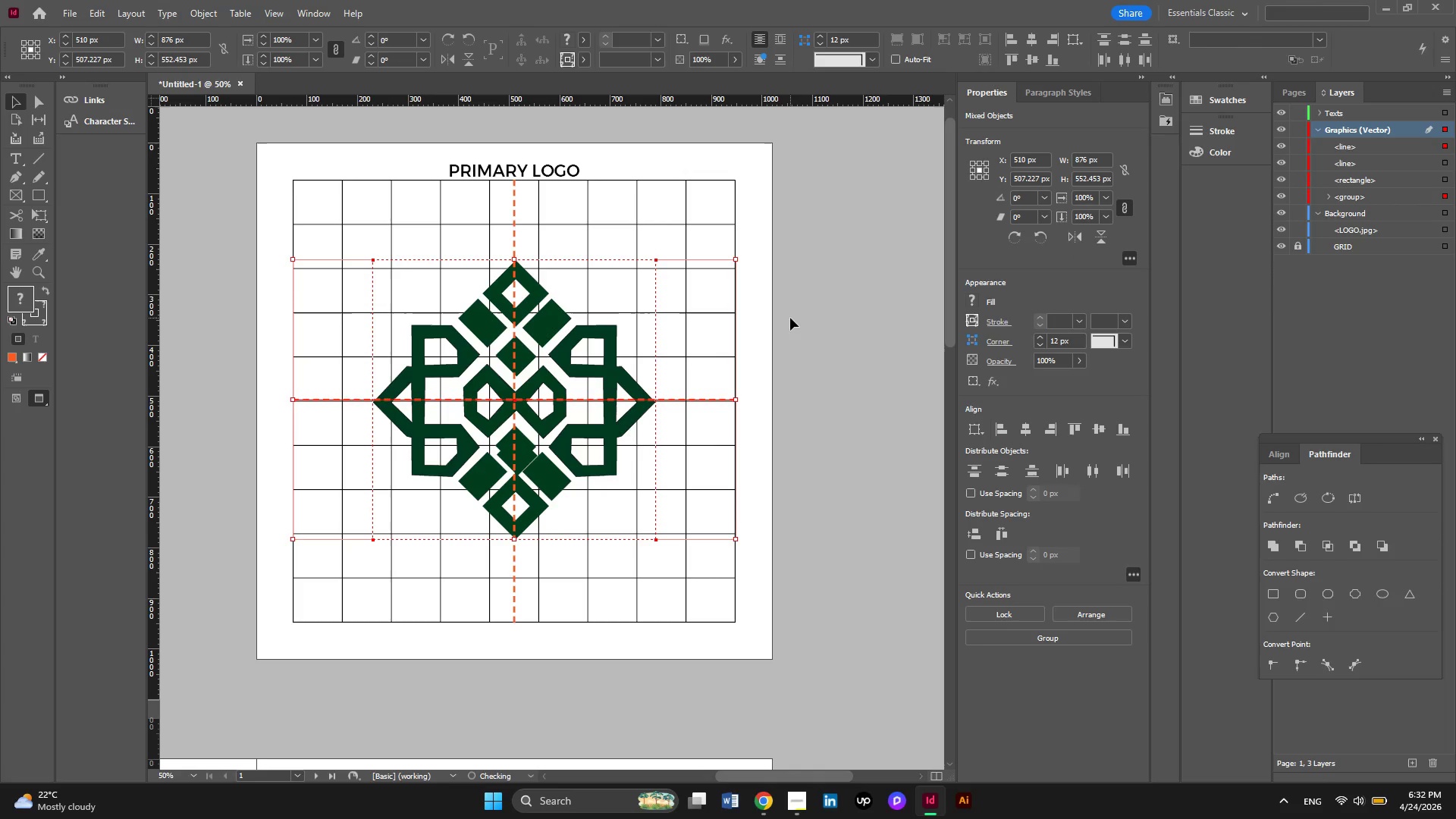 
key(ArrowDown)
 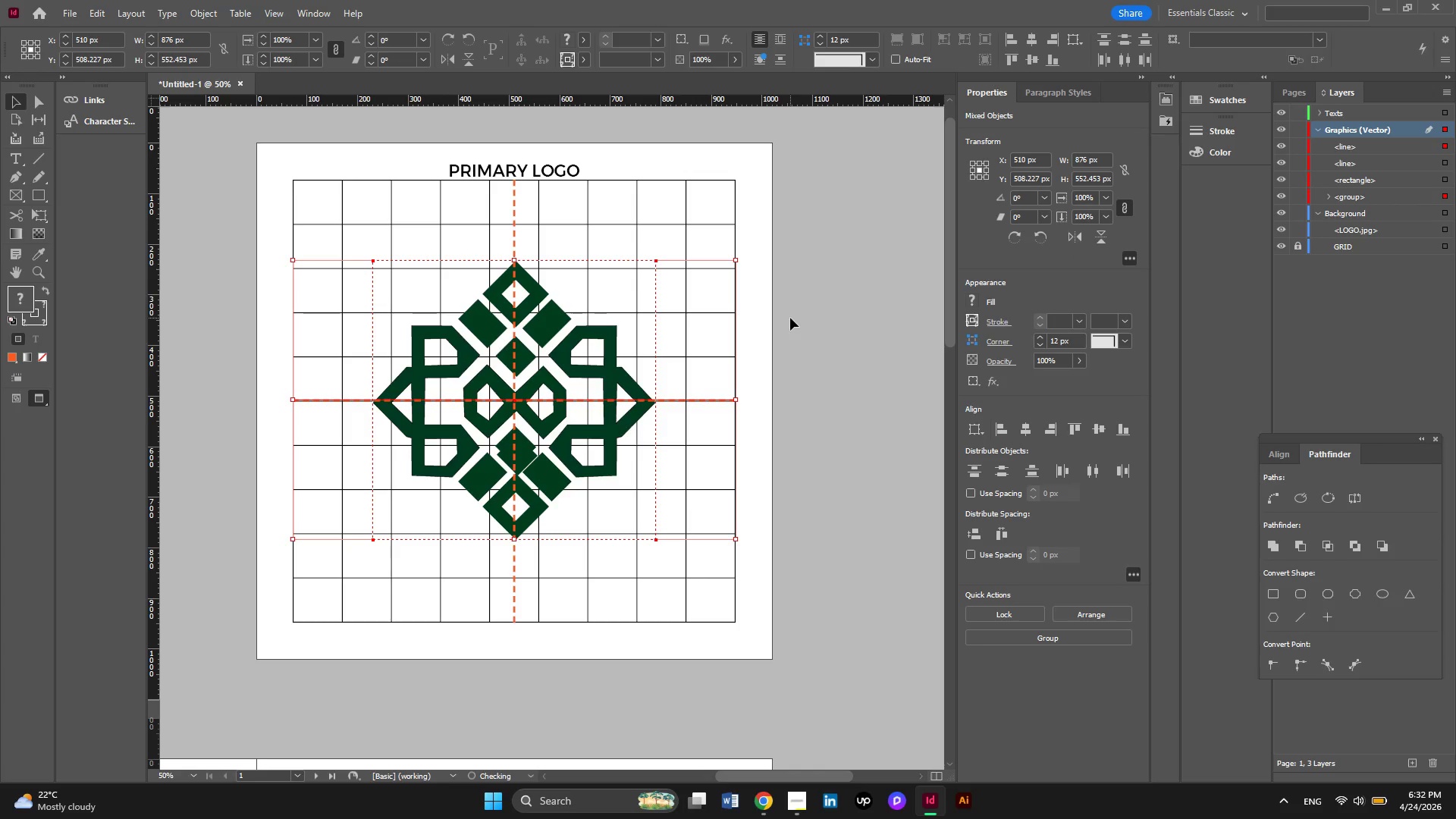 
key(ArrowDown)
 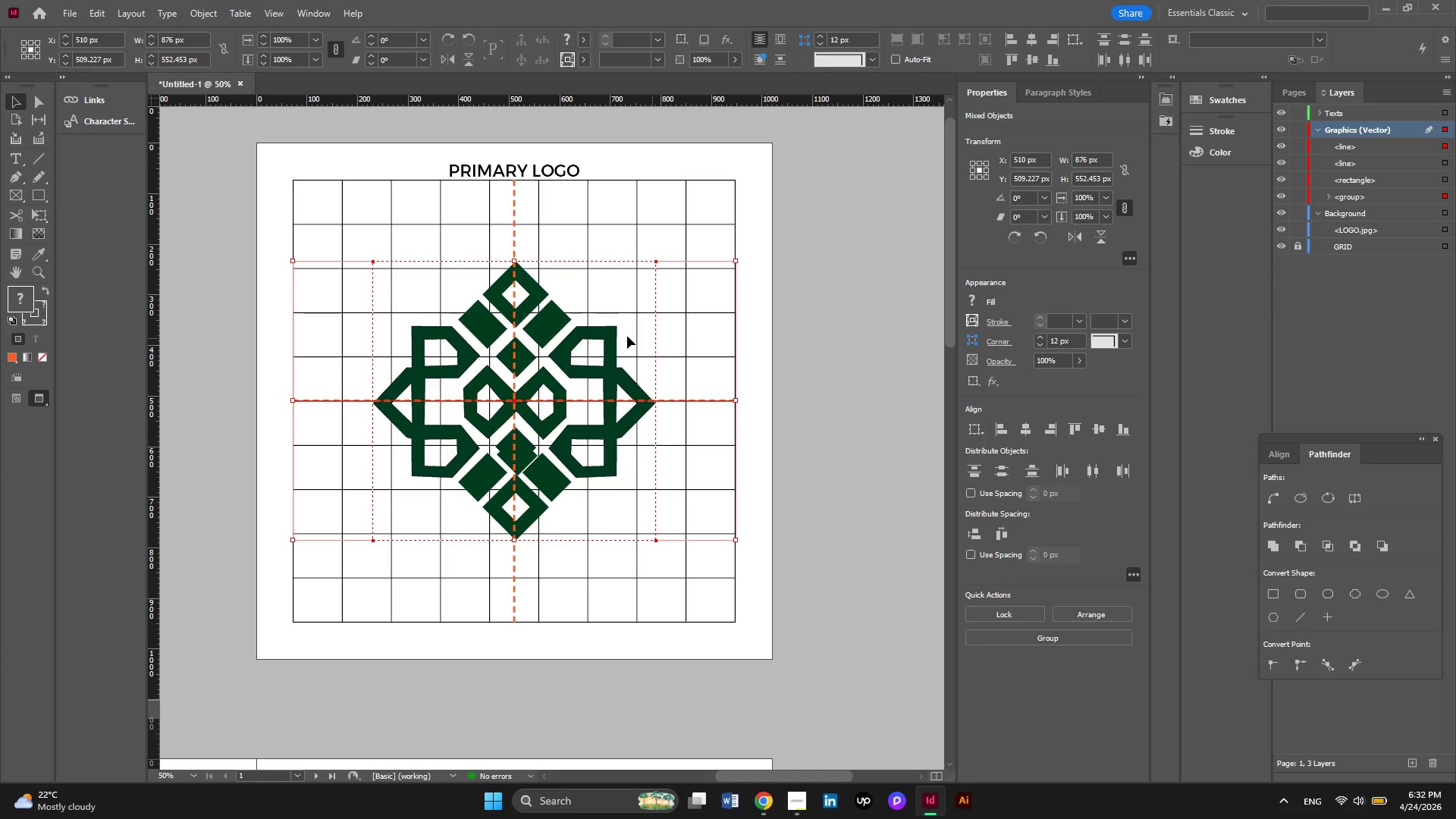 
hold_key(key=AltLeft, duration=0.48)
scroll: coordinate [522, 366], scroll_direction: none, amount: 0.0
 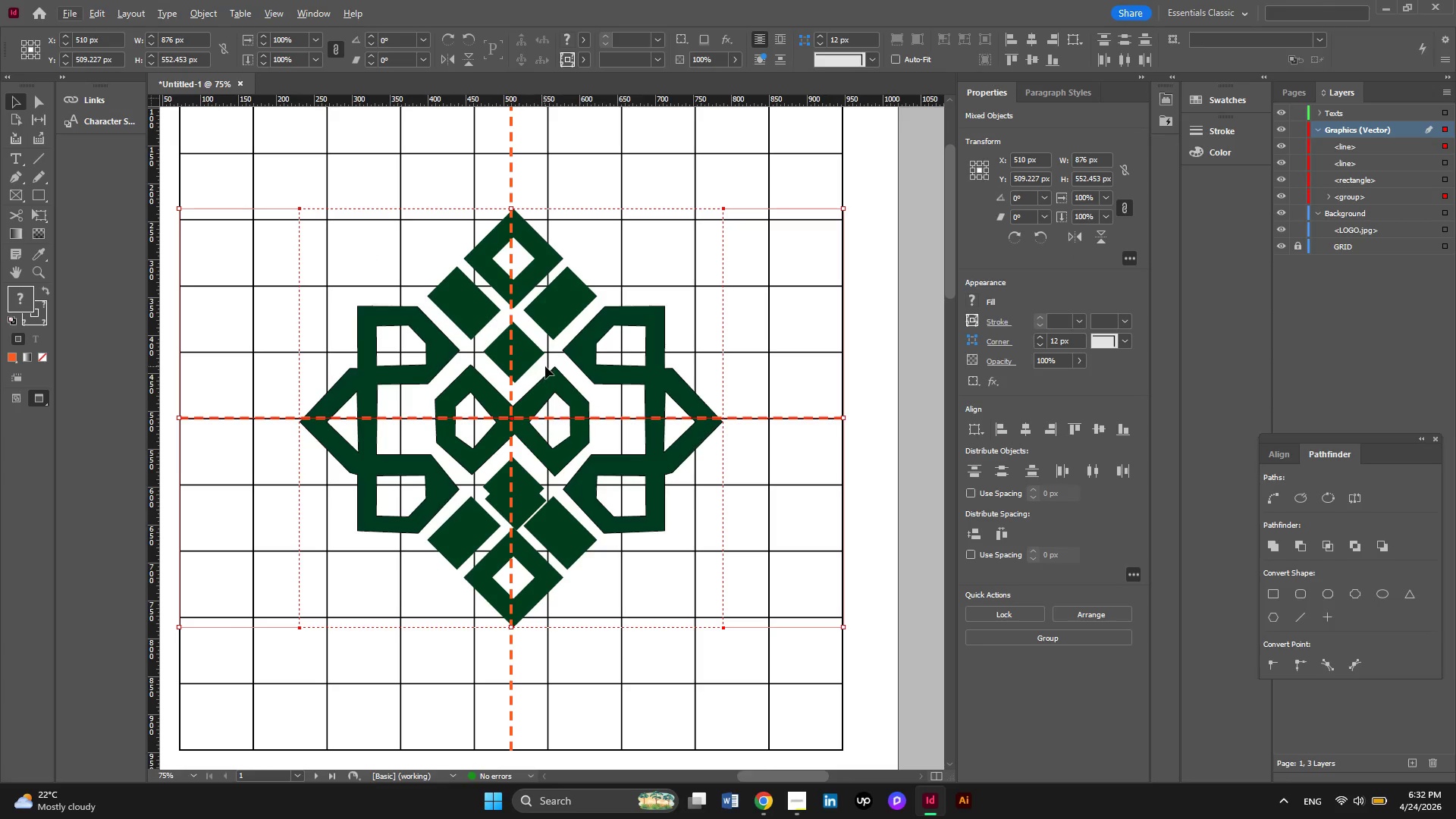 
hold_key(key=AltLeft, duration=1.08)
scroll: coordinate [545, 366], scroll_direction: none, amount: 0.0
 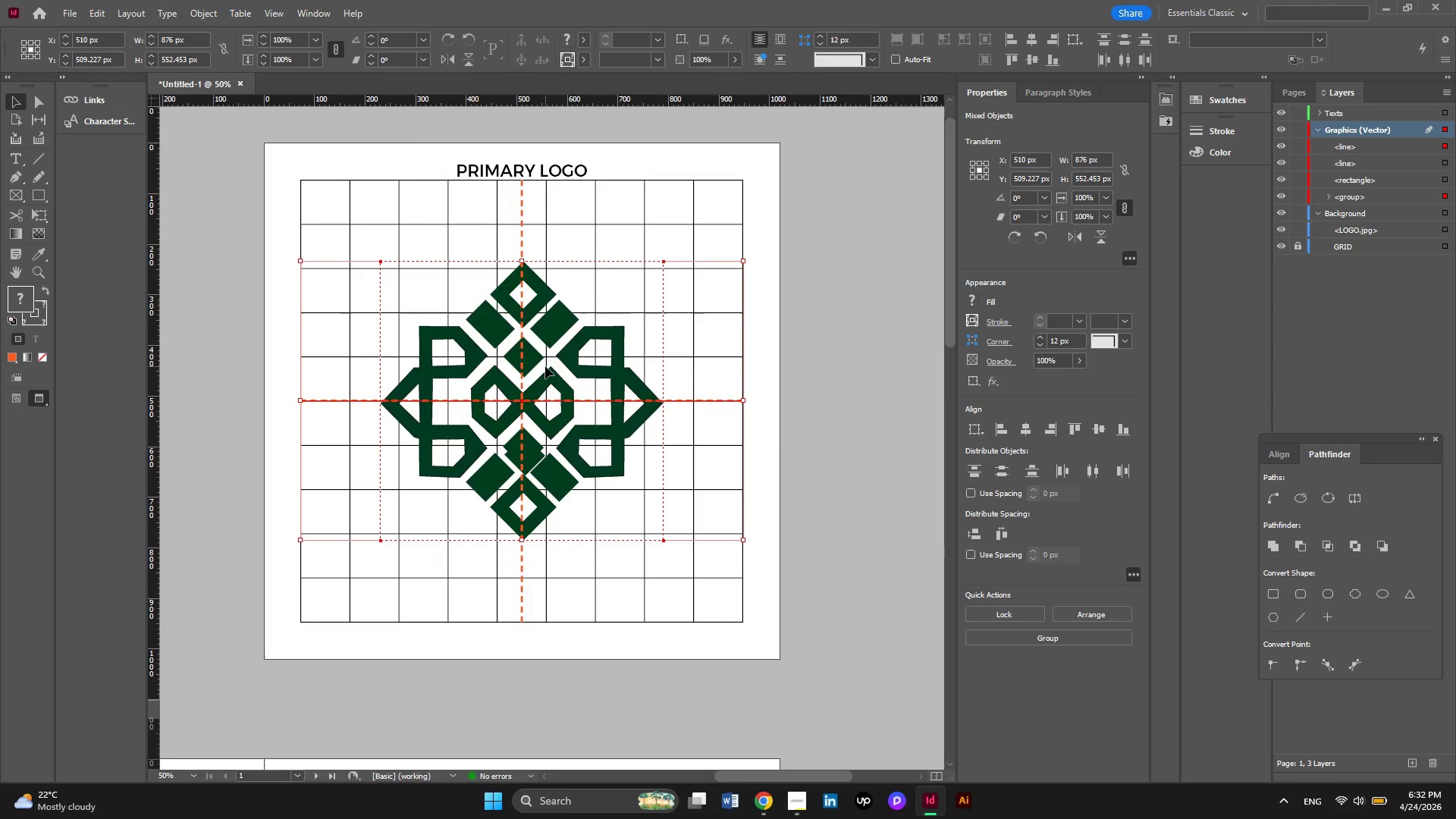 
scroll: coordinate [545, 366], scroll_direction: down, amount: 1.0
 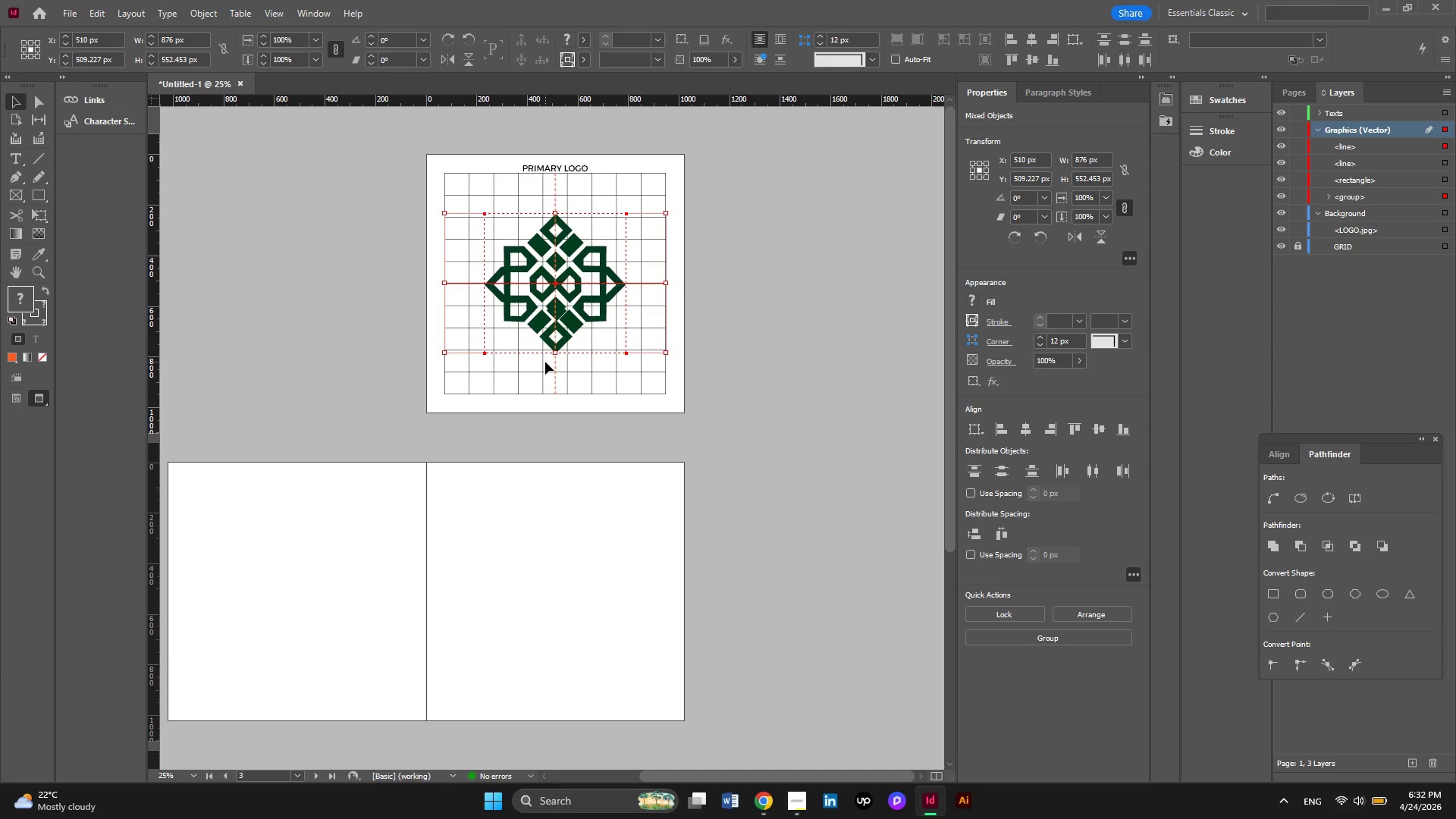 
hold_key(key=AltLeft, duration=0.34)
scroll: coordinate [545, 362], scroll_direction: none, amount: 0.0
 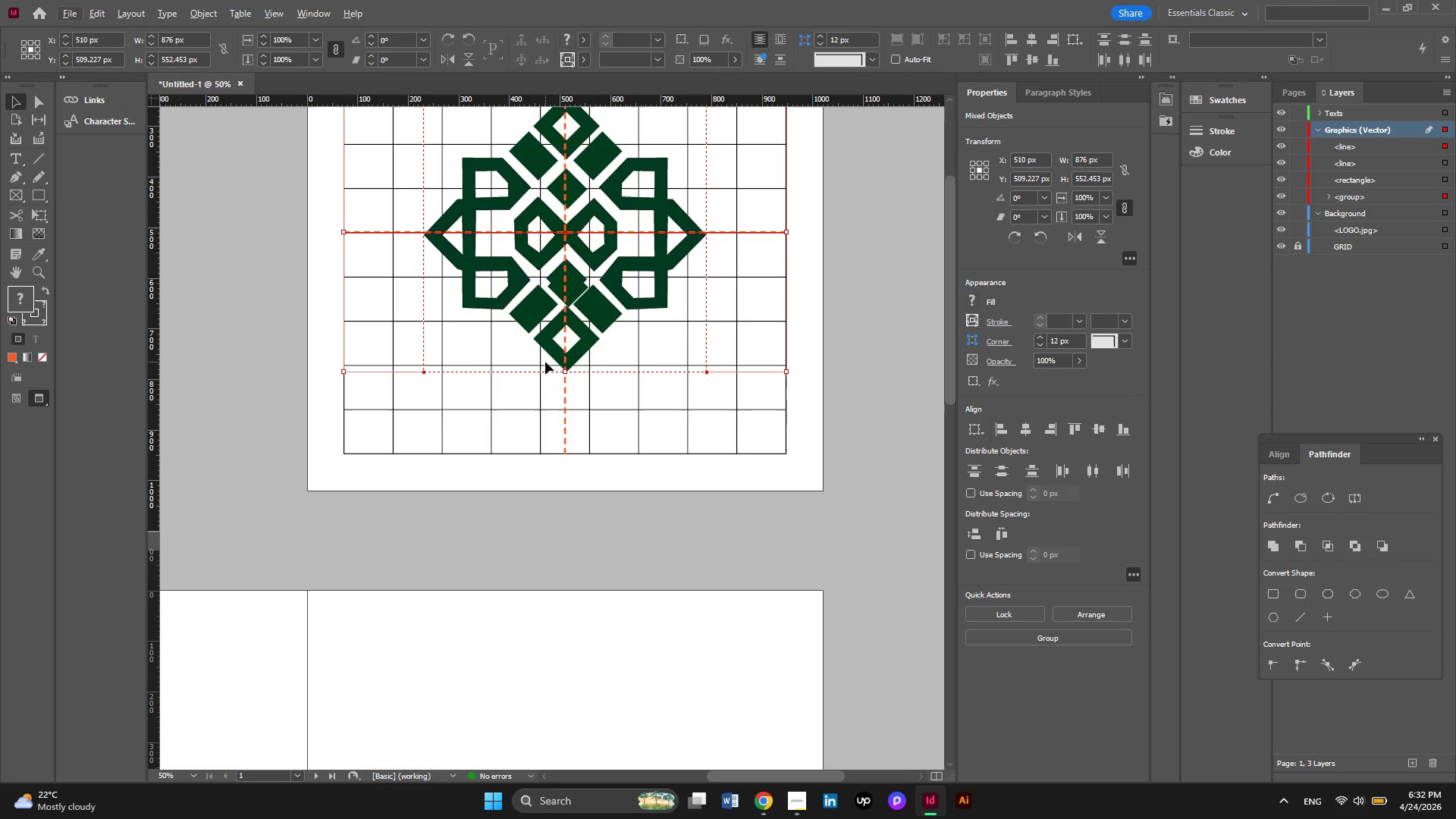 
key(W)
 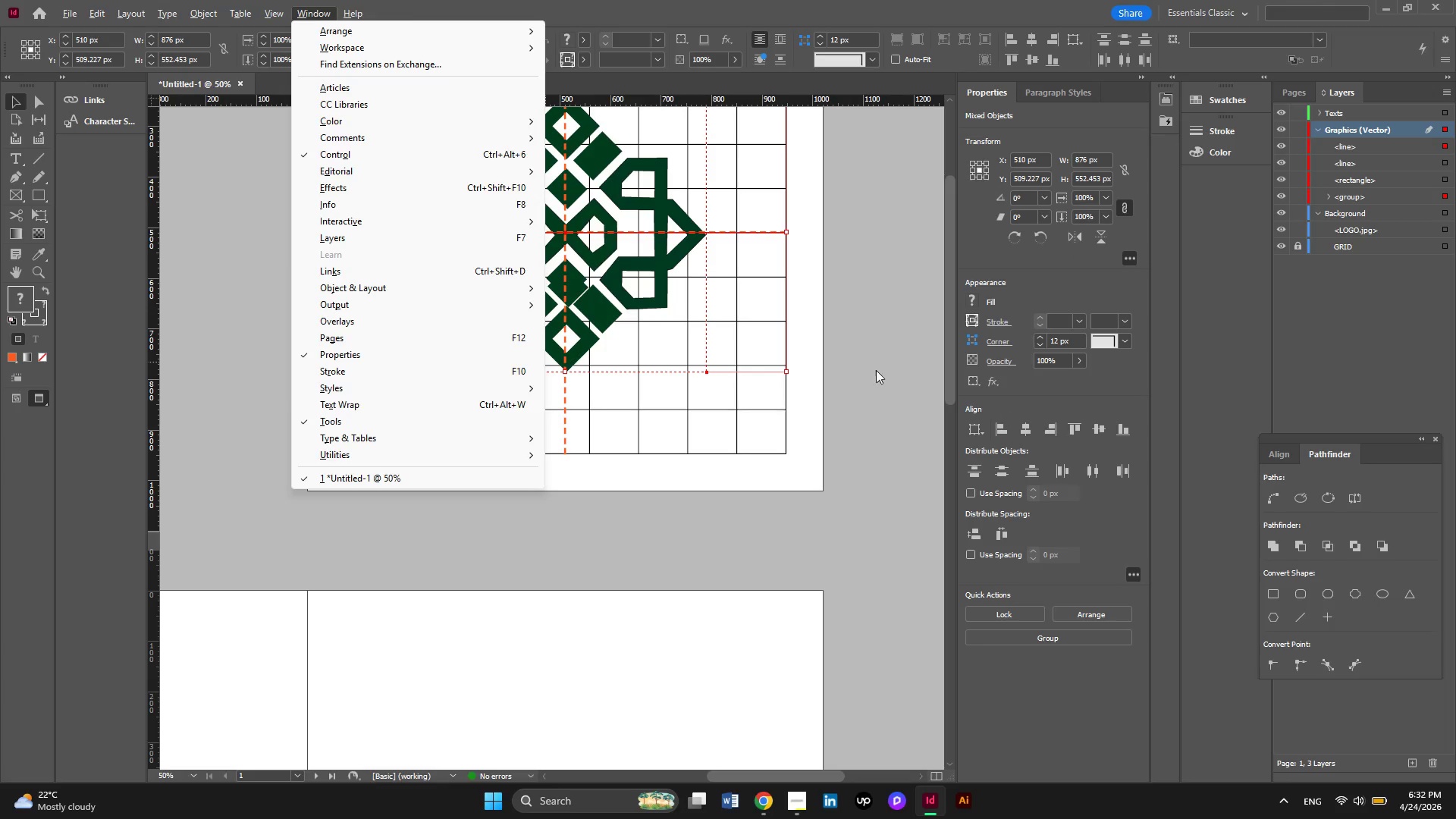 
left_click([855, 364])
 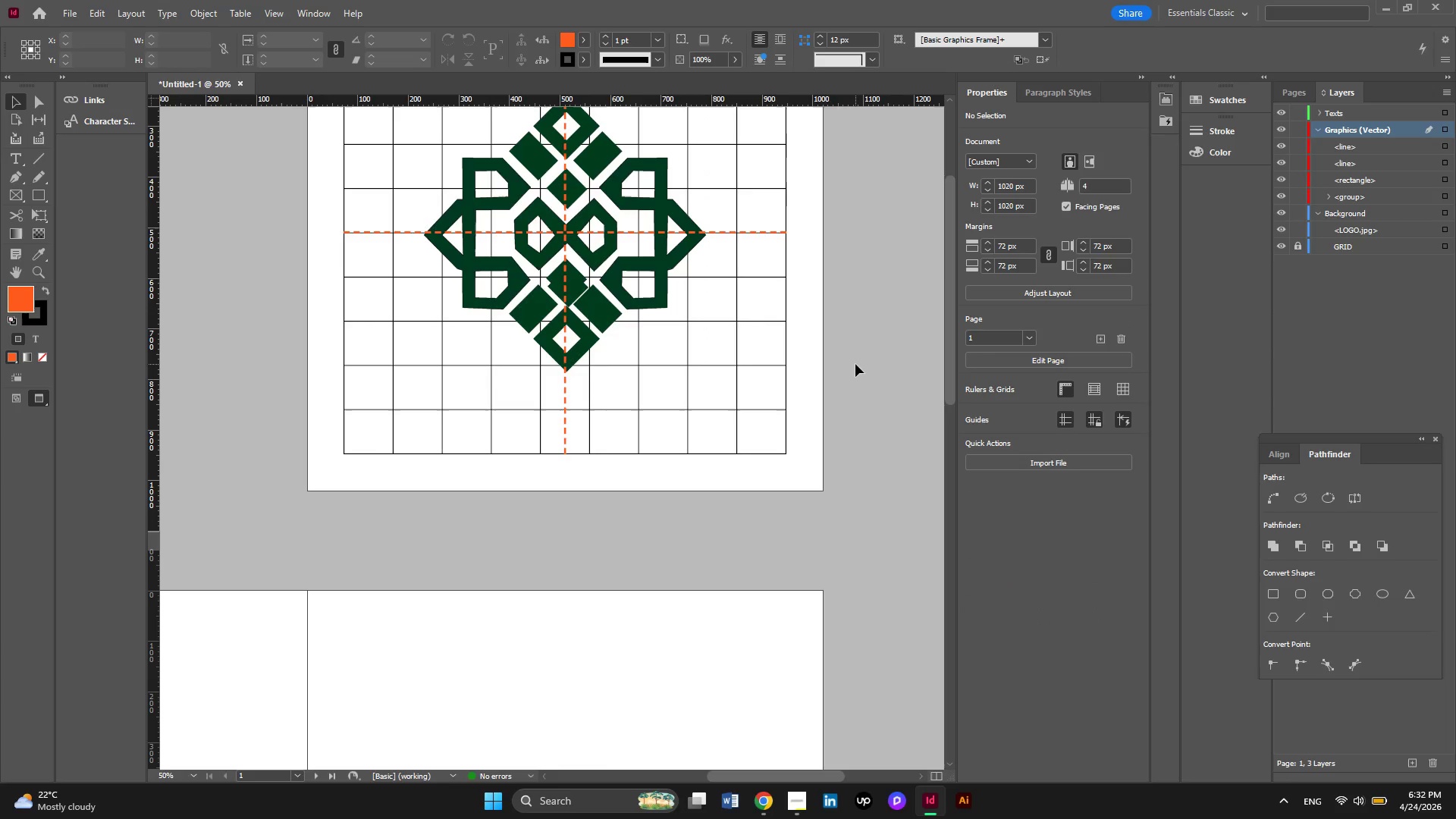 
key(W)
 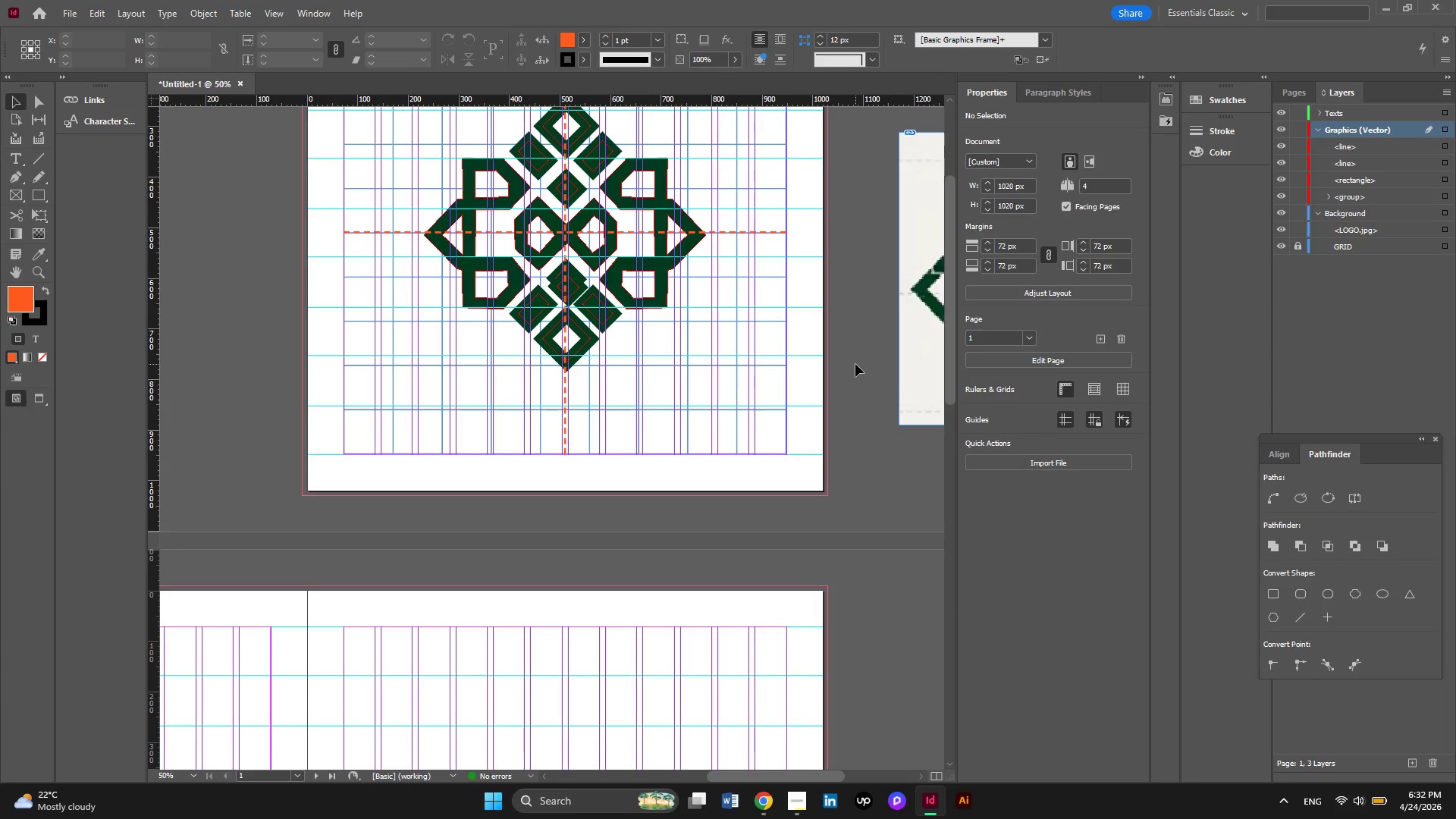 
scroll: coordinate [855, 364], scroll_direction: up, amount: 3.0
 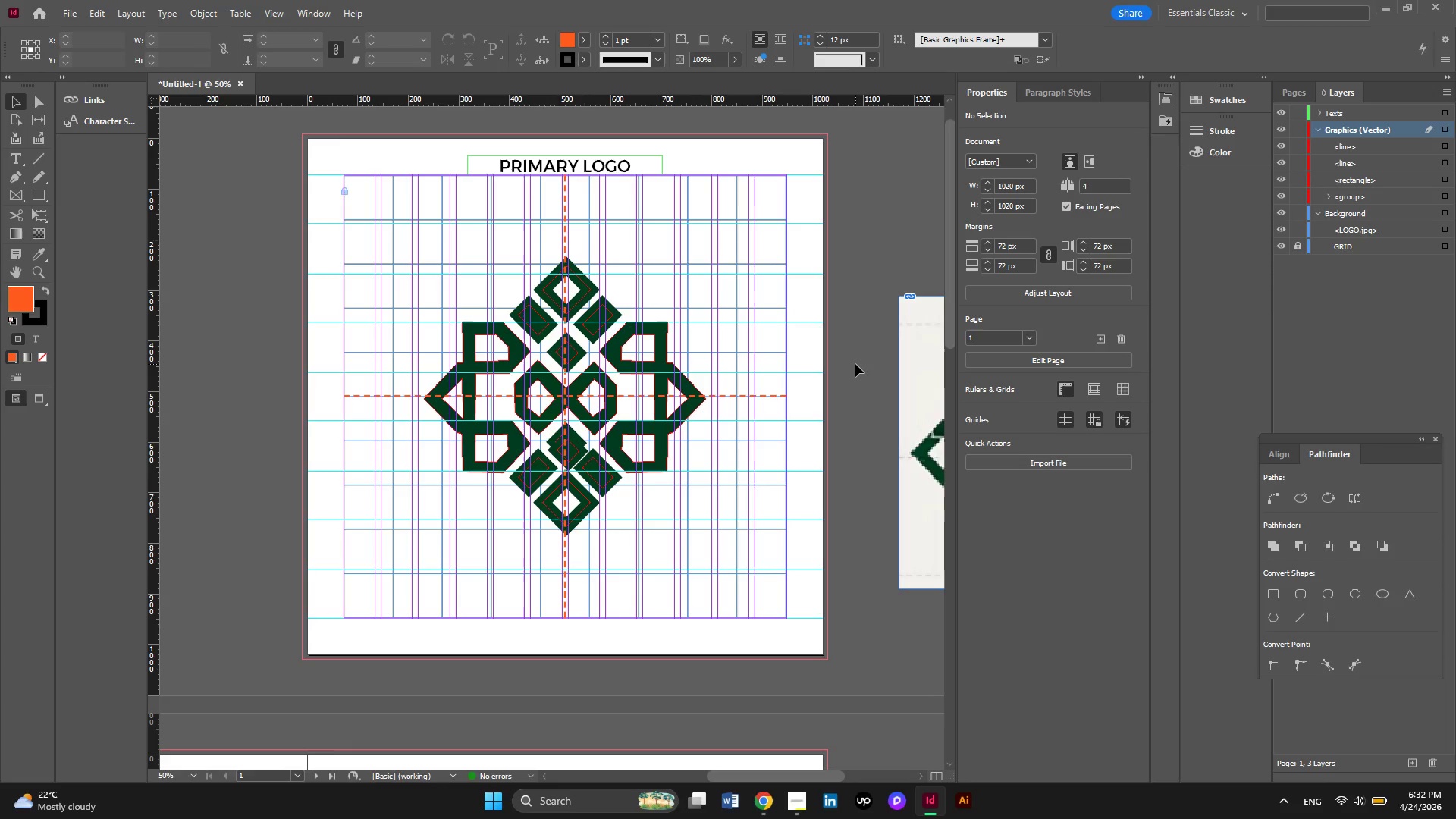 
hold_key(key=ControlLeft, duration=1.56)
scroll: coordinate [855, 364], scroll_direction: up, amount: 2.0
 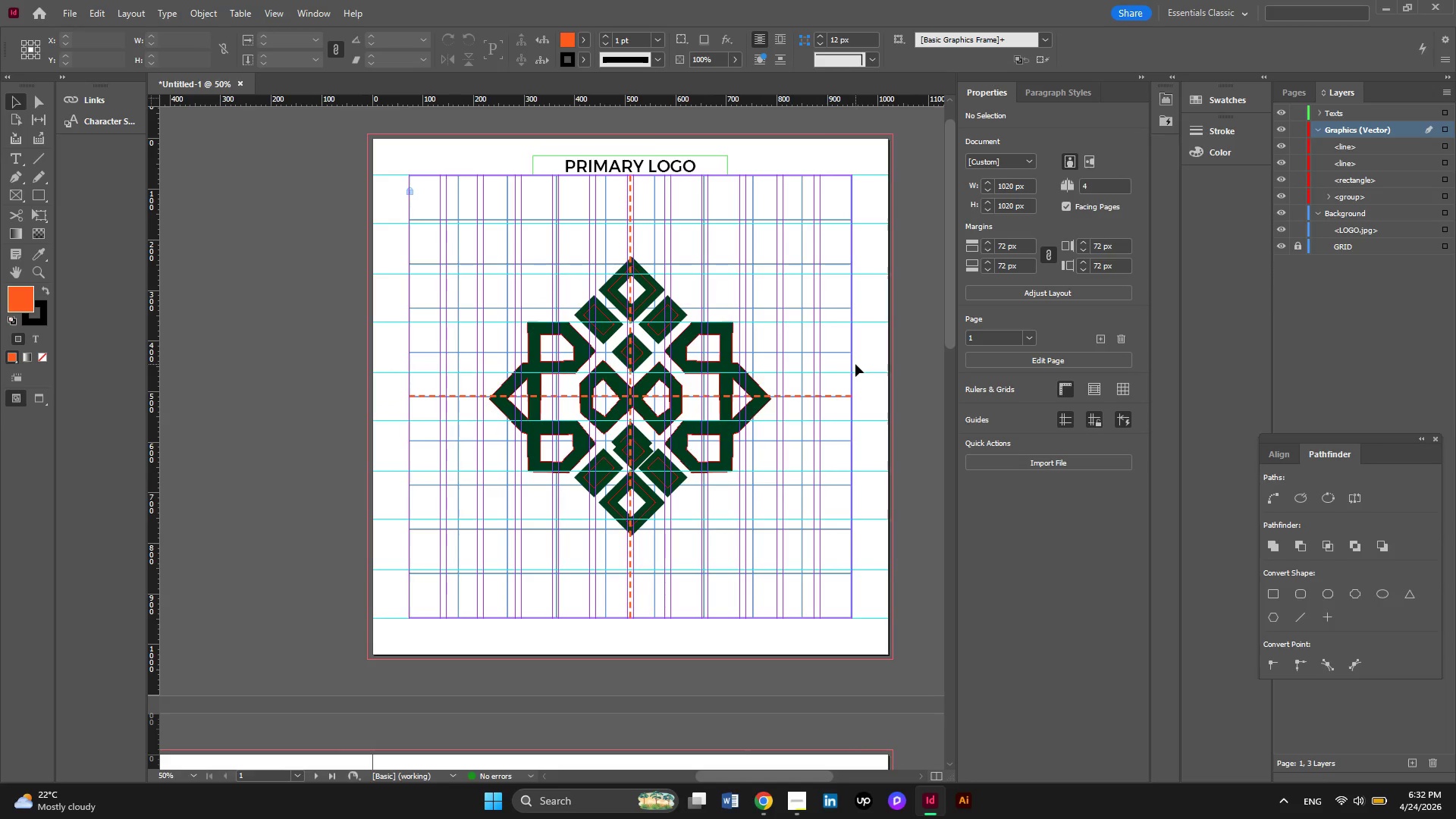 
hold_key(key=AltLeft, duration=0.42)
scroll: coordinate [855, 364], scroll_direction: down, amount: 1.0
 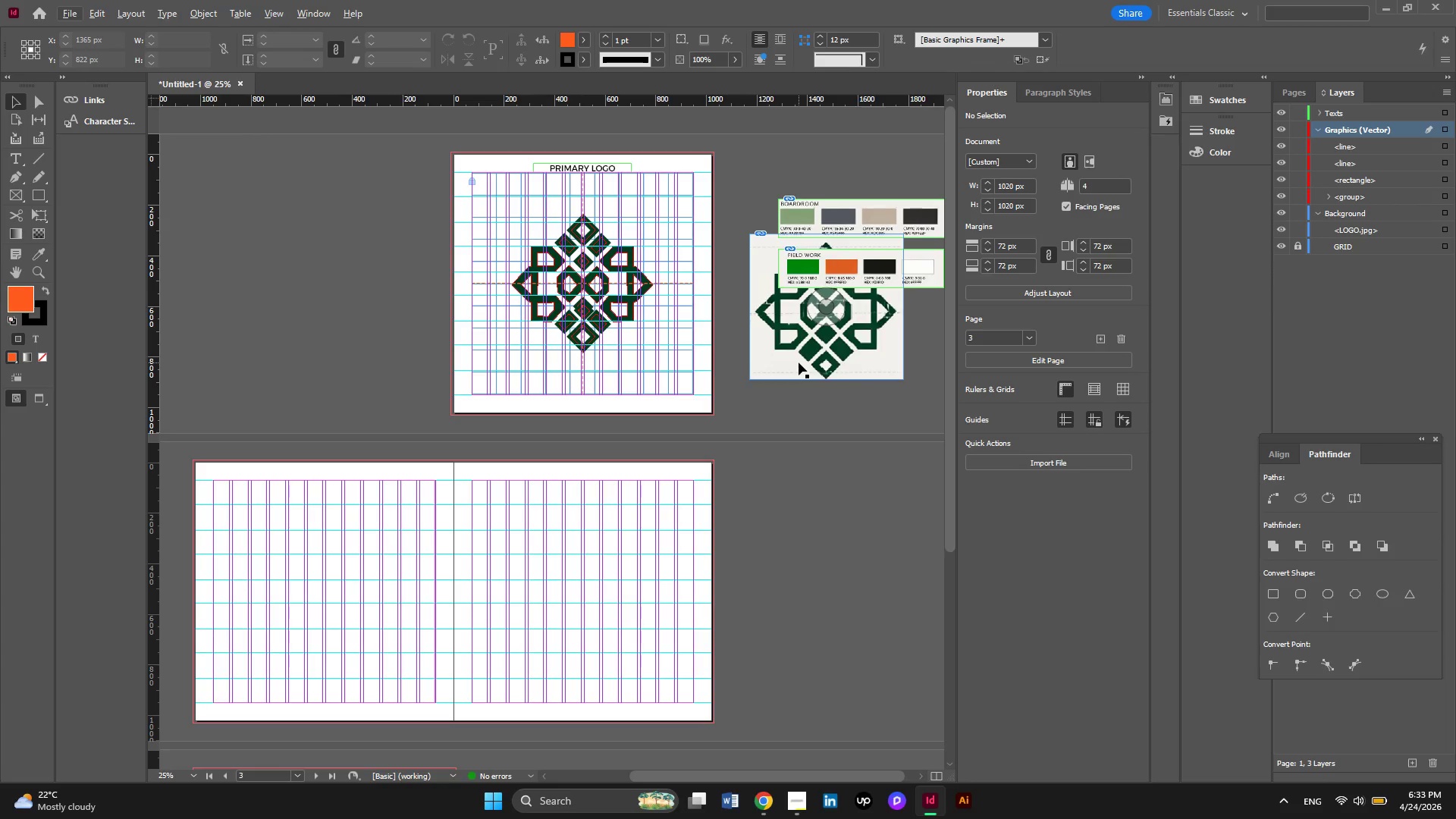 
wait(20.03)
 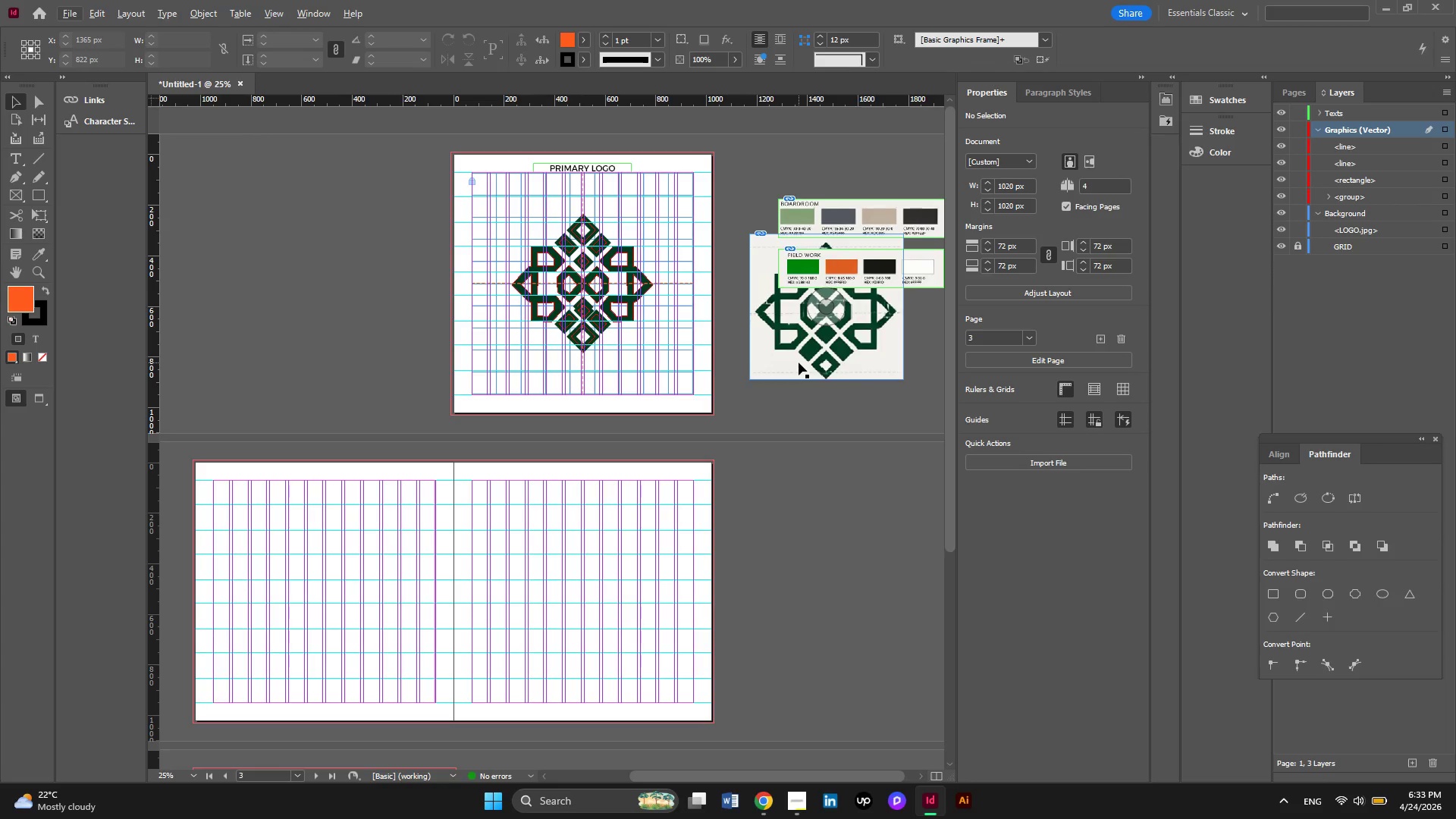 
hold_key(key=AltLeft, duration=0.39)
scroll: coordinate [757, 352], scroll_direction: none, amount: 0.0
 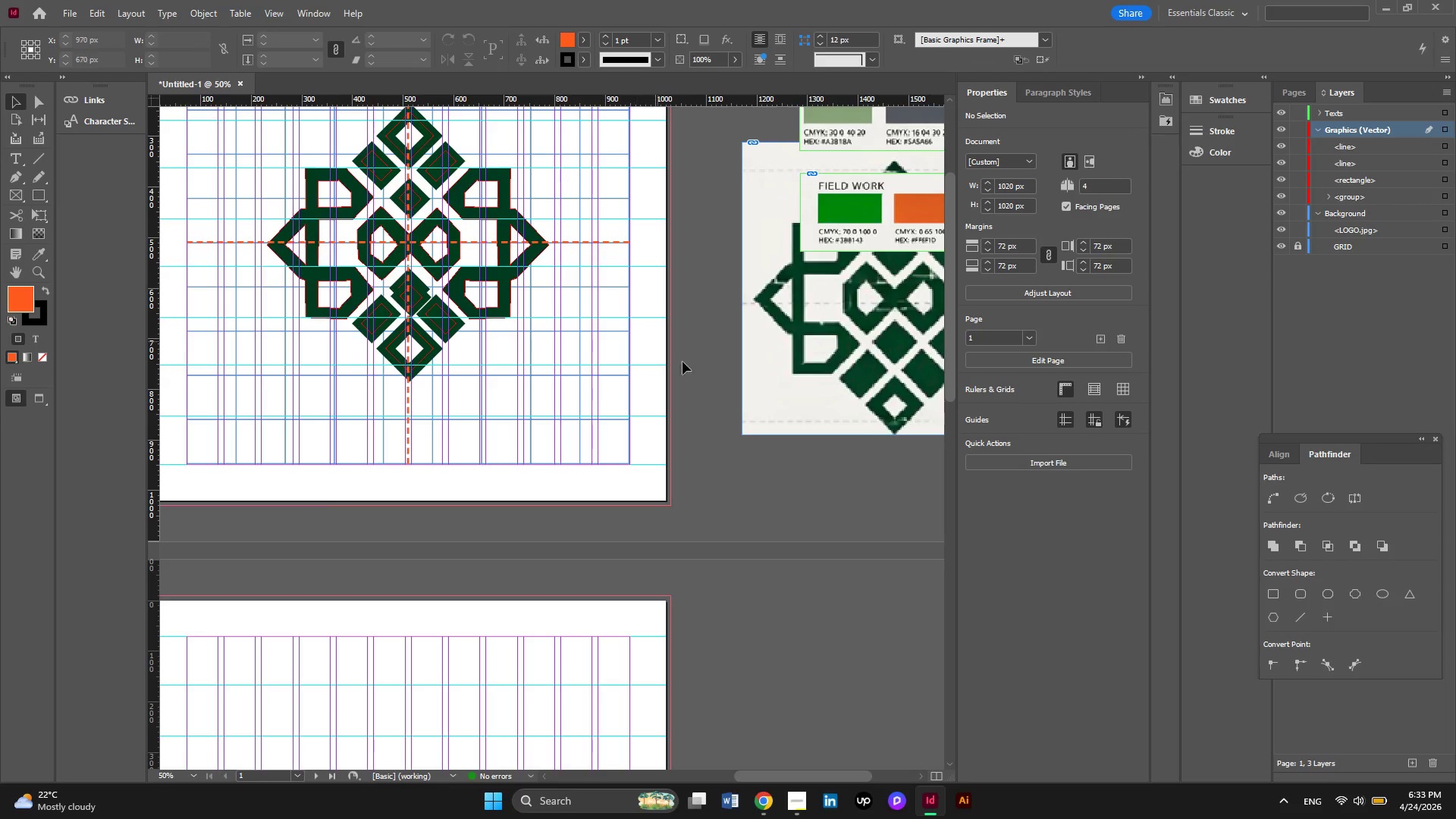 
hold_key(key=AltLeft, duration=0.84)
scroll: coordinate [735, 381], scroll_direction: none, amount: 0.0
 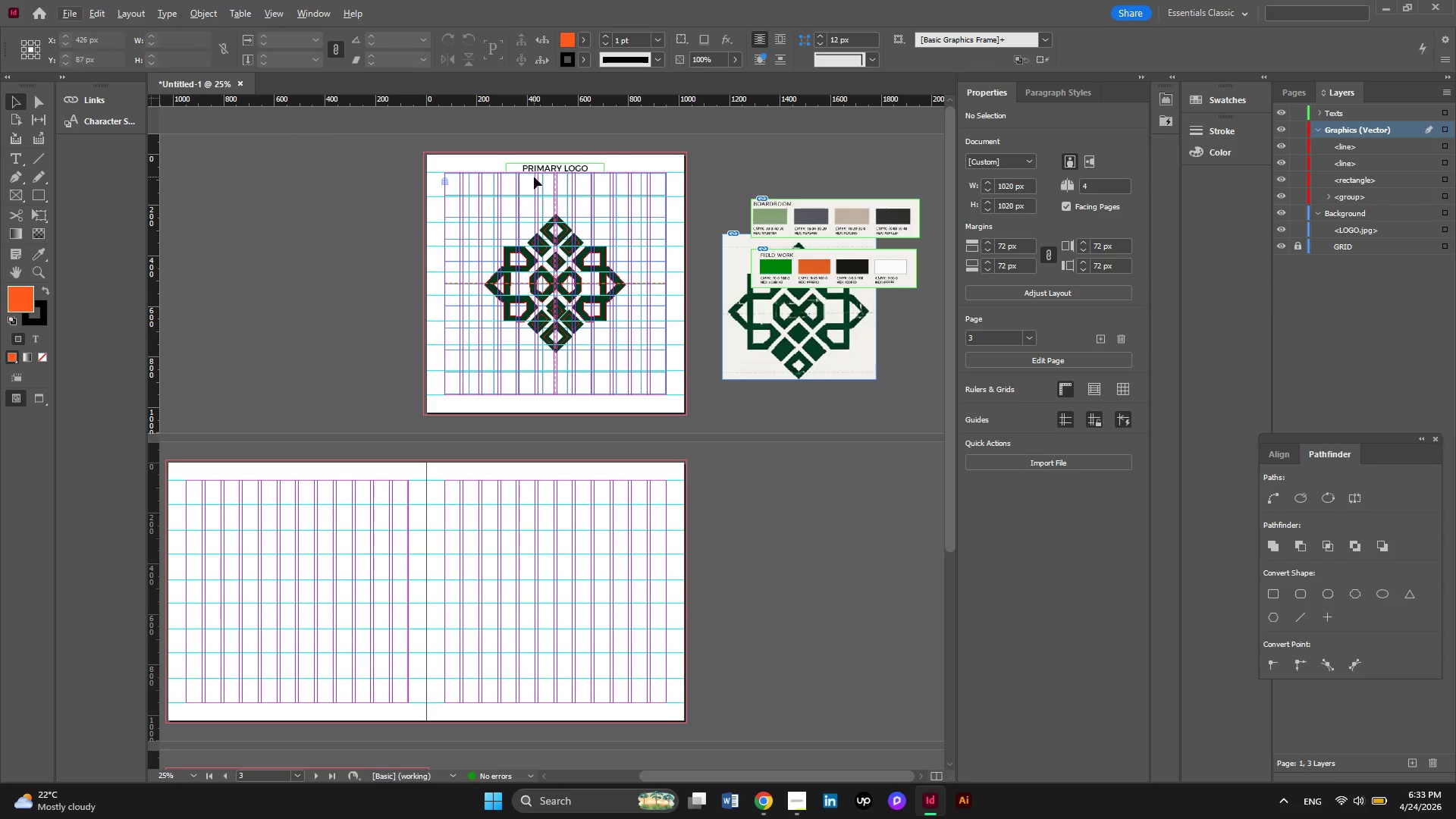 
hold_key(key=AltLeft, duration=0.44)
scroll: coordinate [539, 215], scroll_direction: up, amount: 1.0
 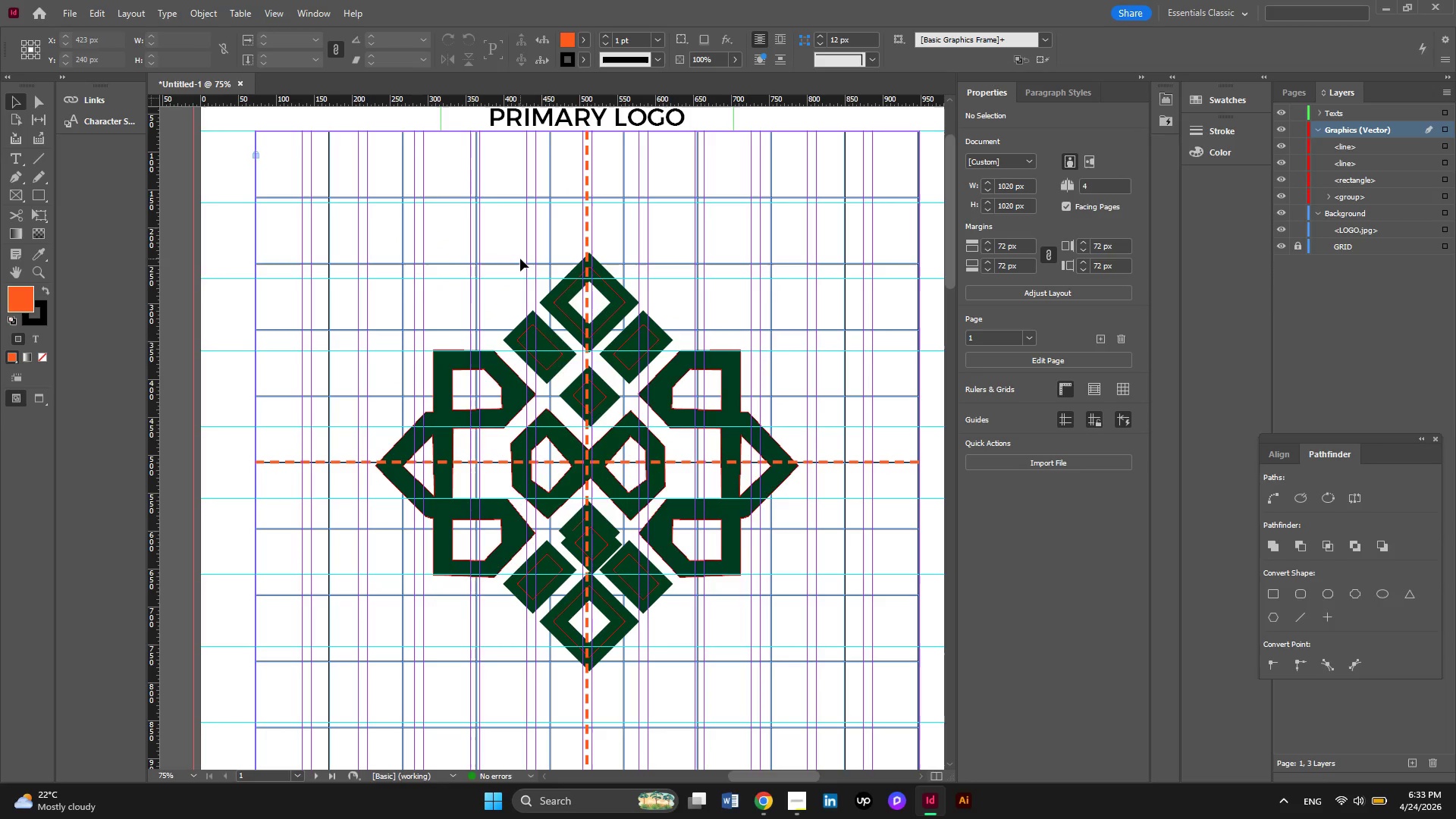 
hold_key(key=AltLeft, duration=0.67)
scroll: coordinate [520, 259], scroll_direction: none, amount: 0.0
 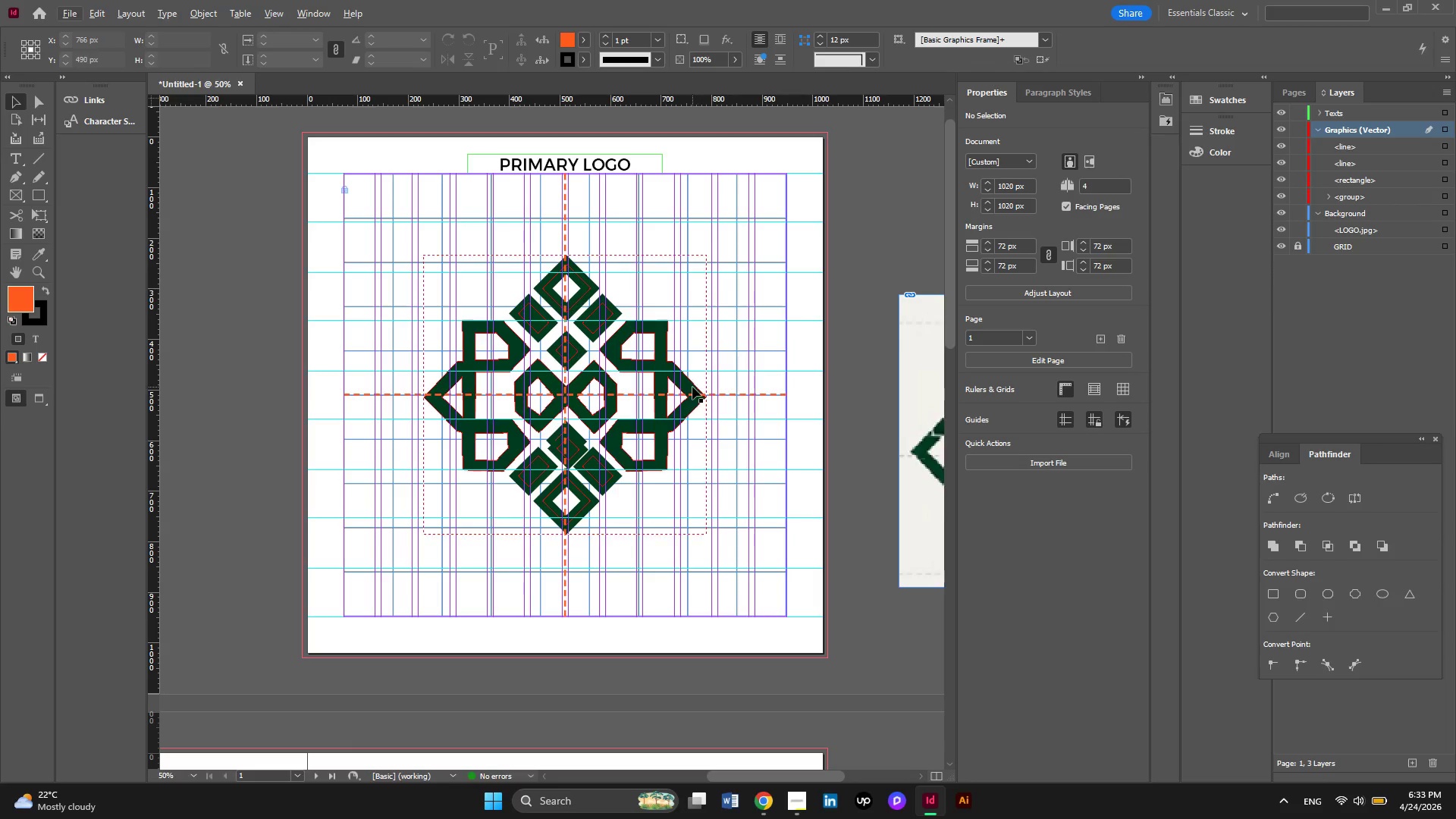 
key(Alt+AltLeft)
 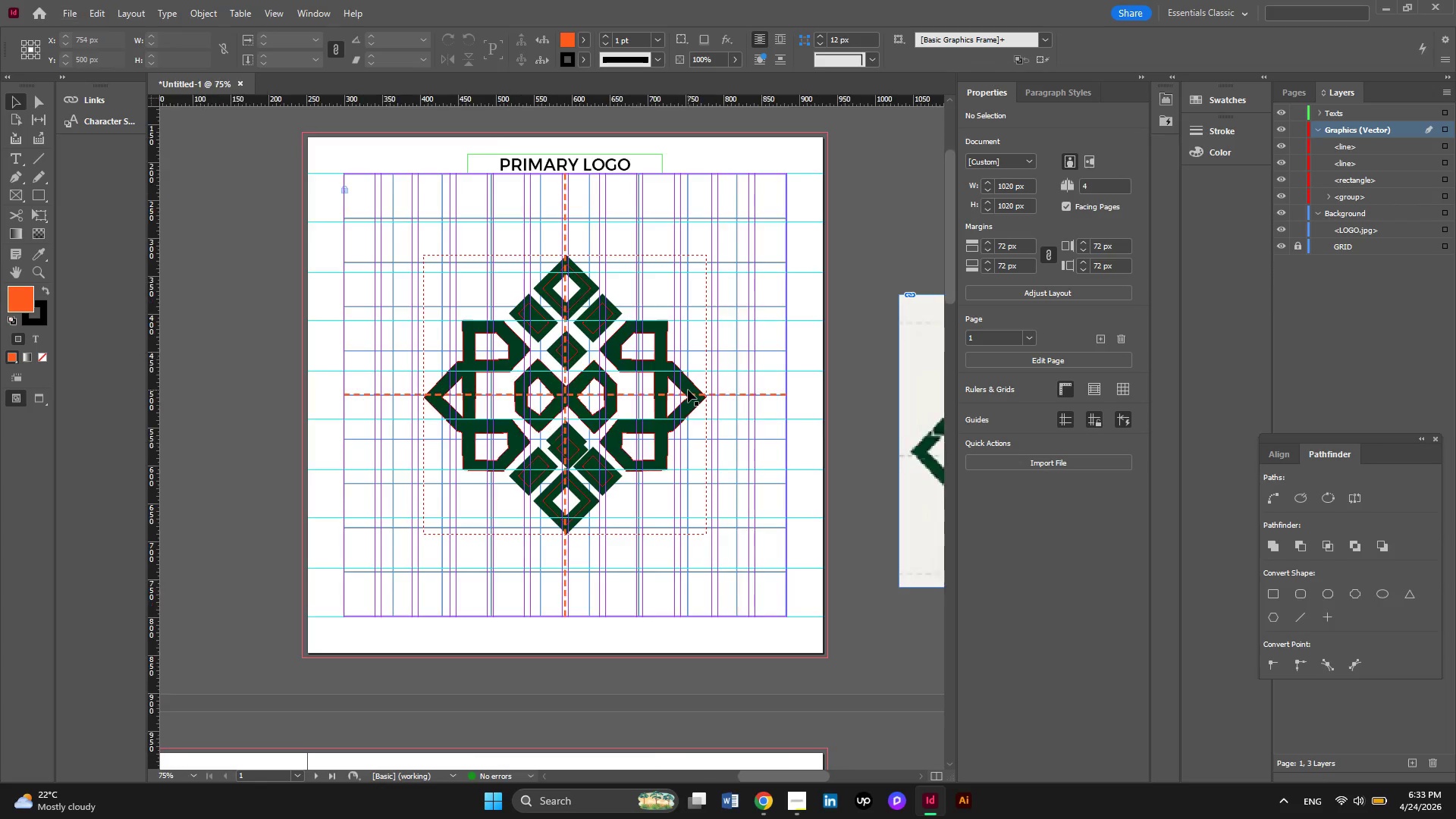 
scroll: coordinate [688, 390], scroll_direction: none, amount: 0.0
 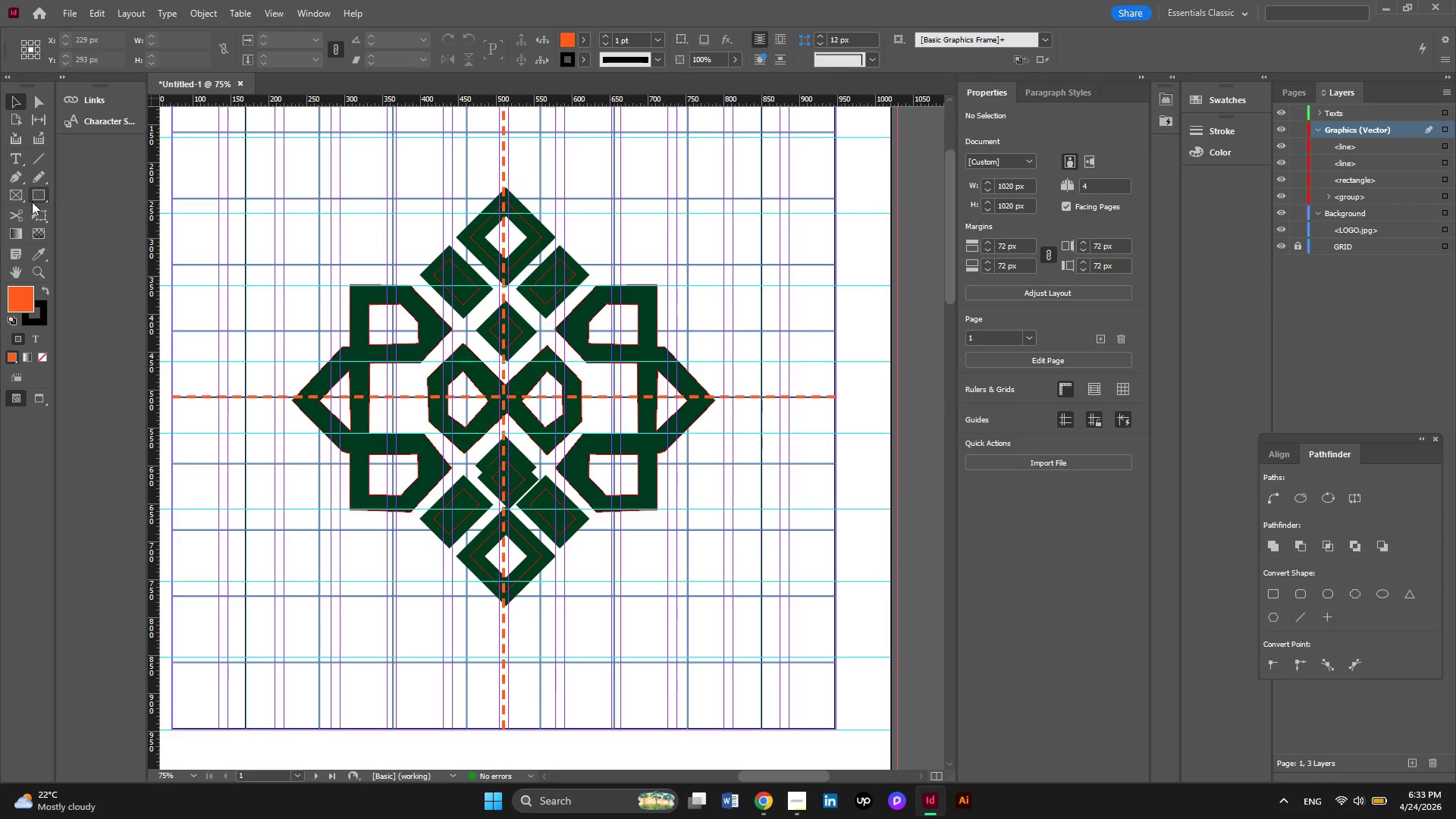 
left_click([39, 195])
 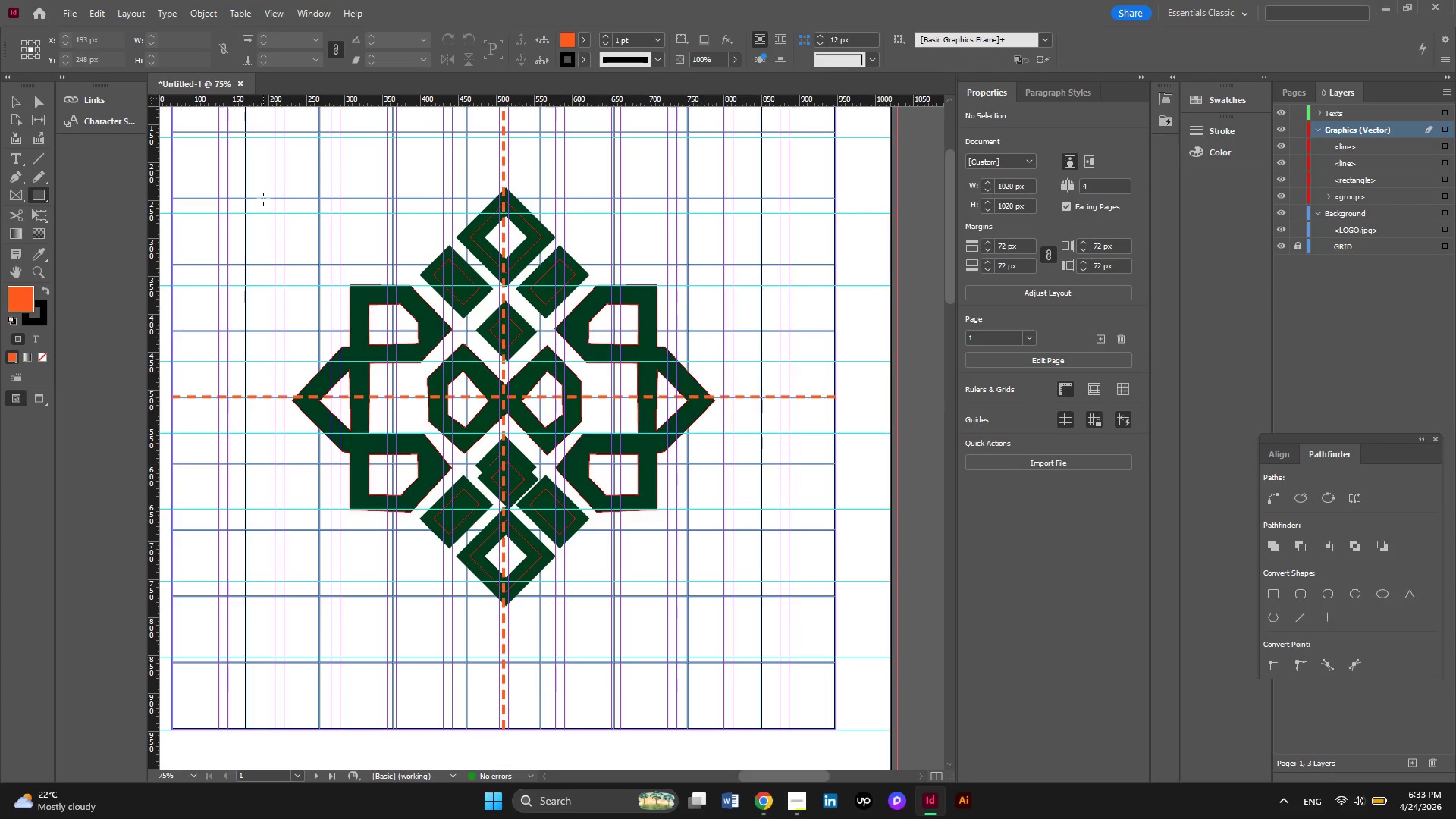 
wait(6.39)
 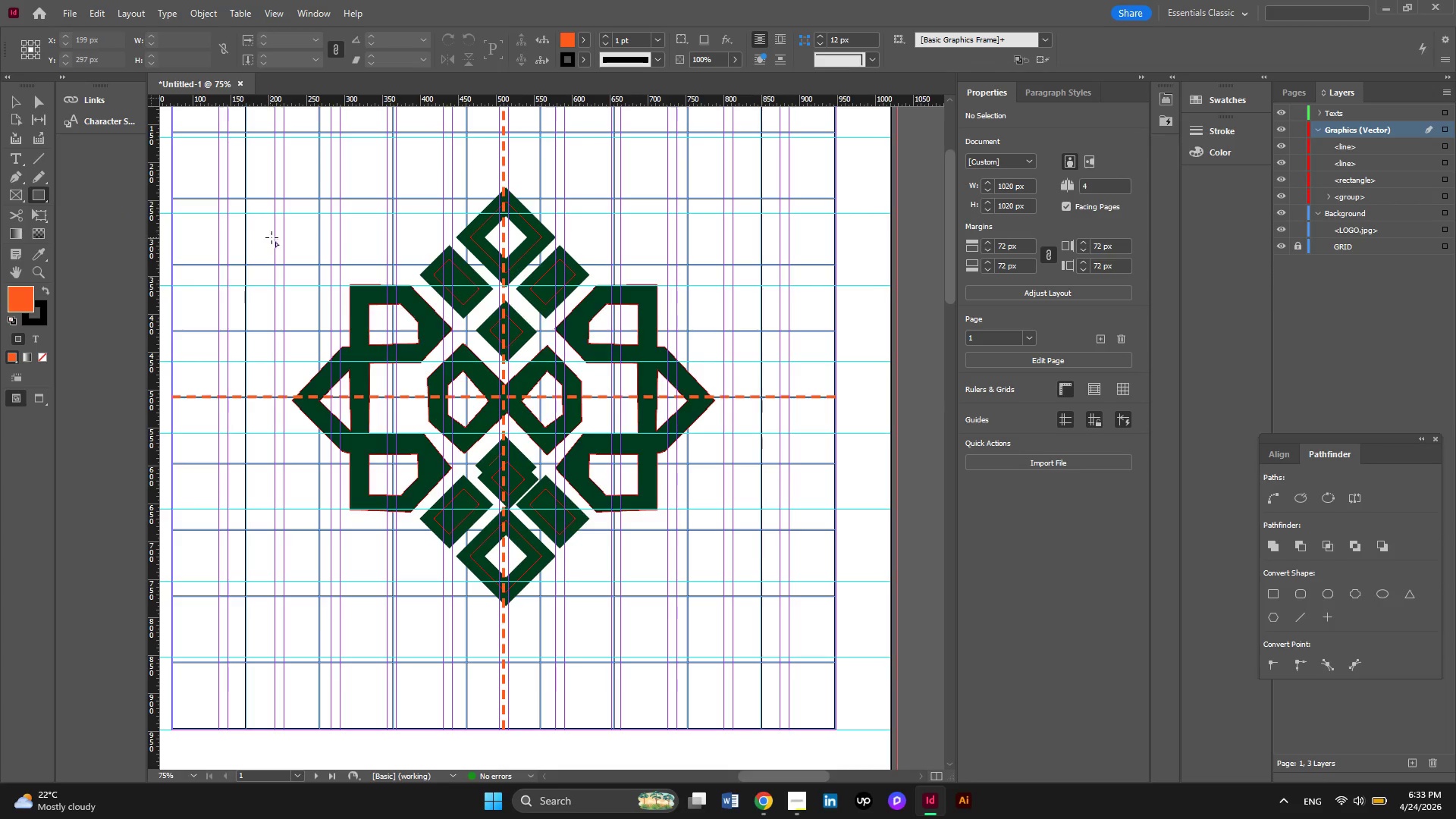 
left_click_drag(start_coordinate=[265, 188], to_coordinate=[737, 612])
 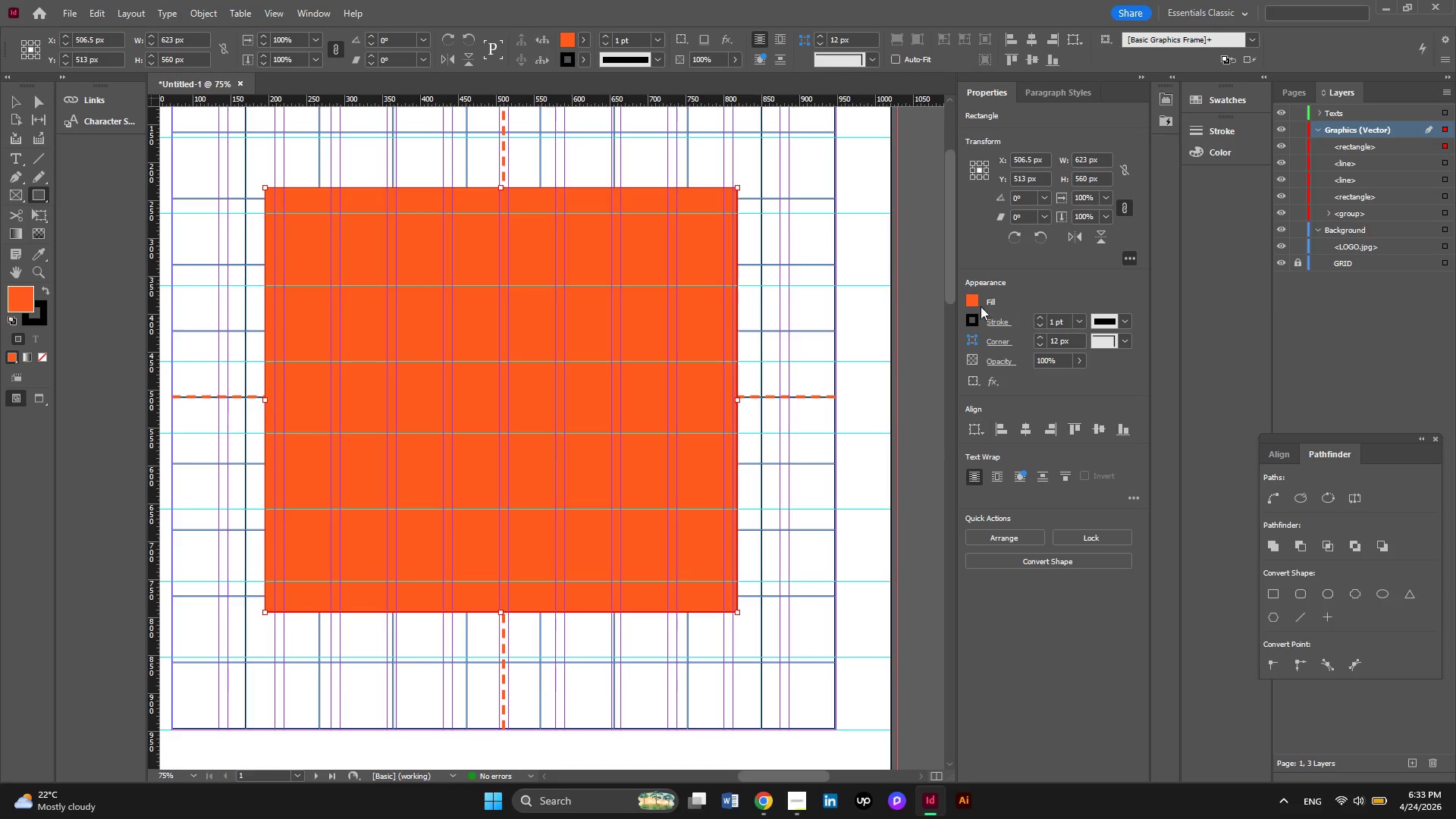 
left_click([968, 300])
 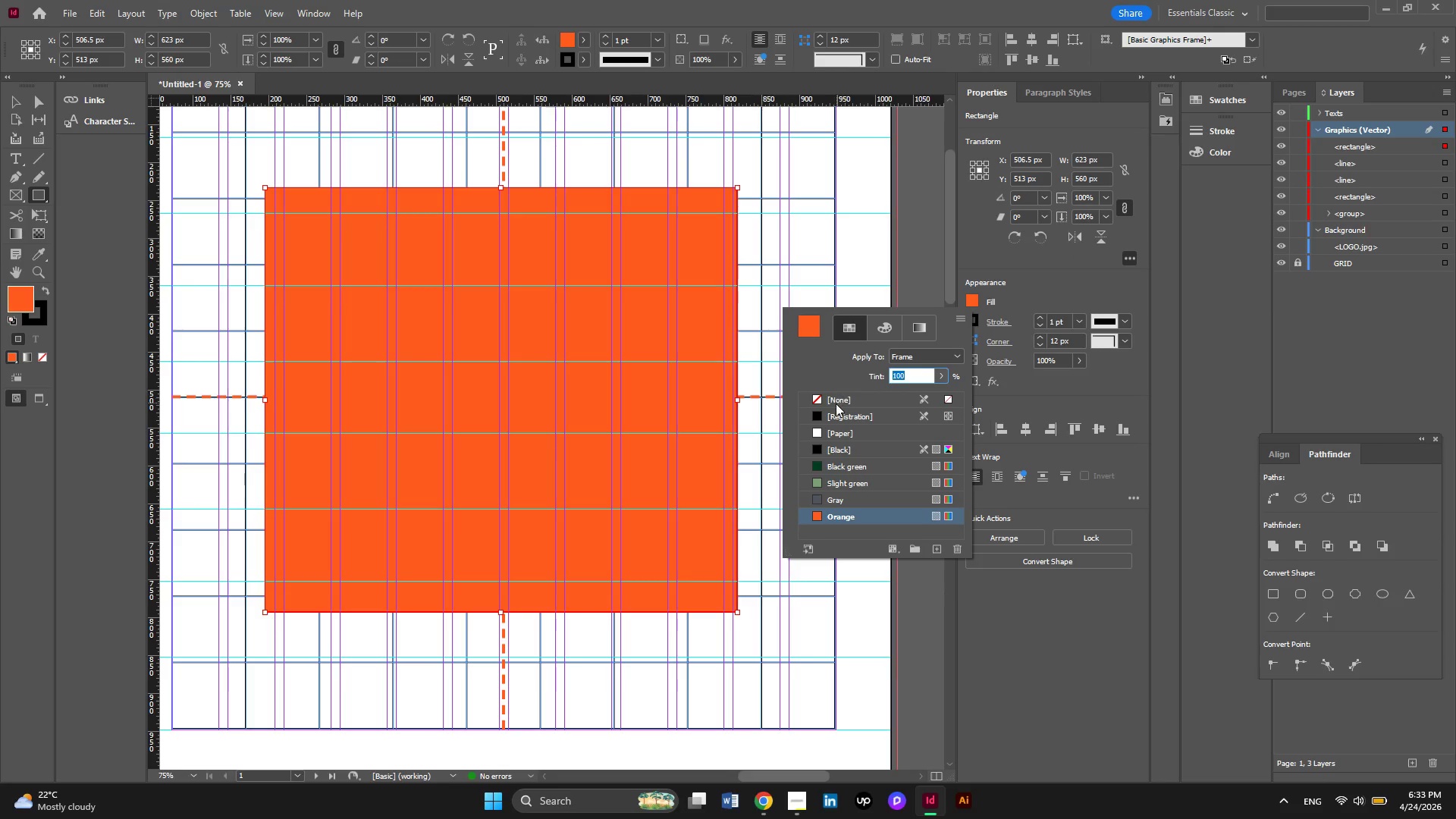 
left_click([811, 397])
 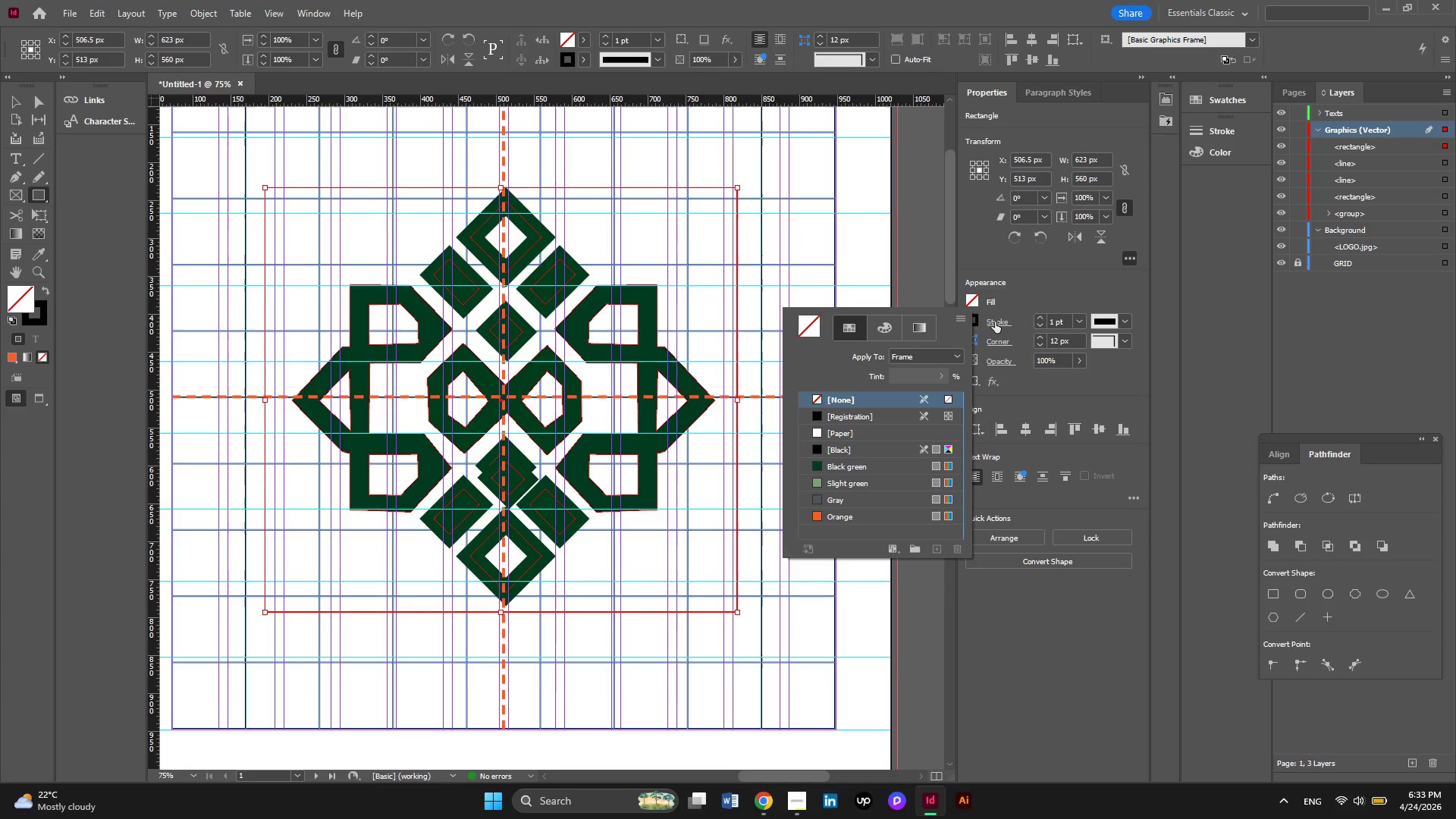 
left_click([1129, 325])
 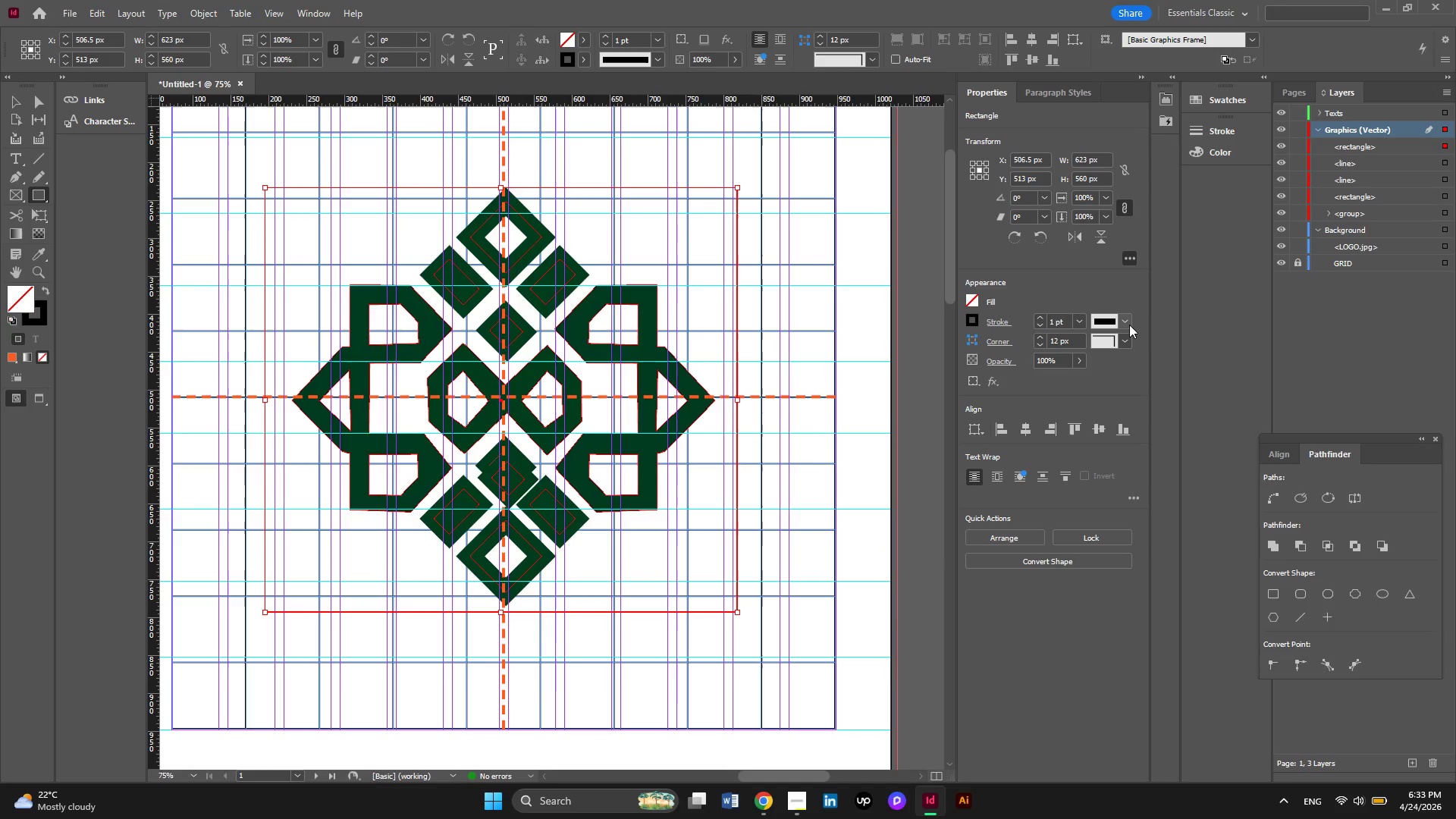 
left_click([1129, 325])
 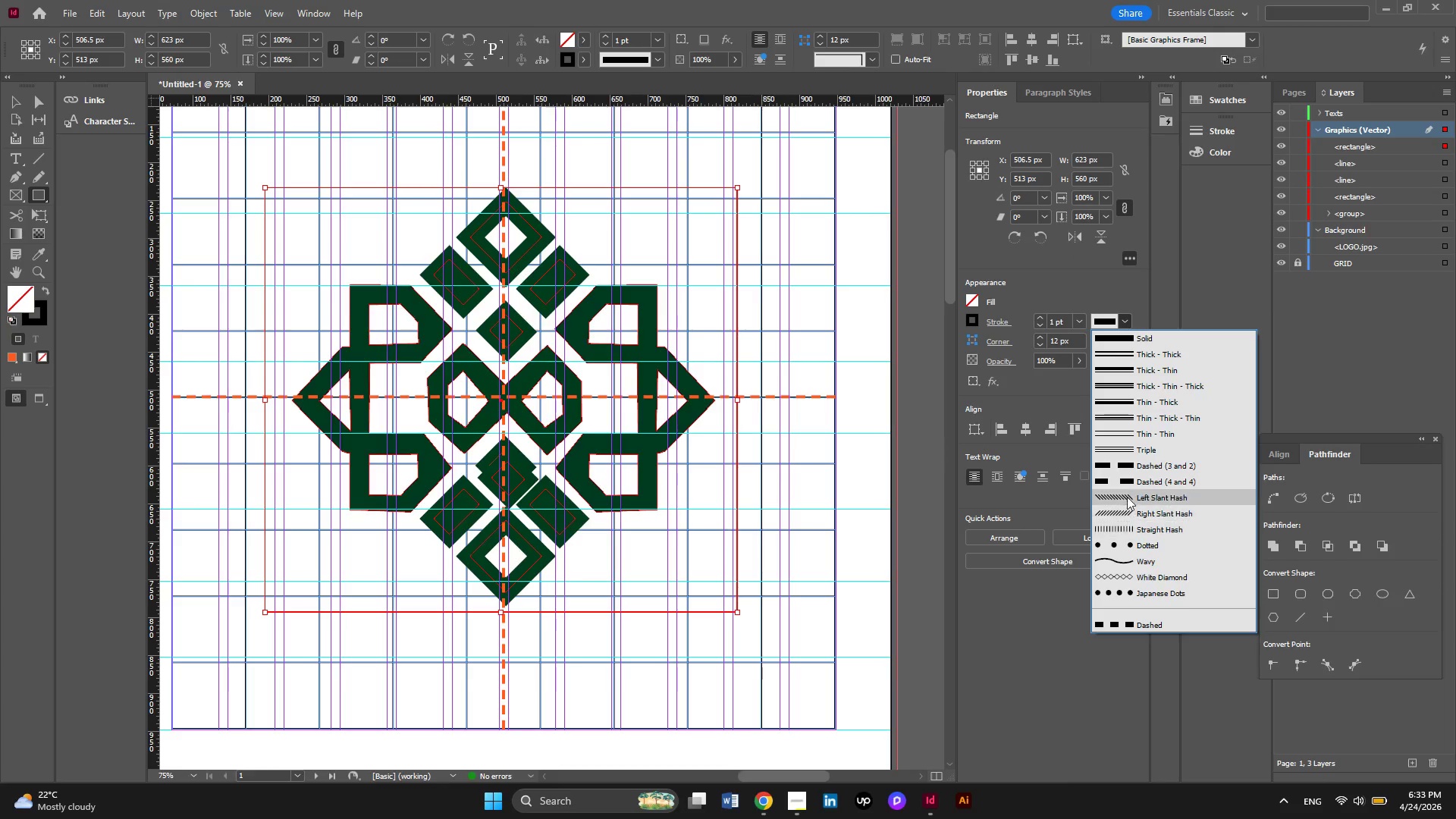 
left_click([1119, 472])
 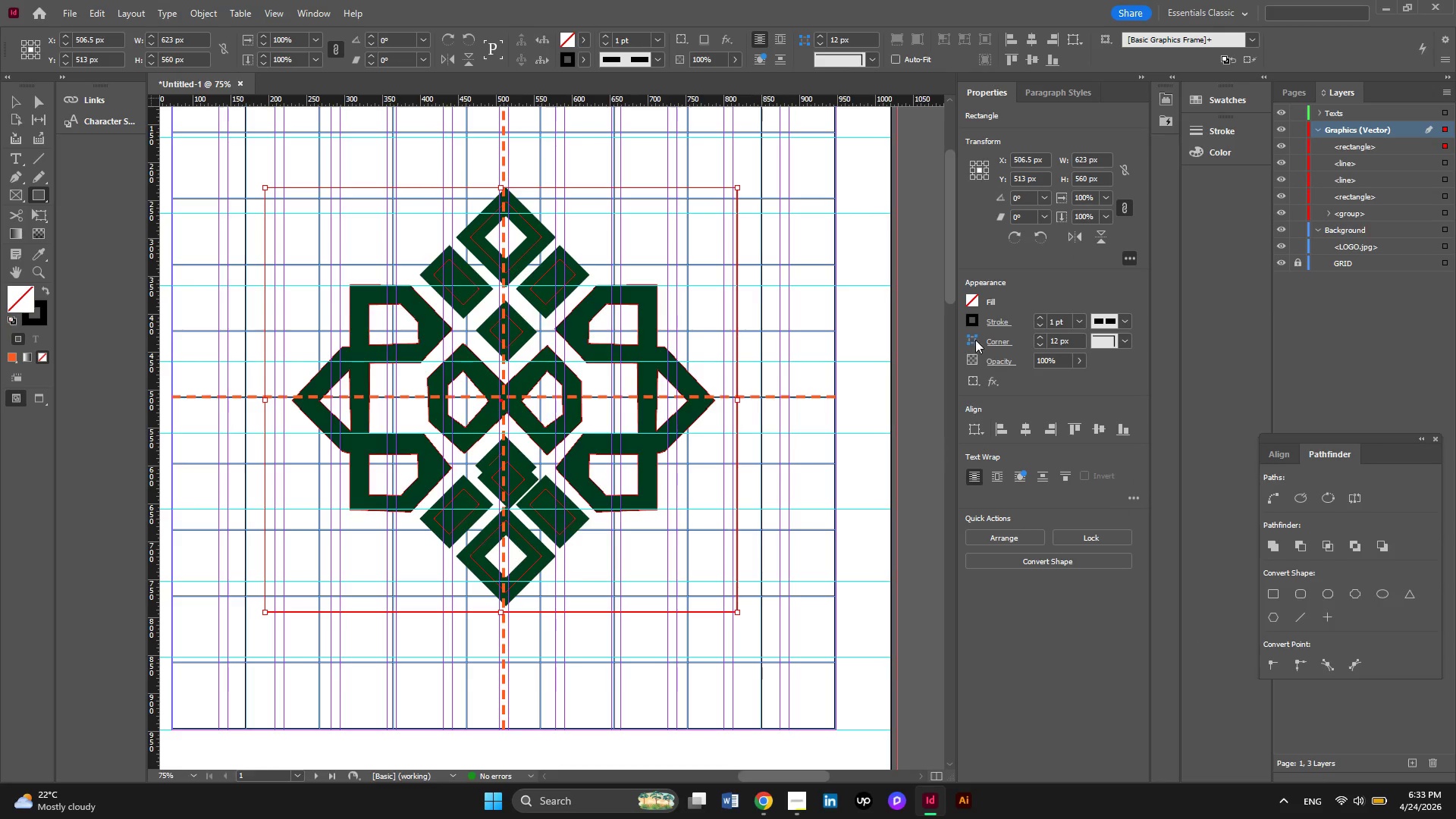 
left_click([968, 325])
 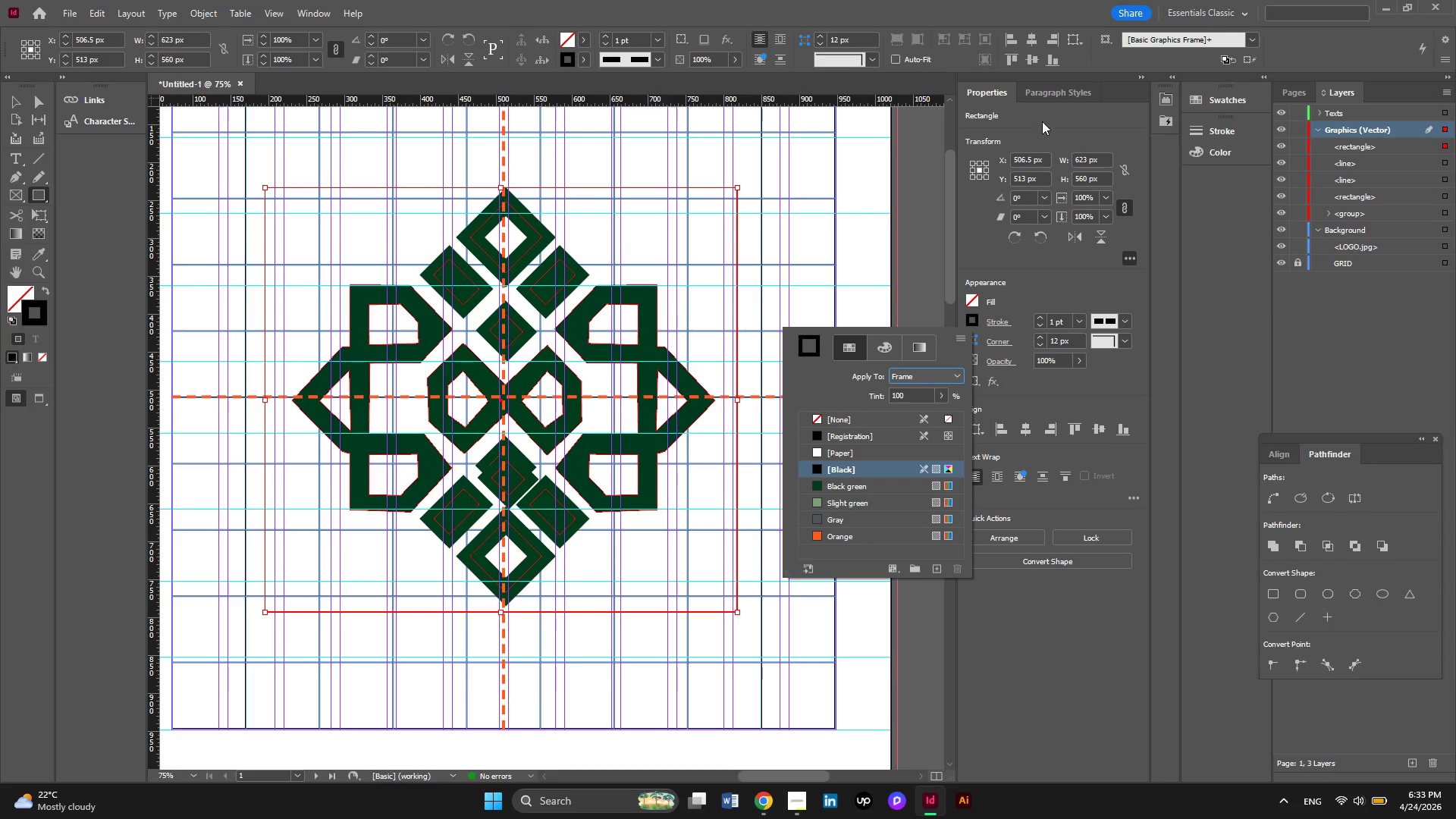 
left_click([1201, 105])
 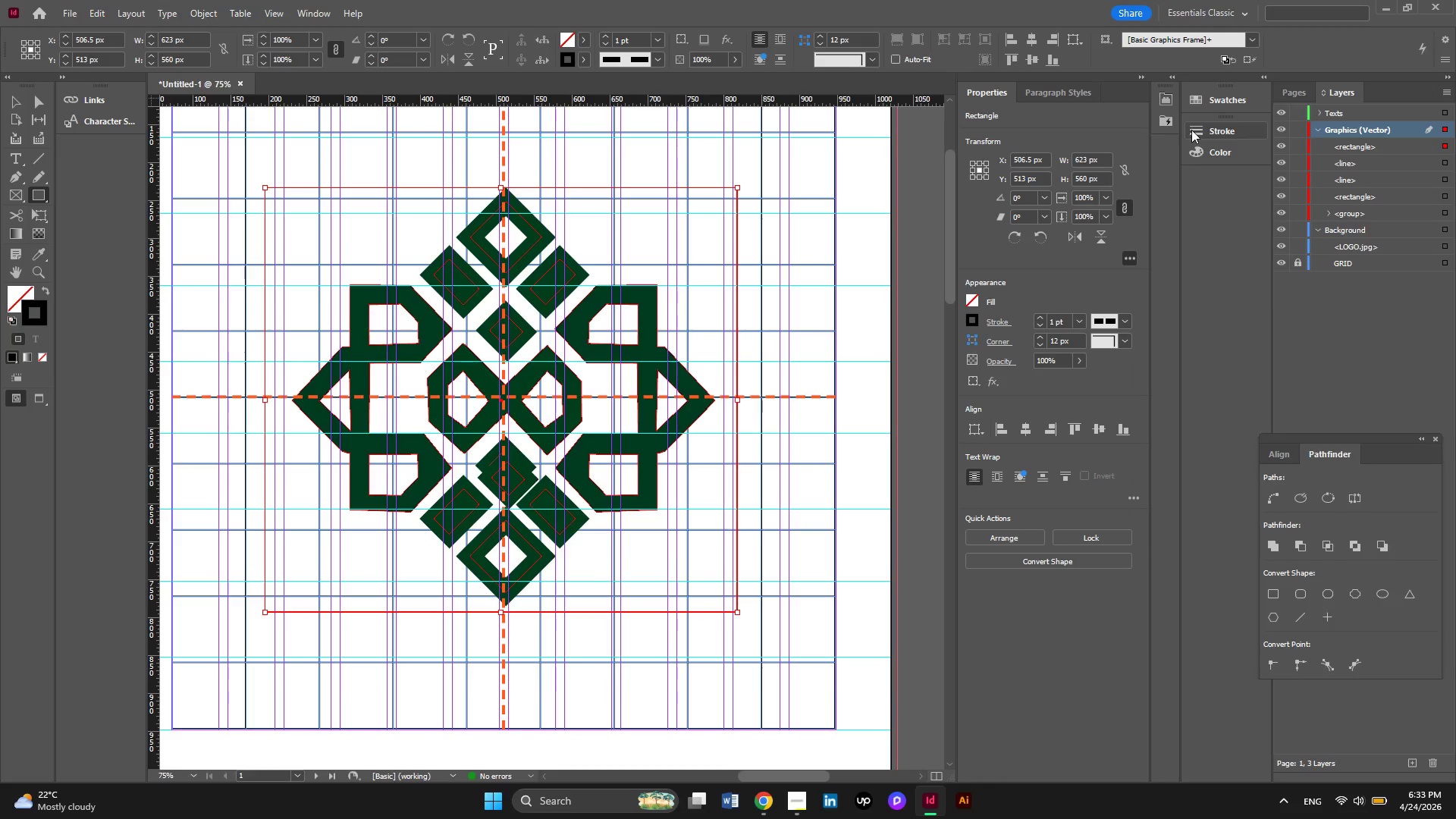 
left_click([1216, 106])
 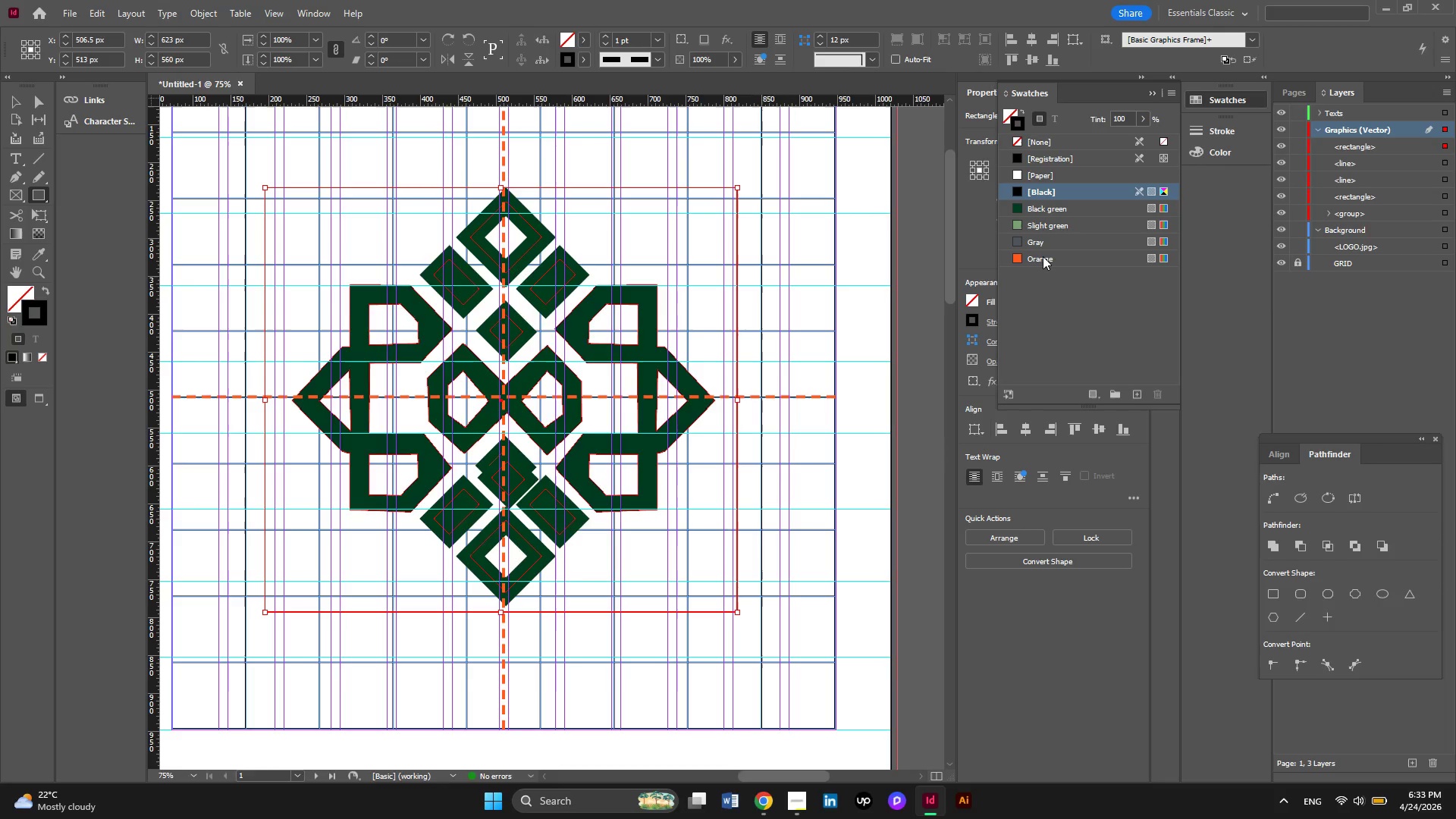 
left_click([1043, 256])
 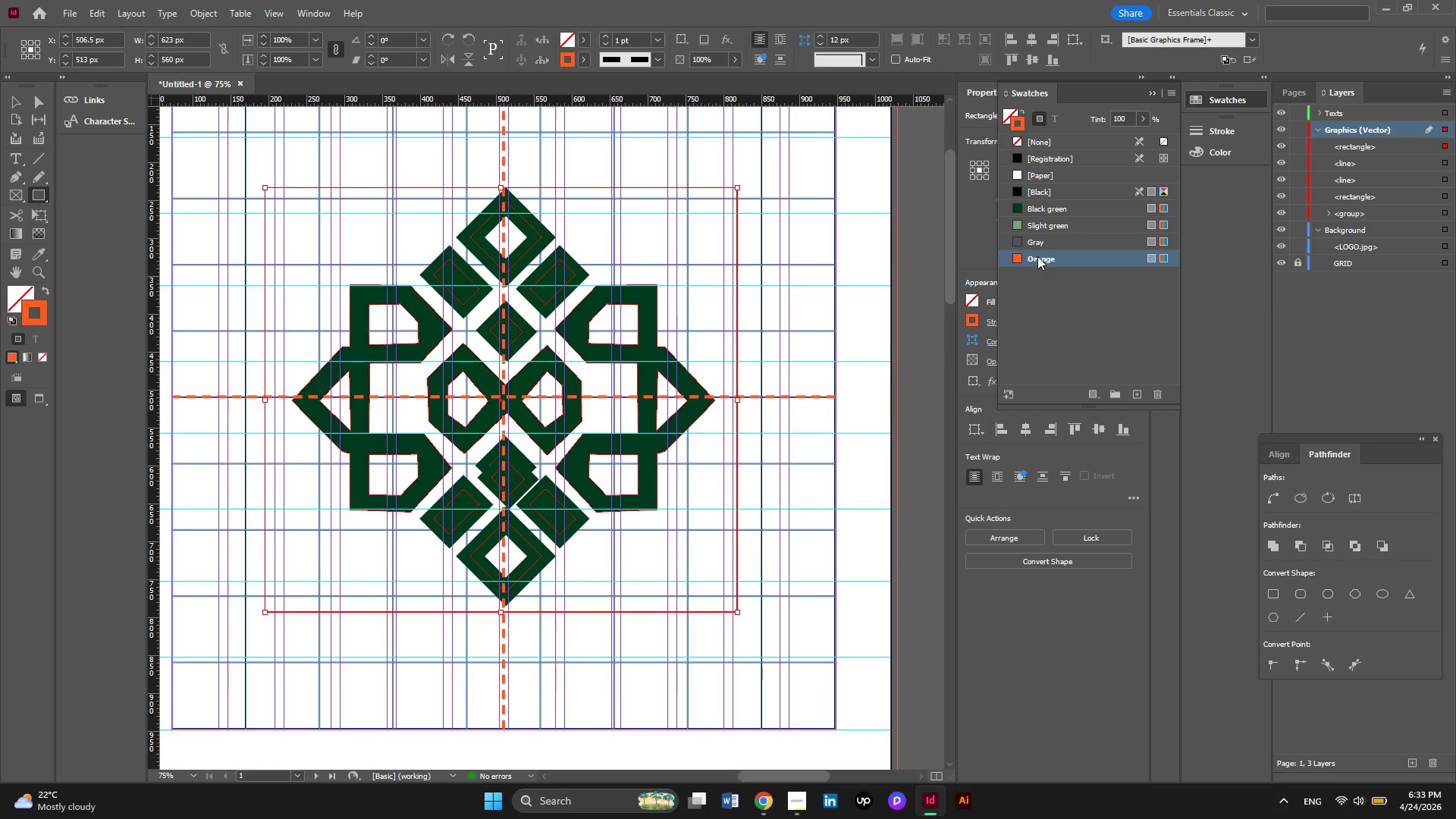 
left_click([1037, 256])
 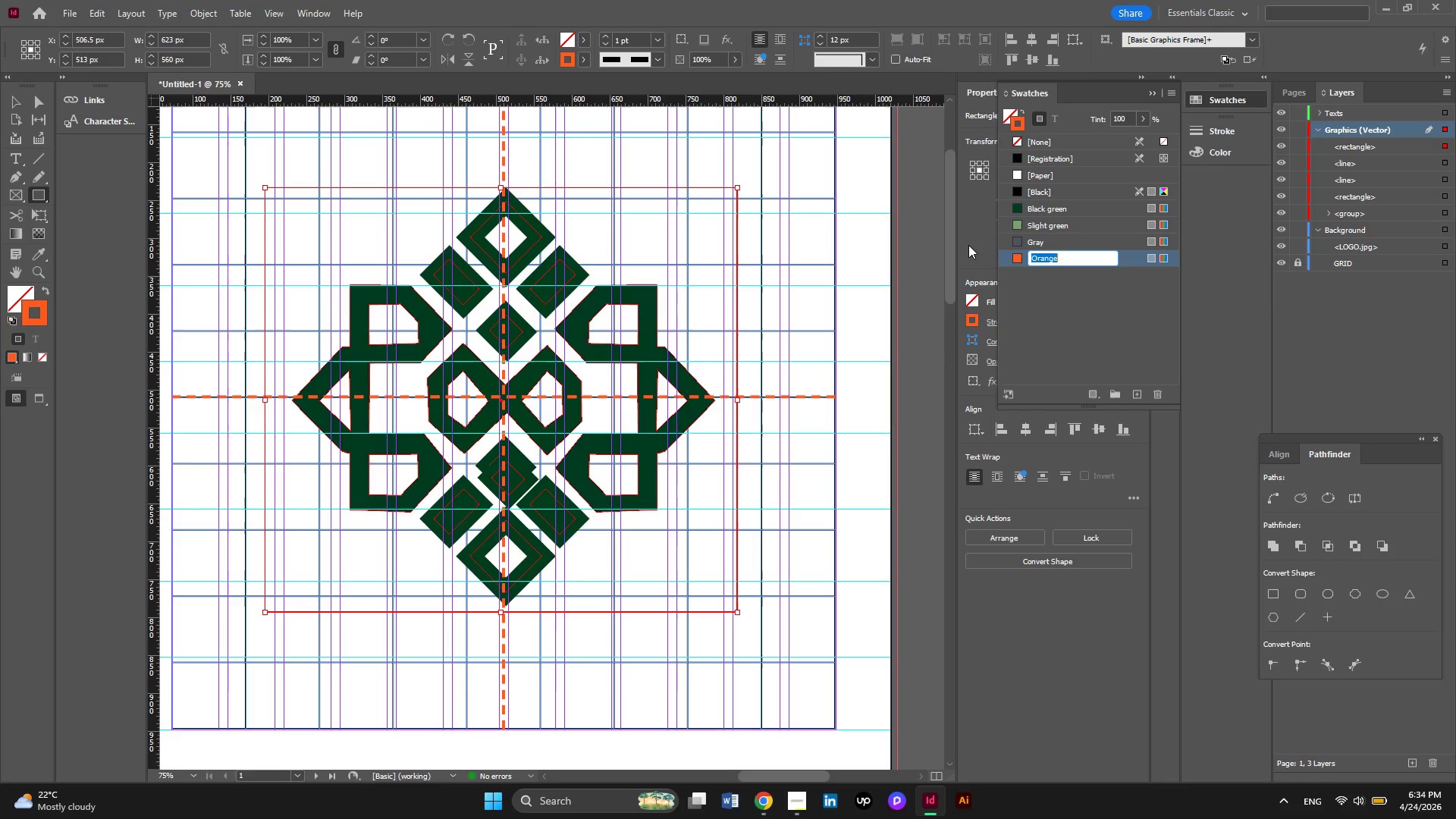 
left_click([968, 245])
 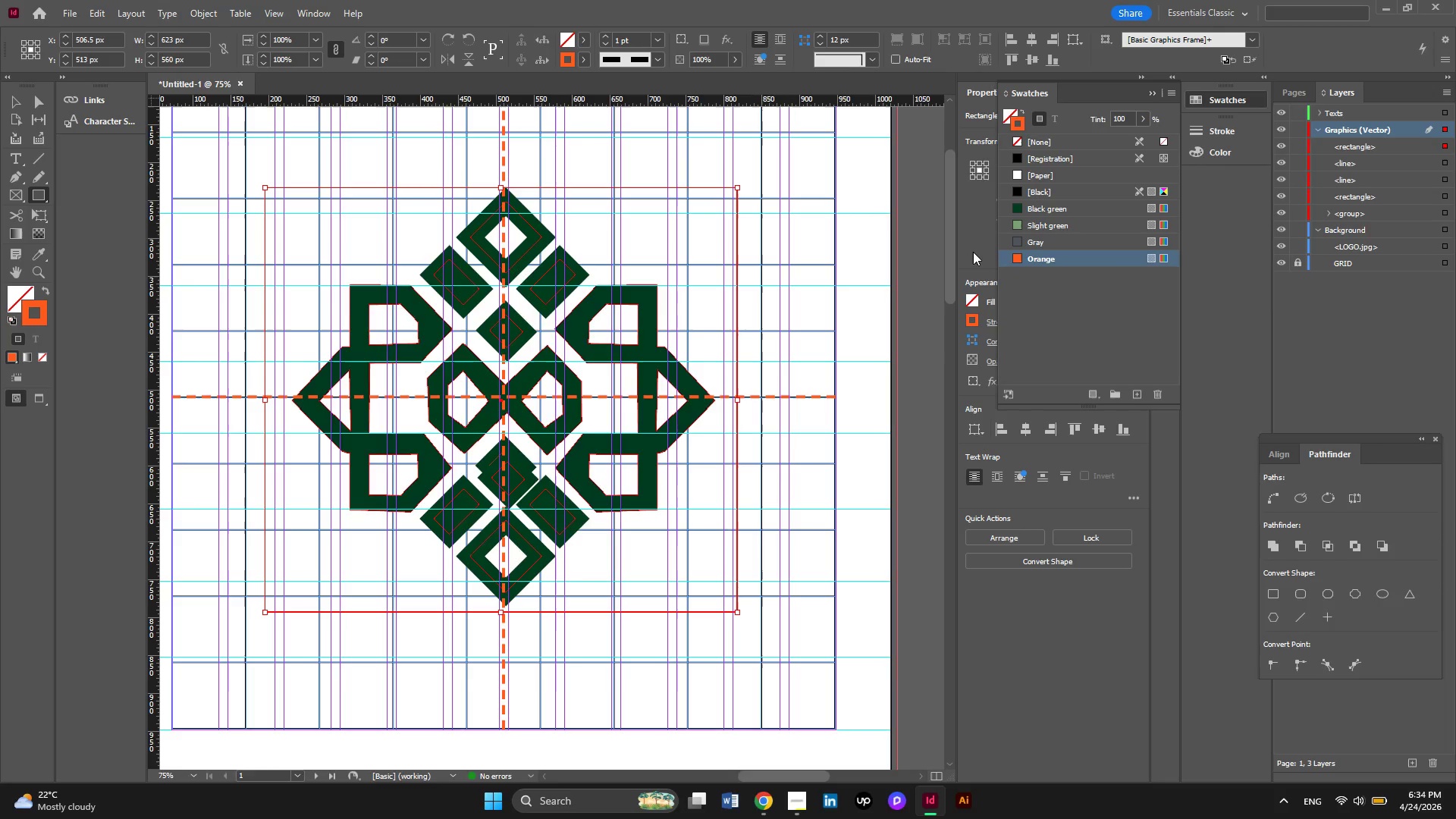 
left_click([973, 252])
 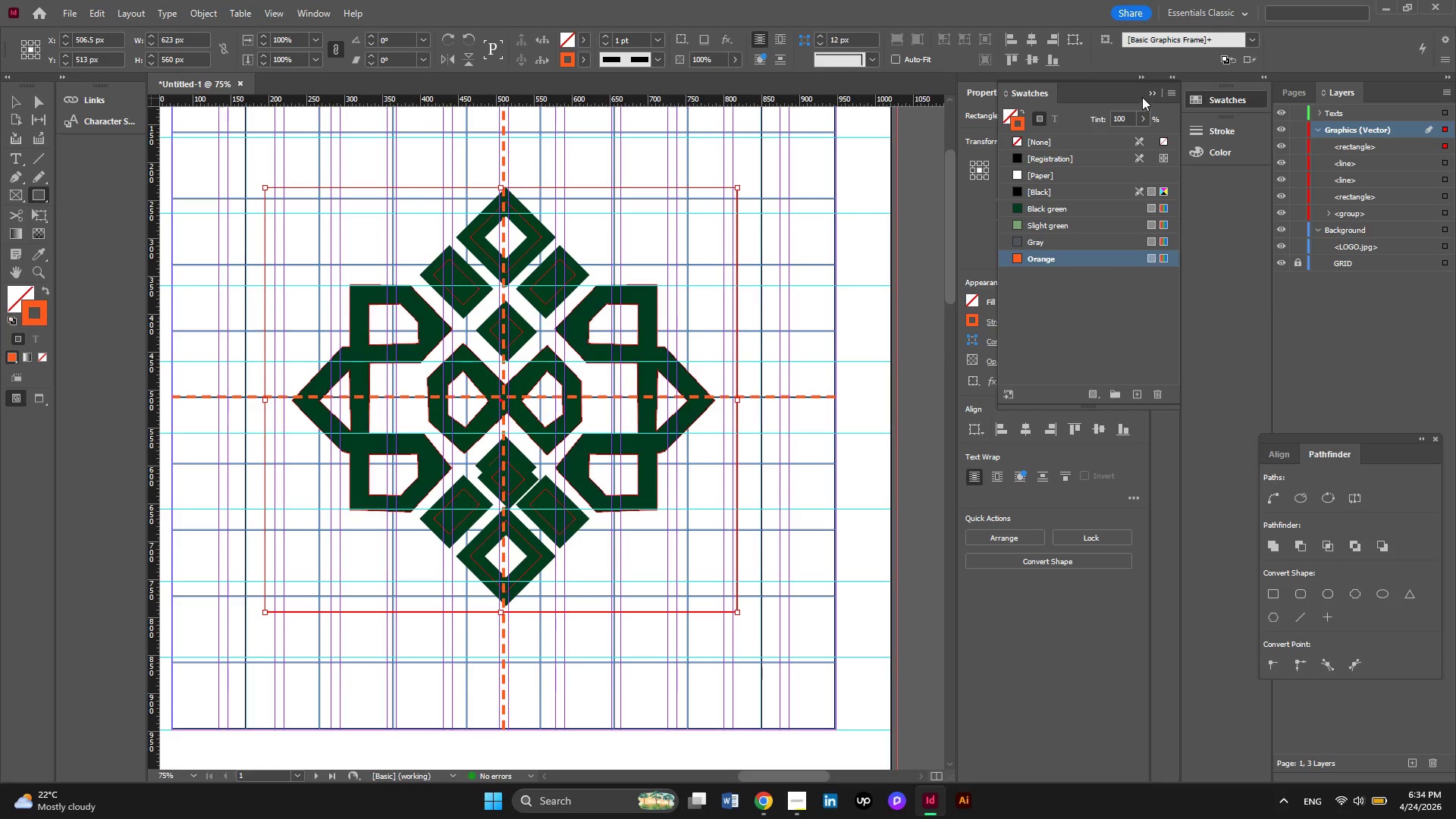 
left_click([1149, 93])
 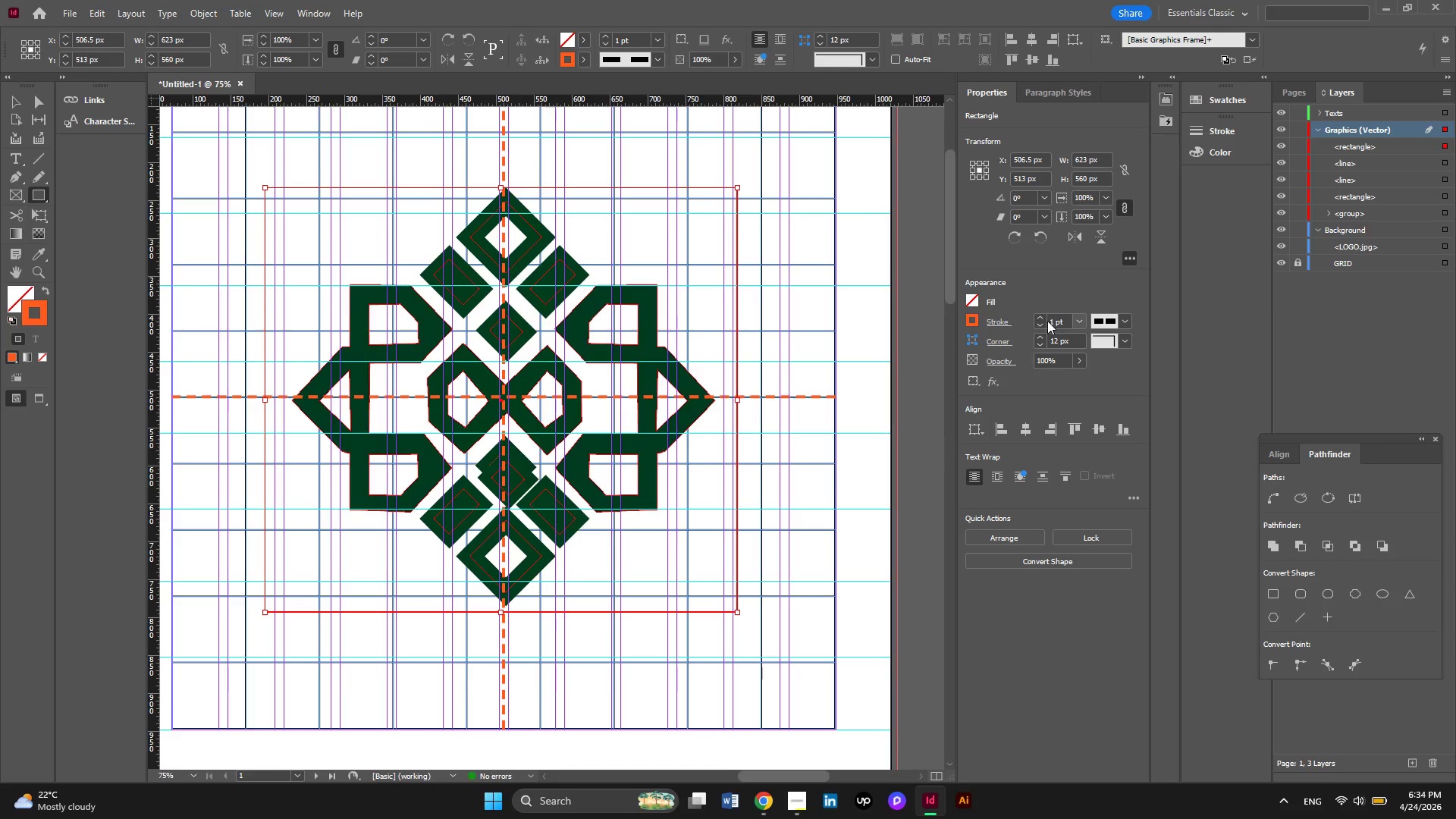 
left_click([1039, 318])
 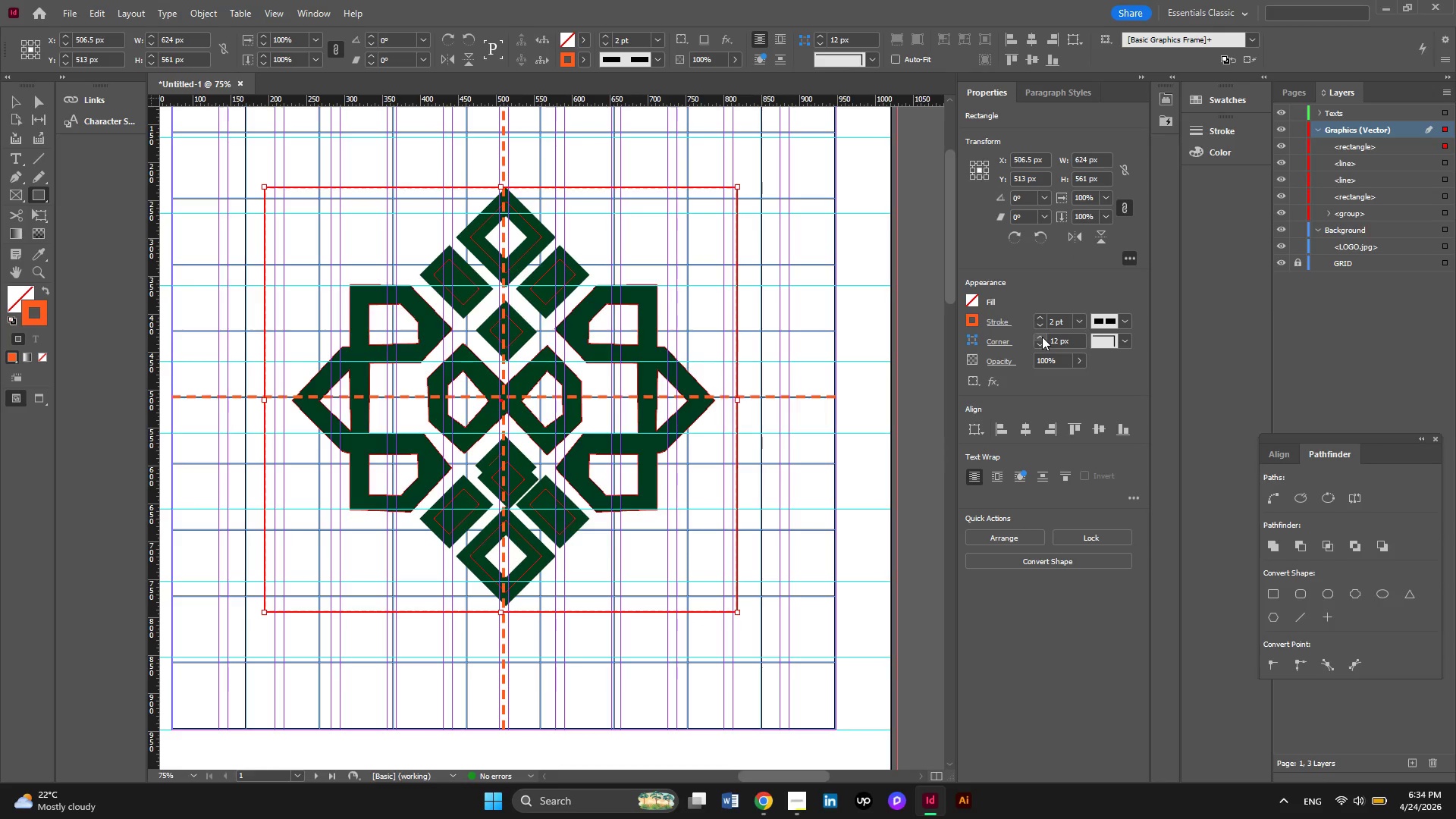 
wait(5.95)
 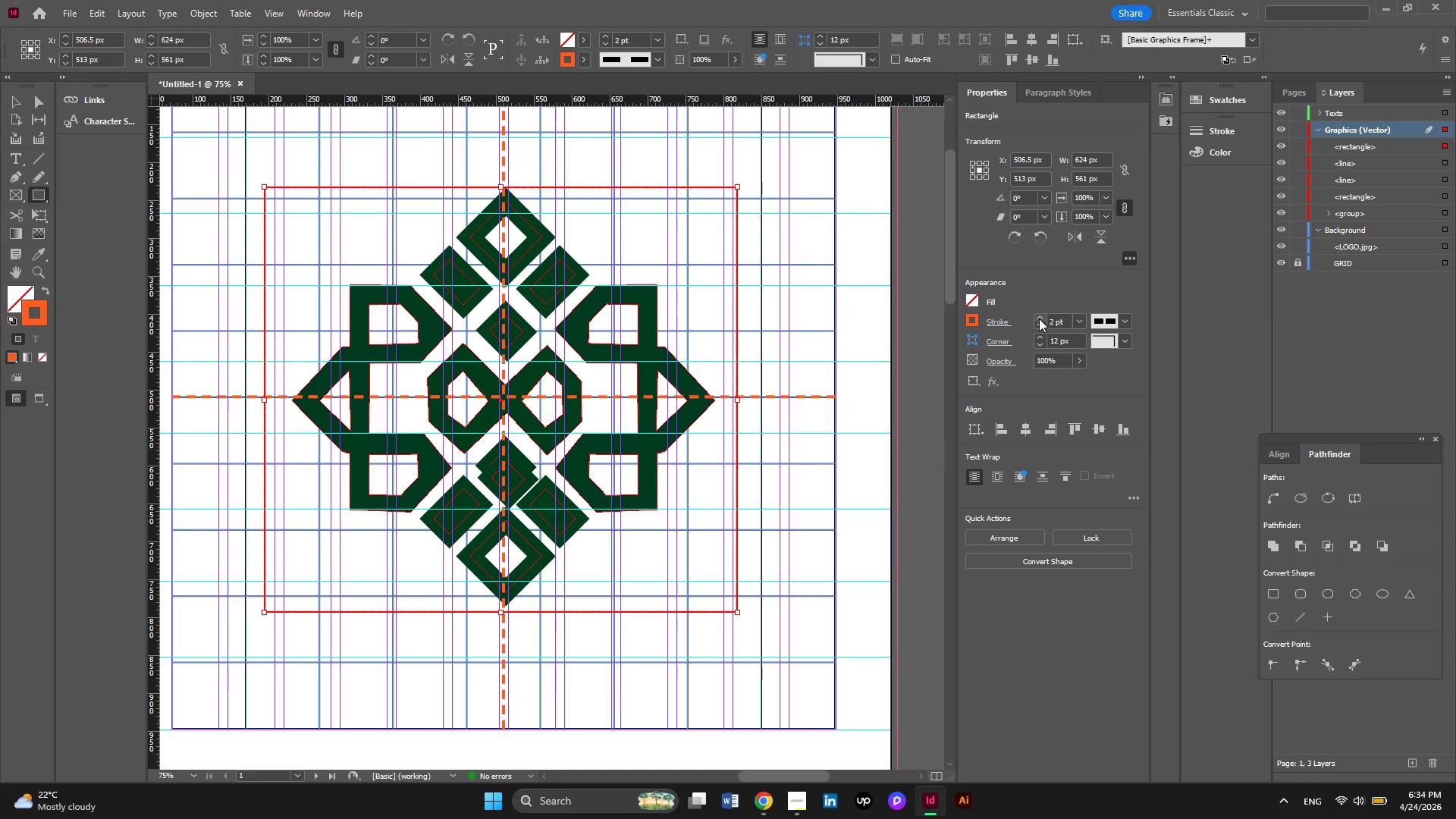 
left_click([1127, 341])
 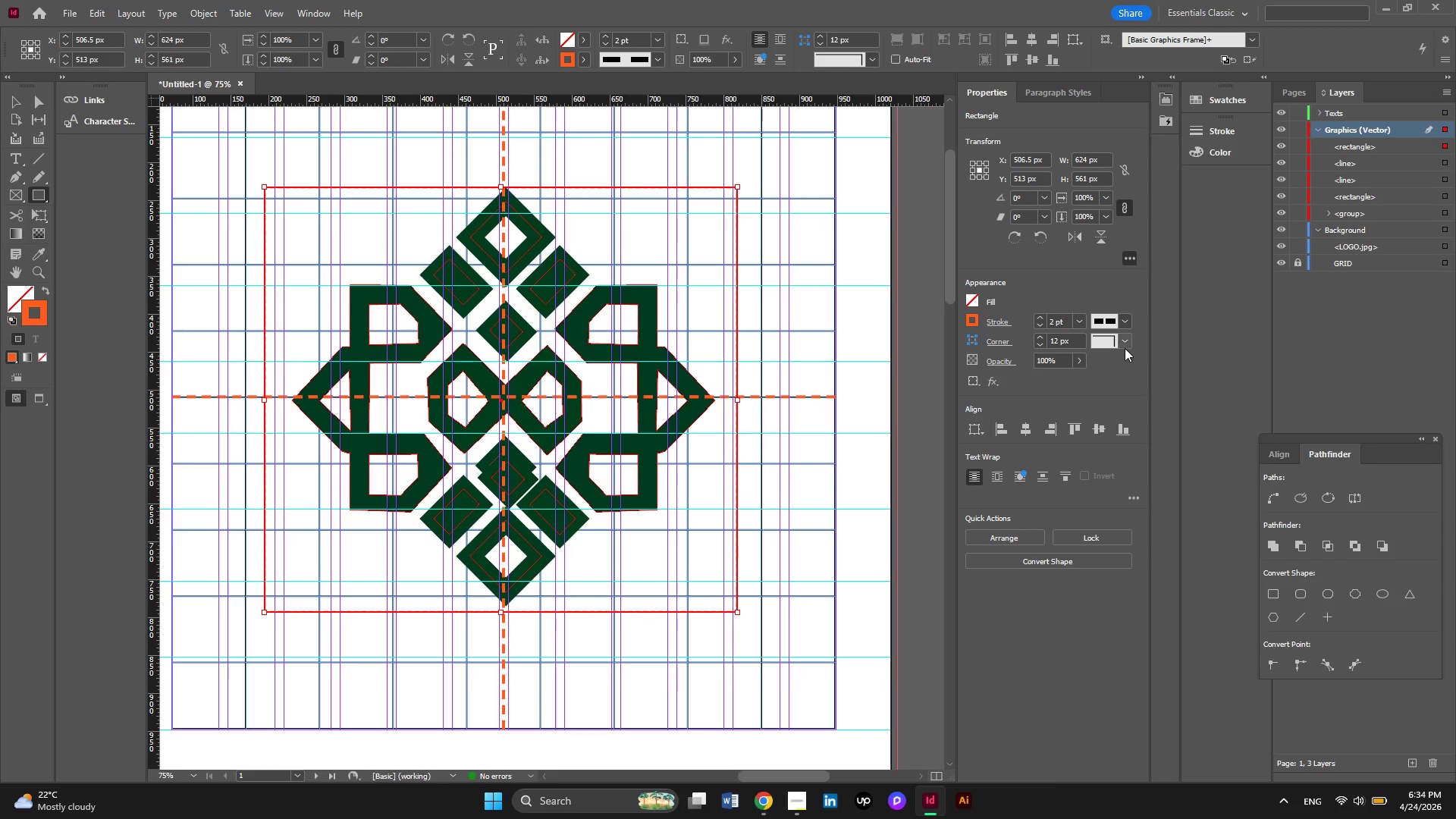 
left_click([1124, 344])
 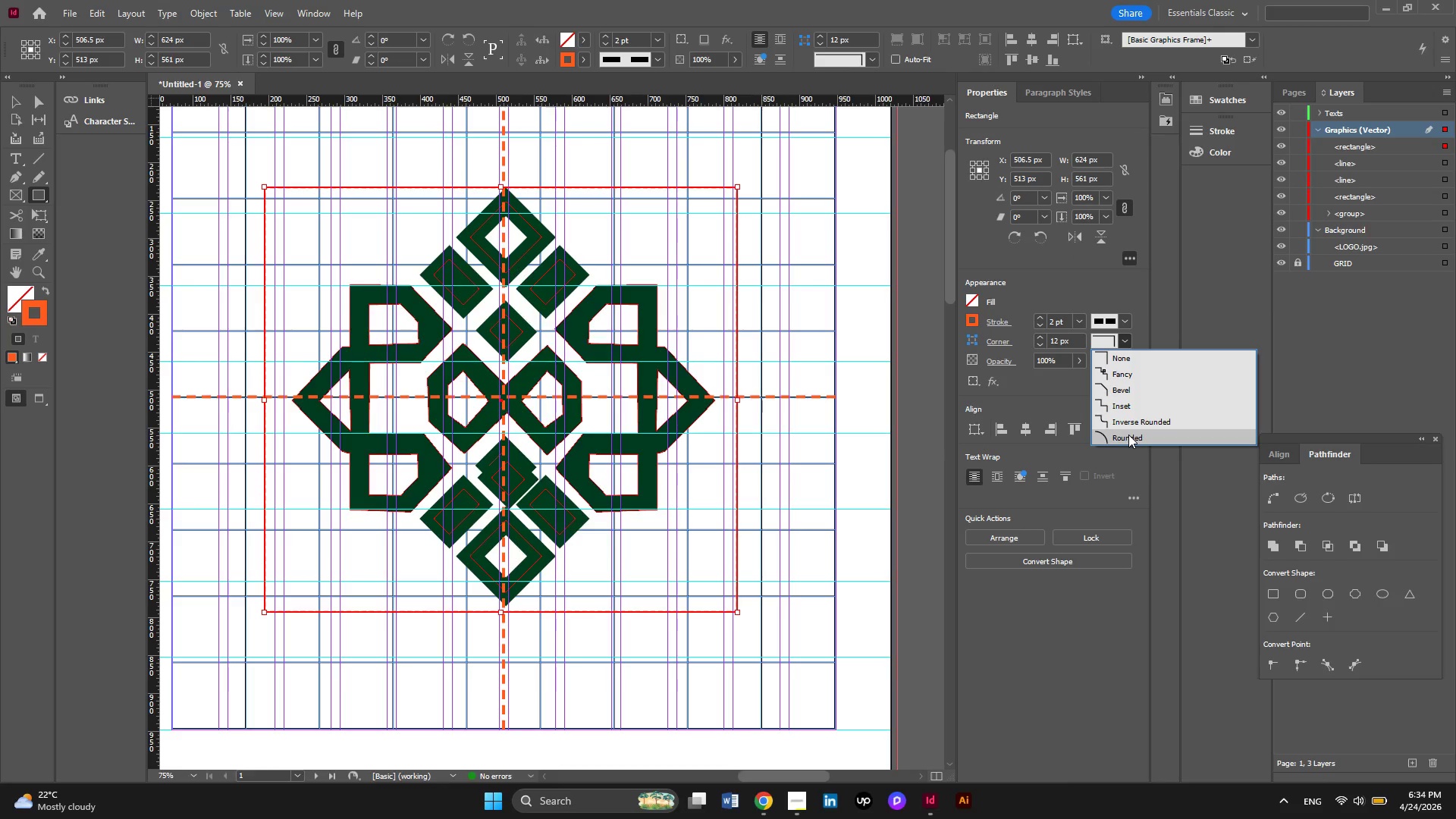 
left_click([1128, 435])
 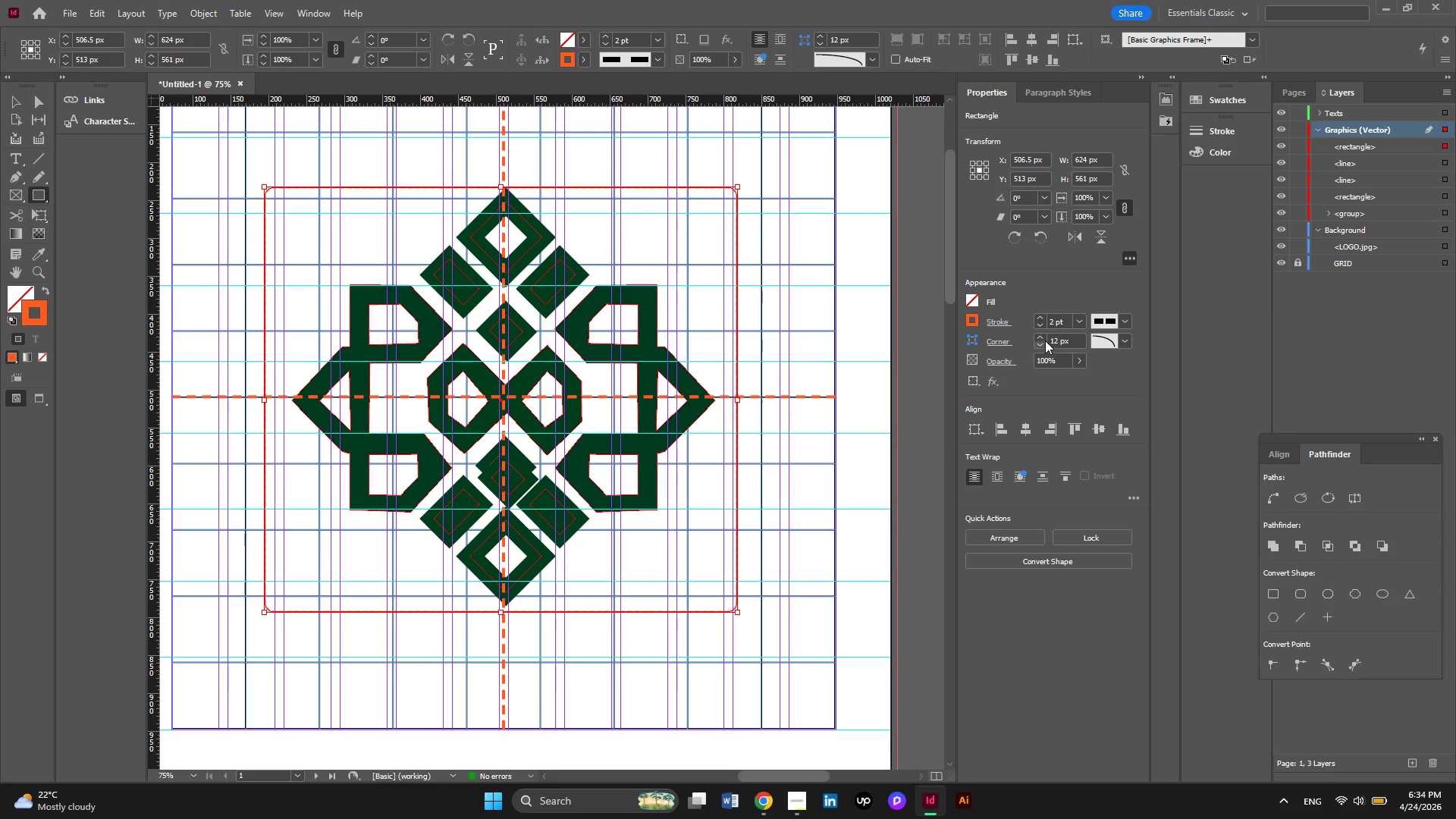 
double_click([1045, 337])
 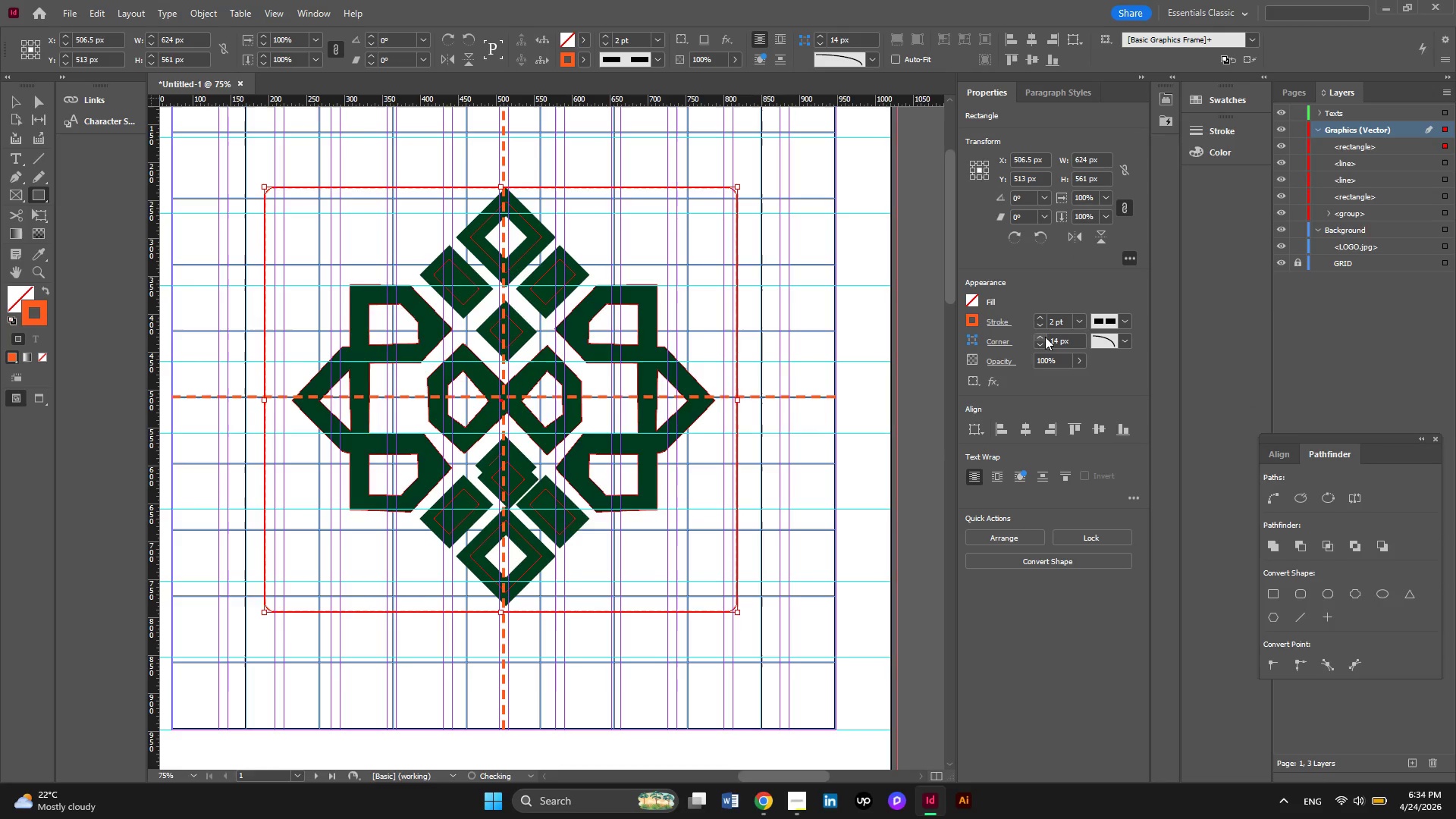 
triple_click([1045, 337])
 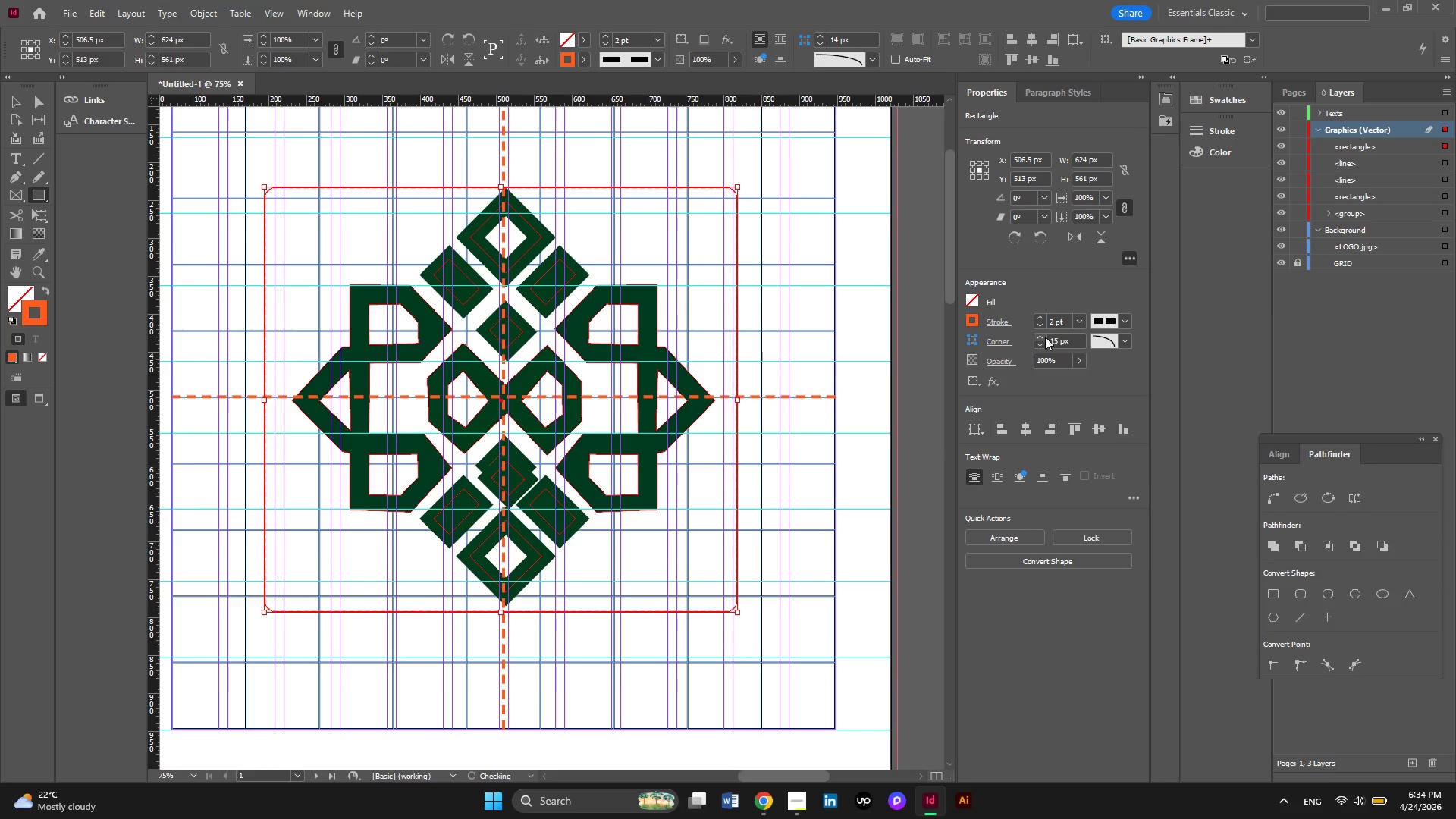 
triple_click([1045, 337])
 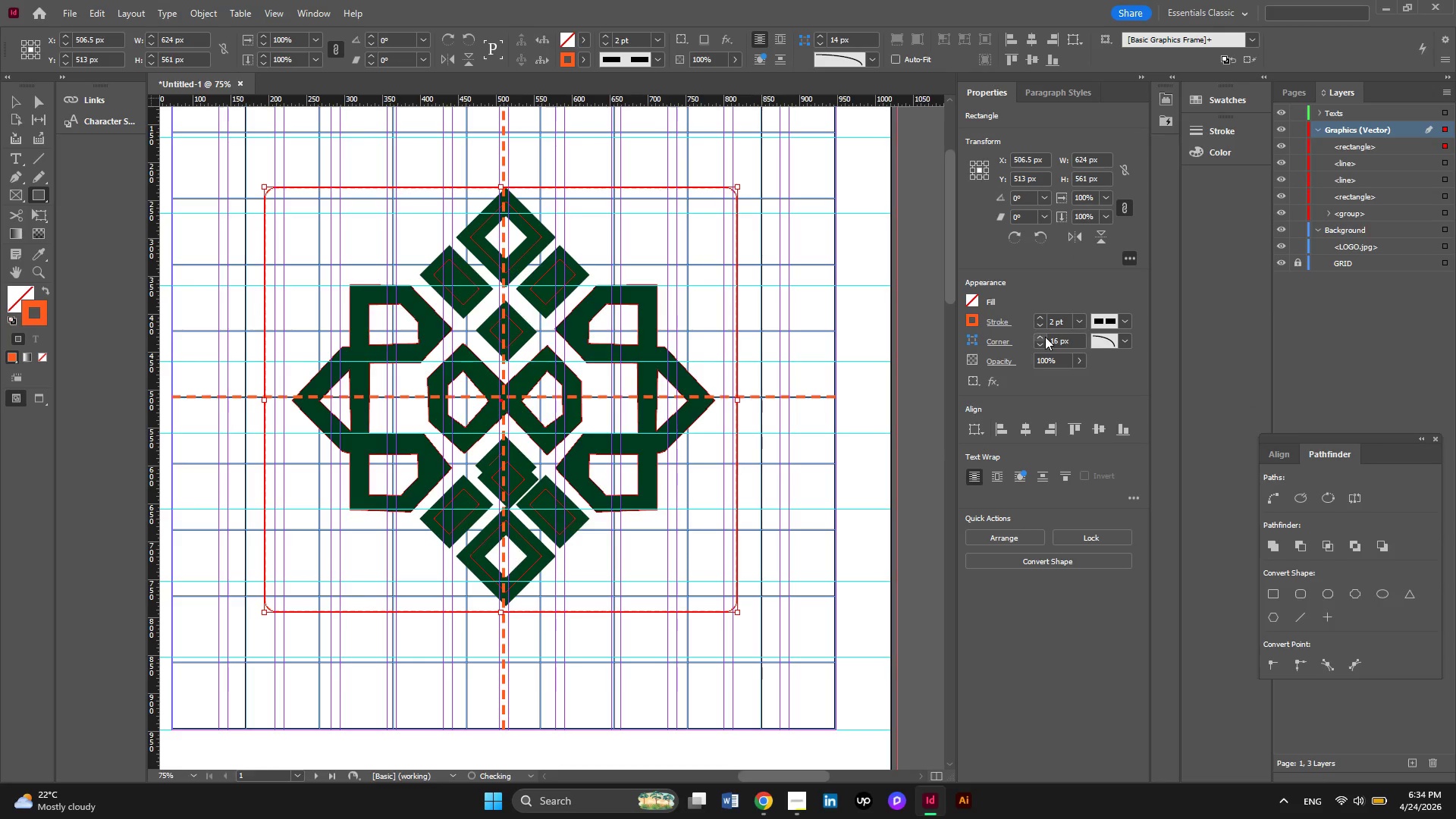 
triple_click([1045, 337])
 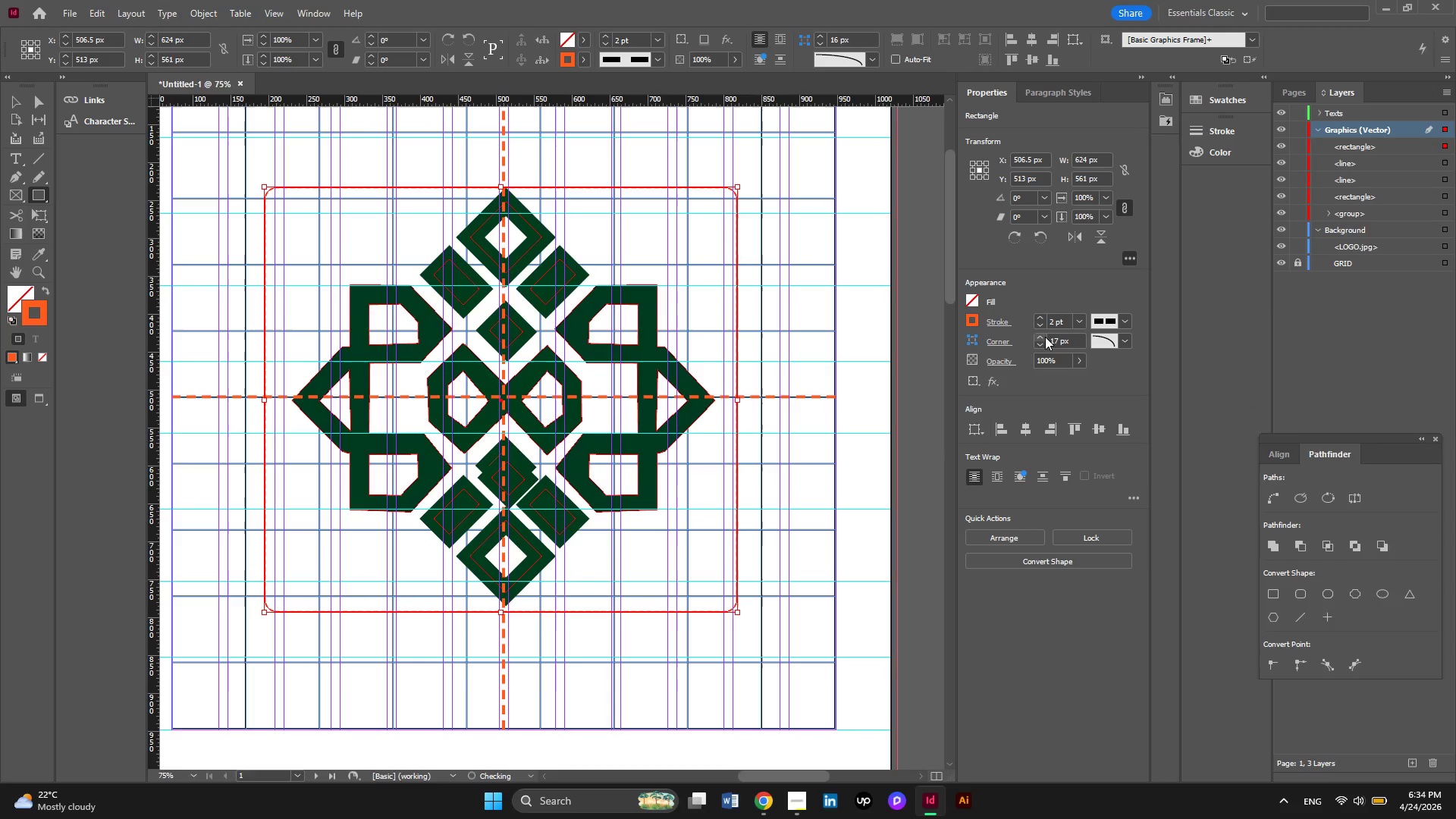 
triple_click([1045, 337])
 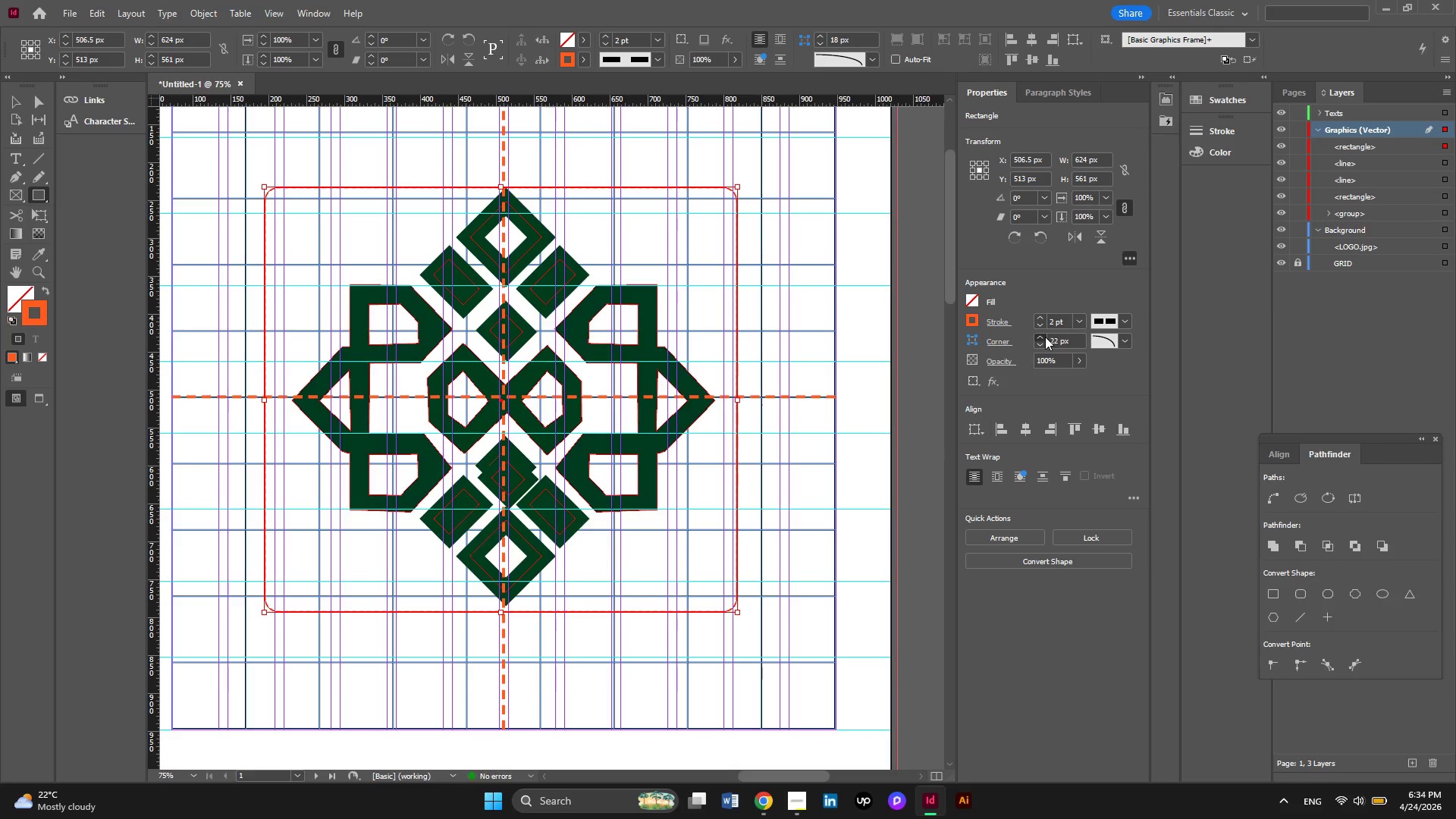 
triple_click([1045, 337])
 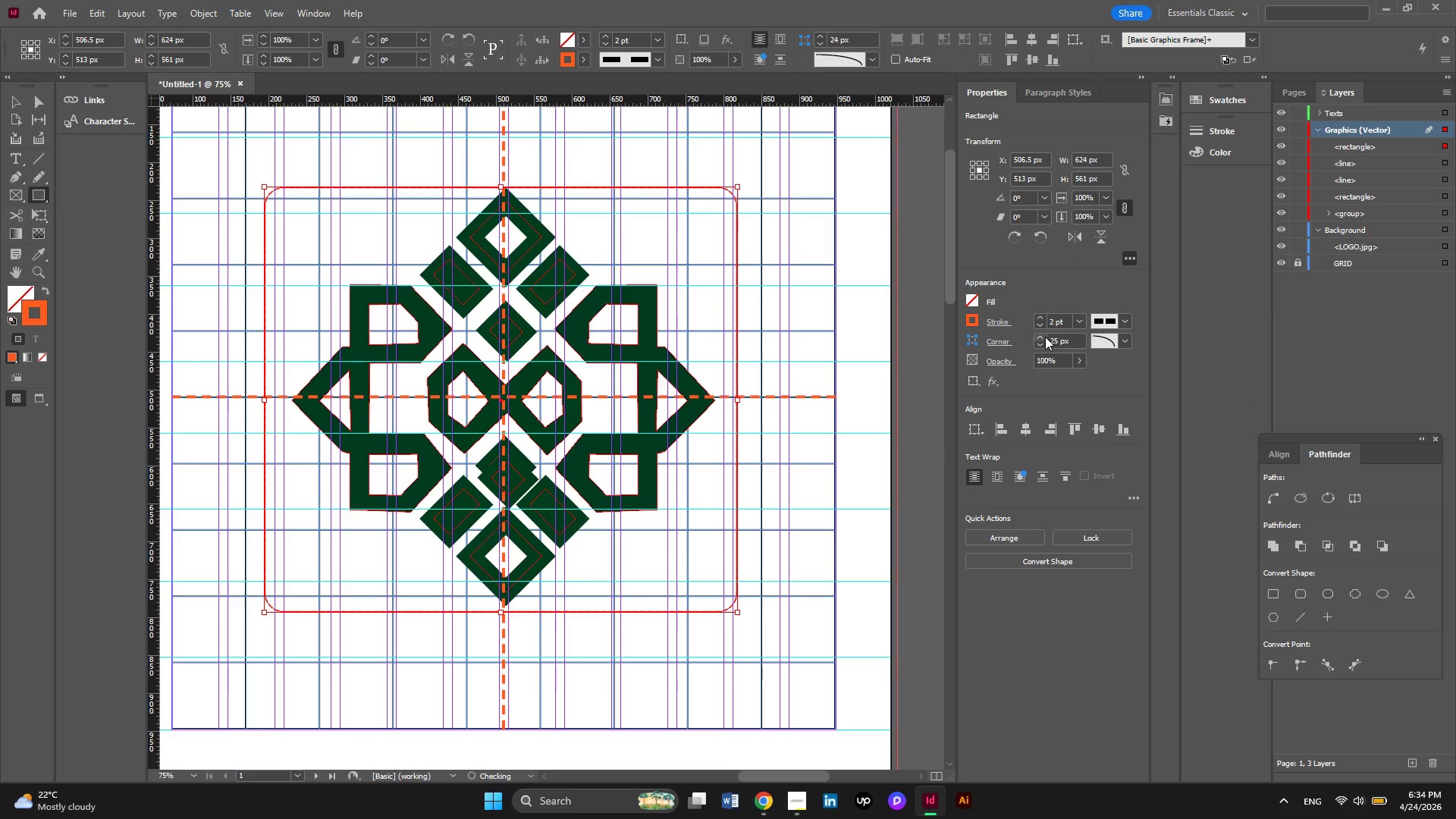 
double_click([1045, 337])
 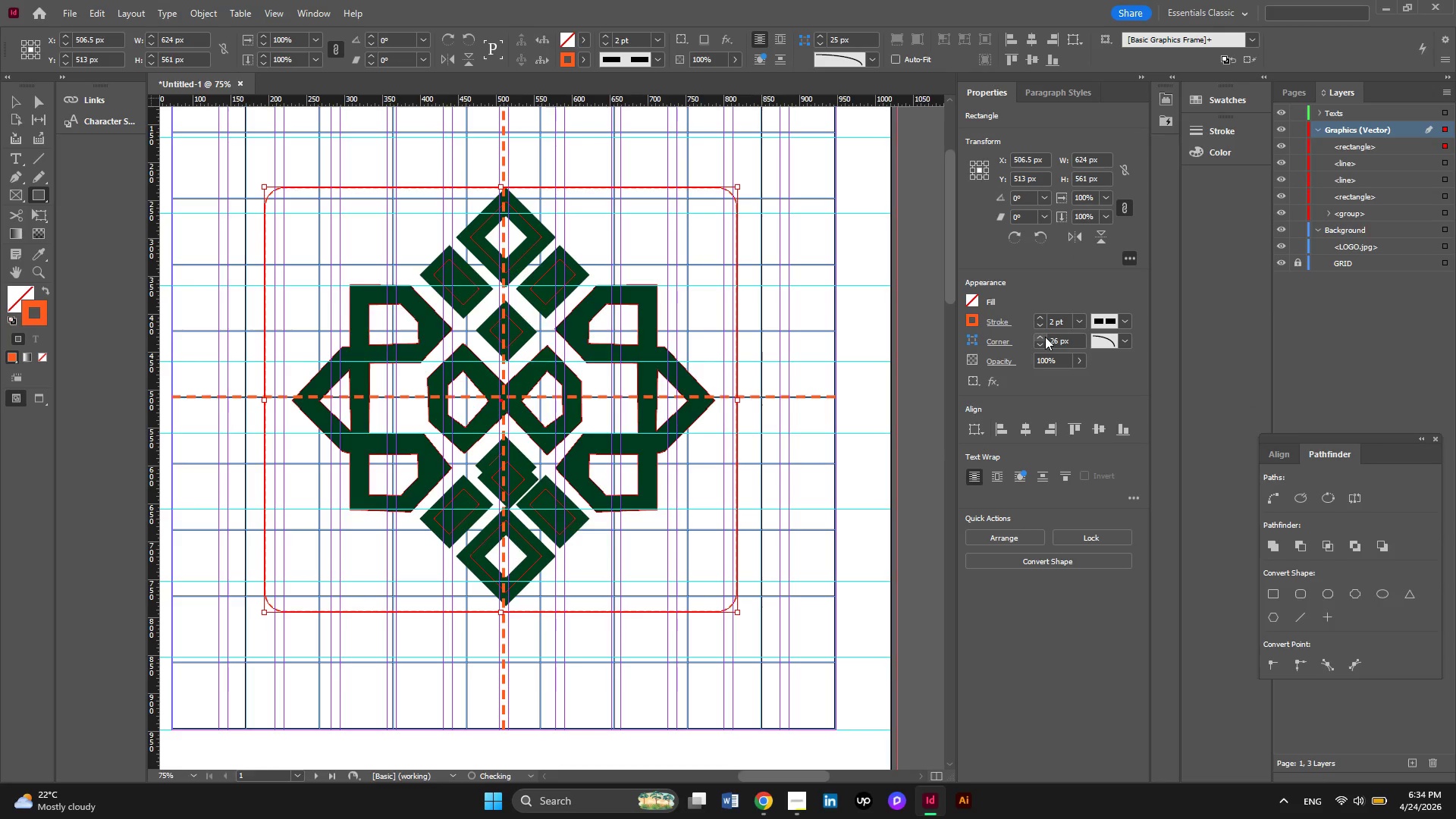 
triple_click([1045, 337])
 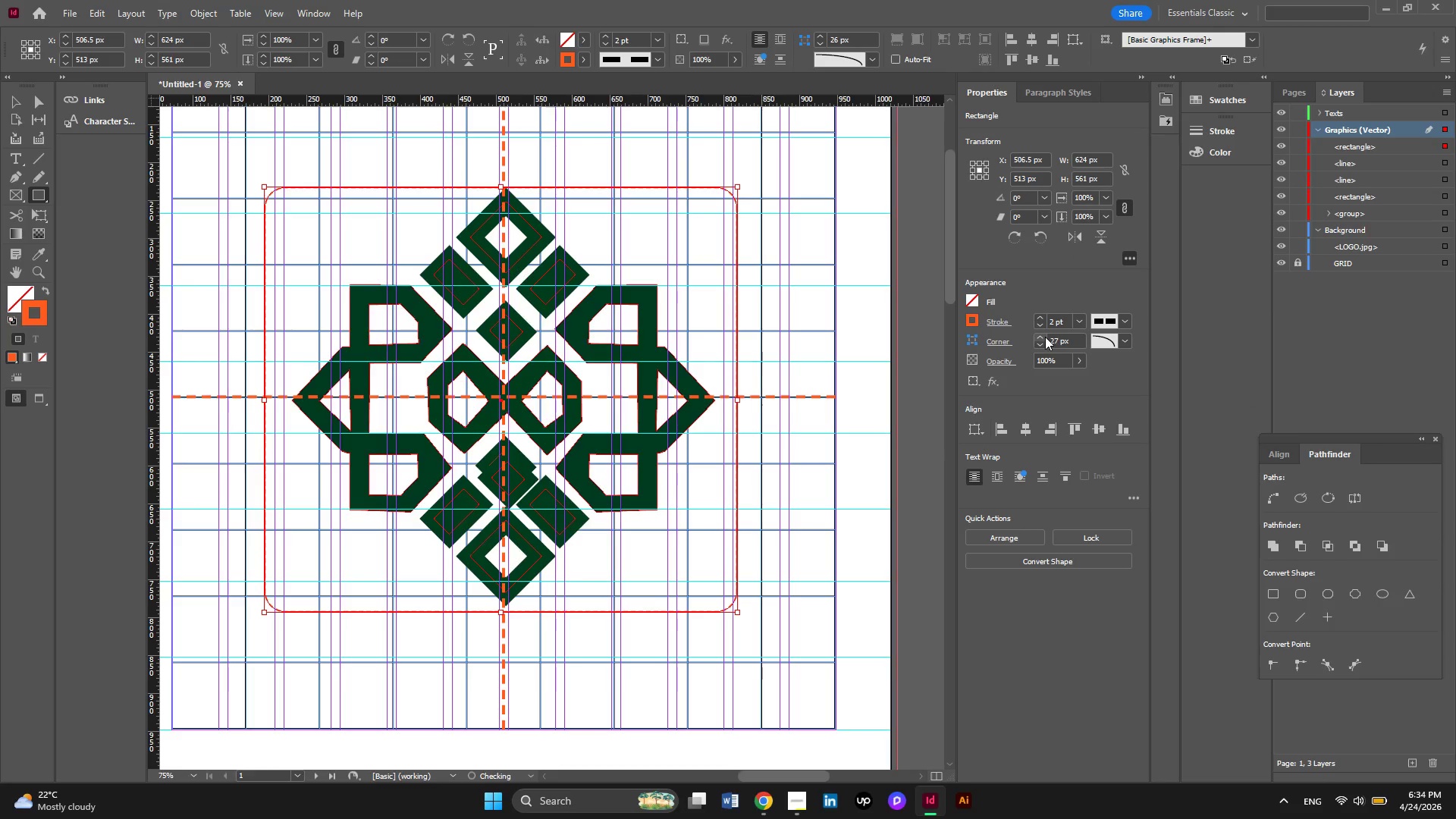 
triple_click([1045, 337])
 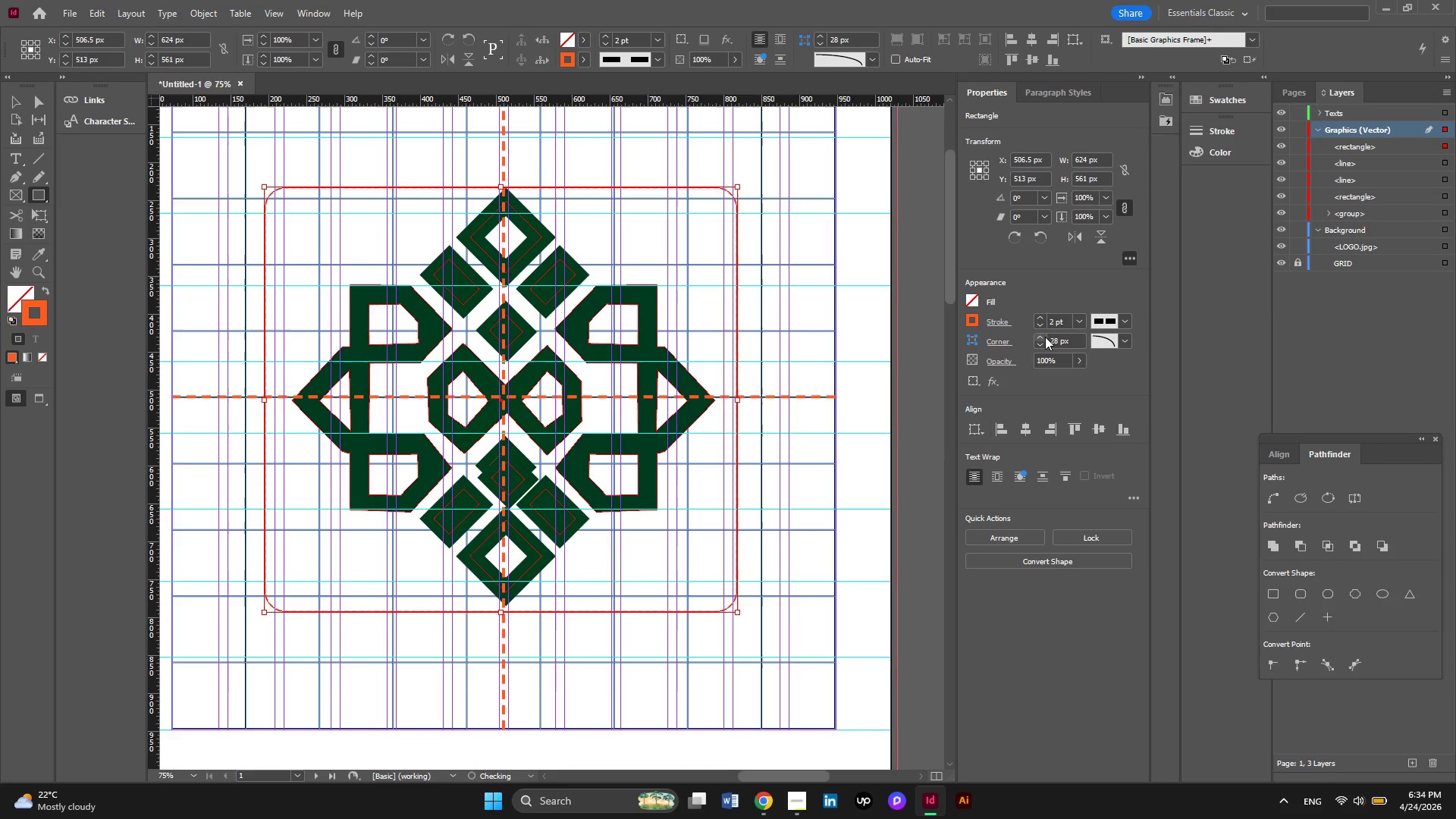 
triple_click([1045, 337])
 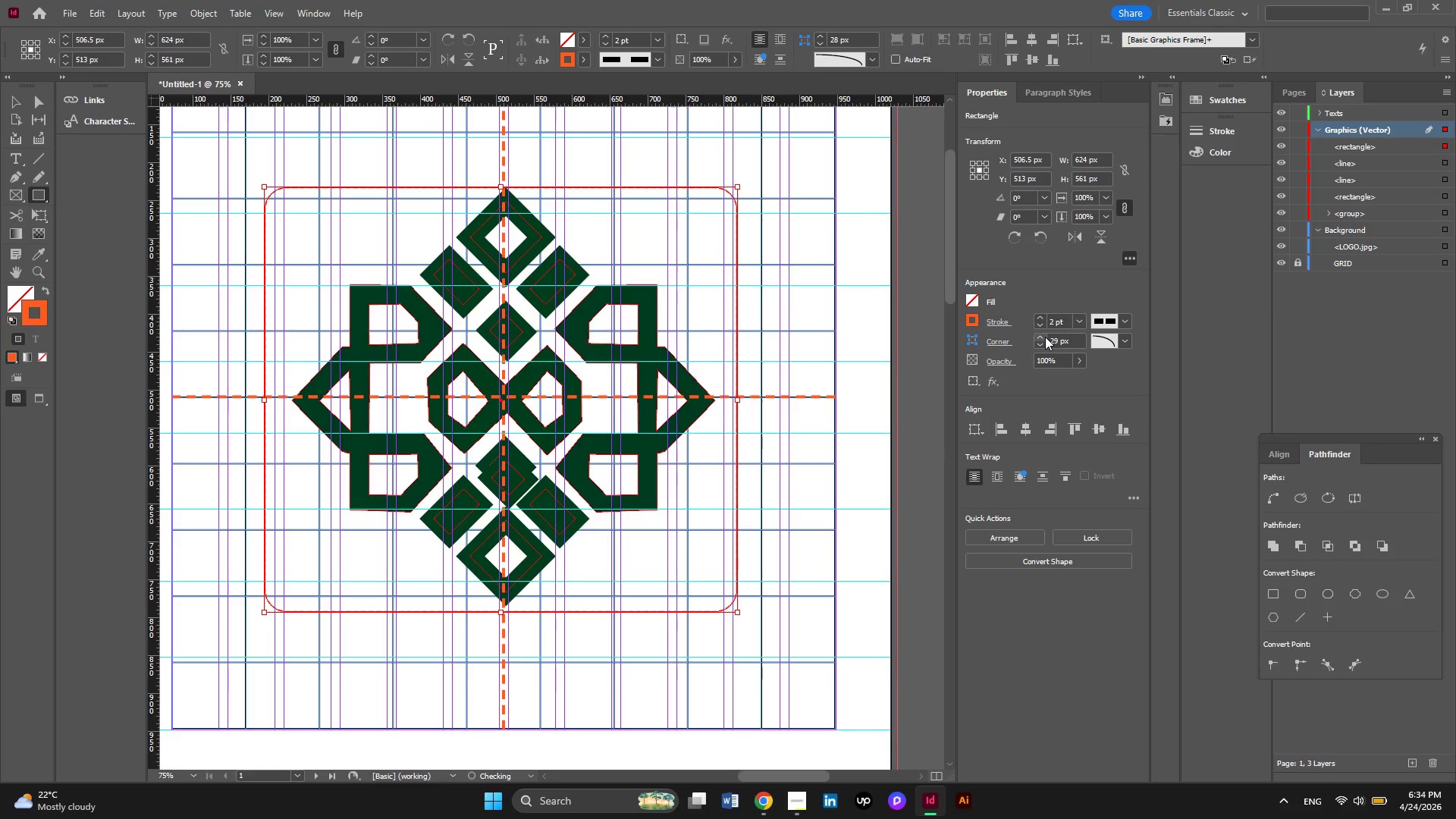 
triple_click([1045, 337])
 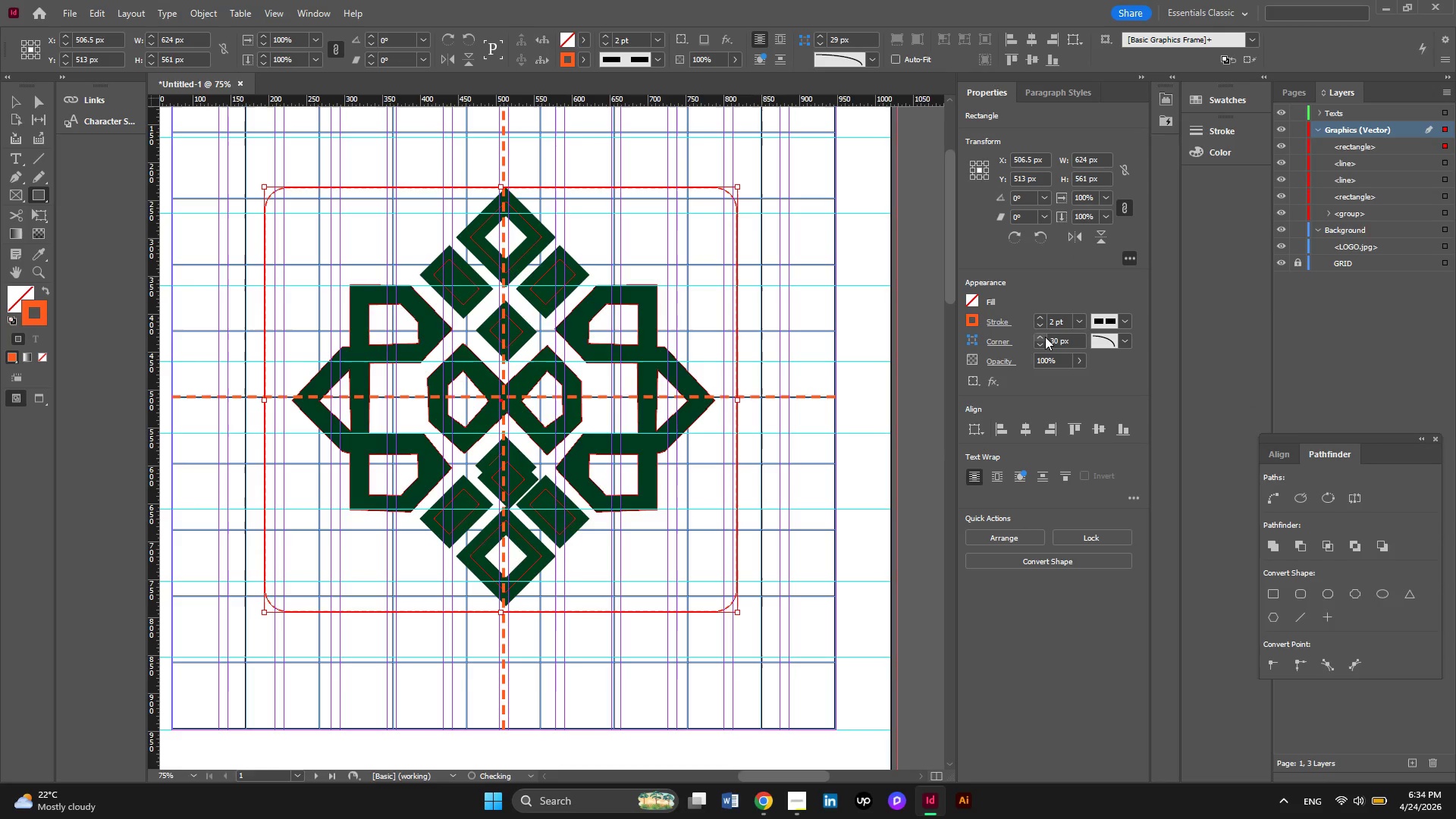 
left_click([1045, 337])
 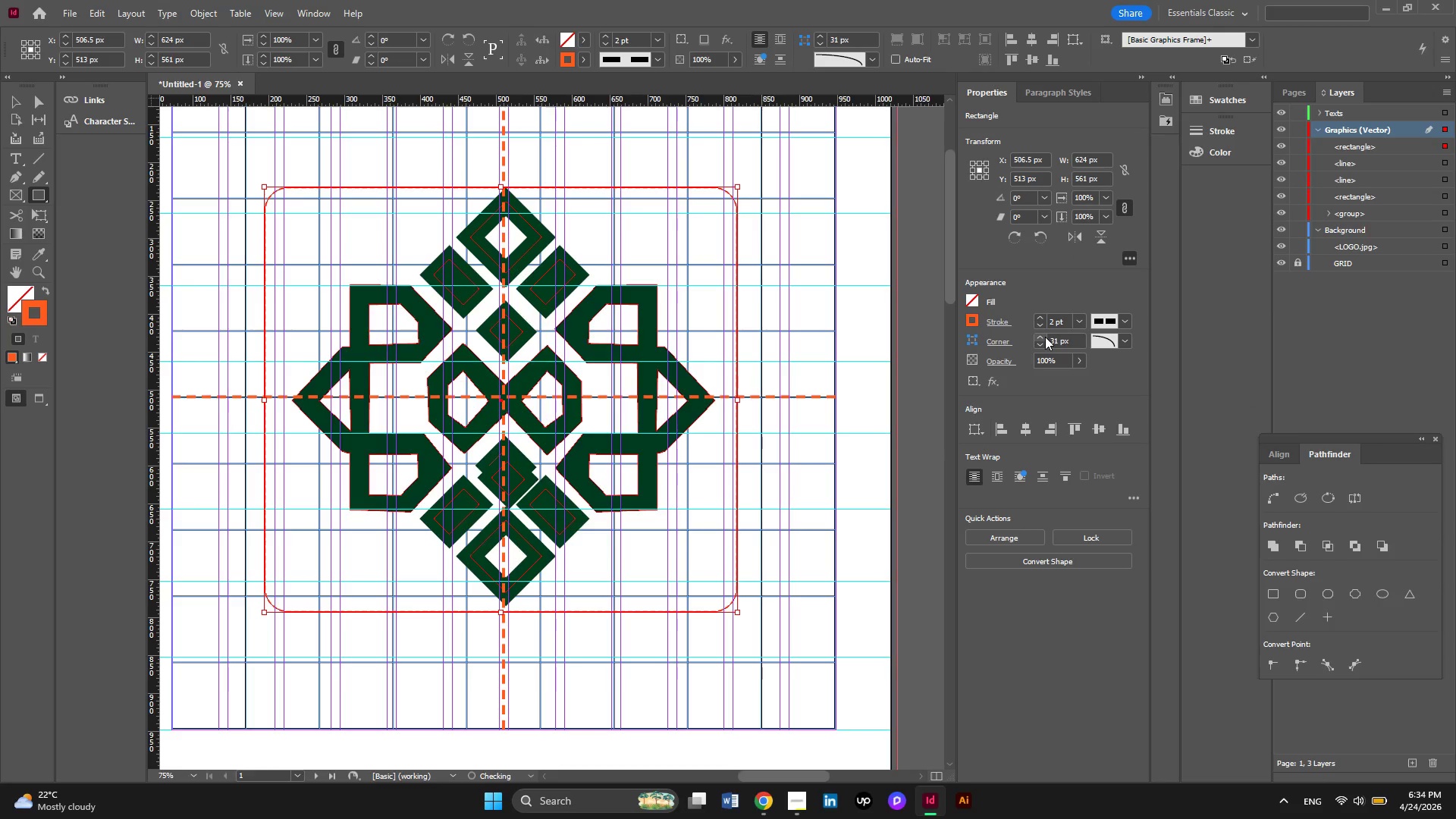 
left_click([1045, 337])
 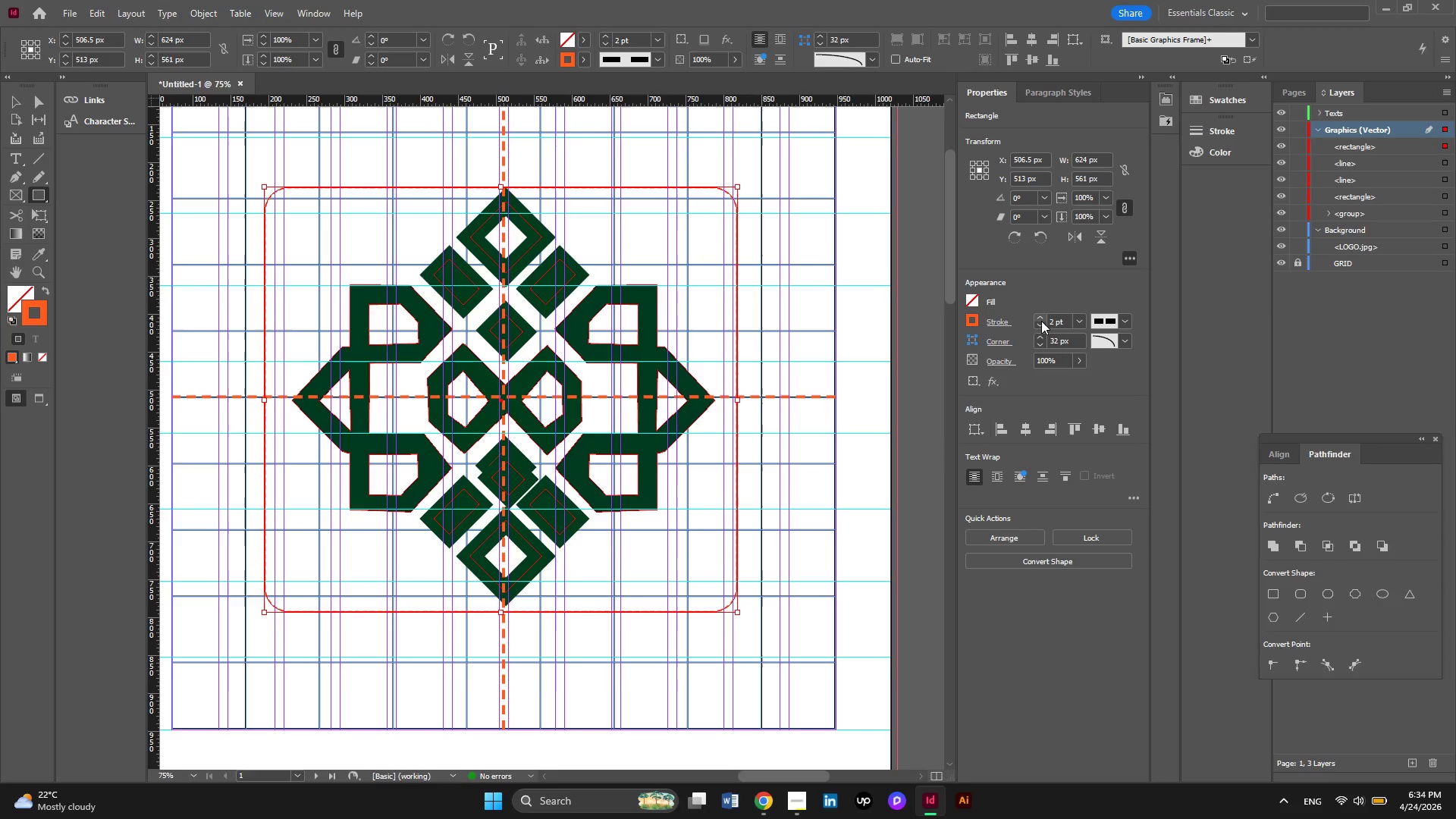 
wait(5.2)
 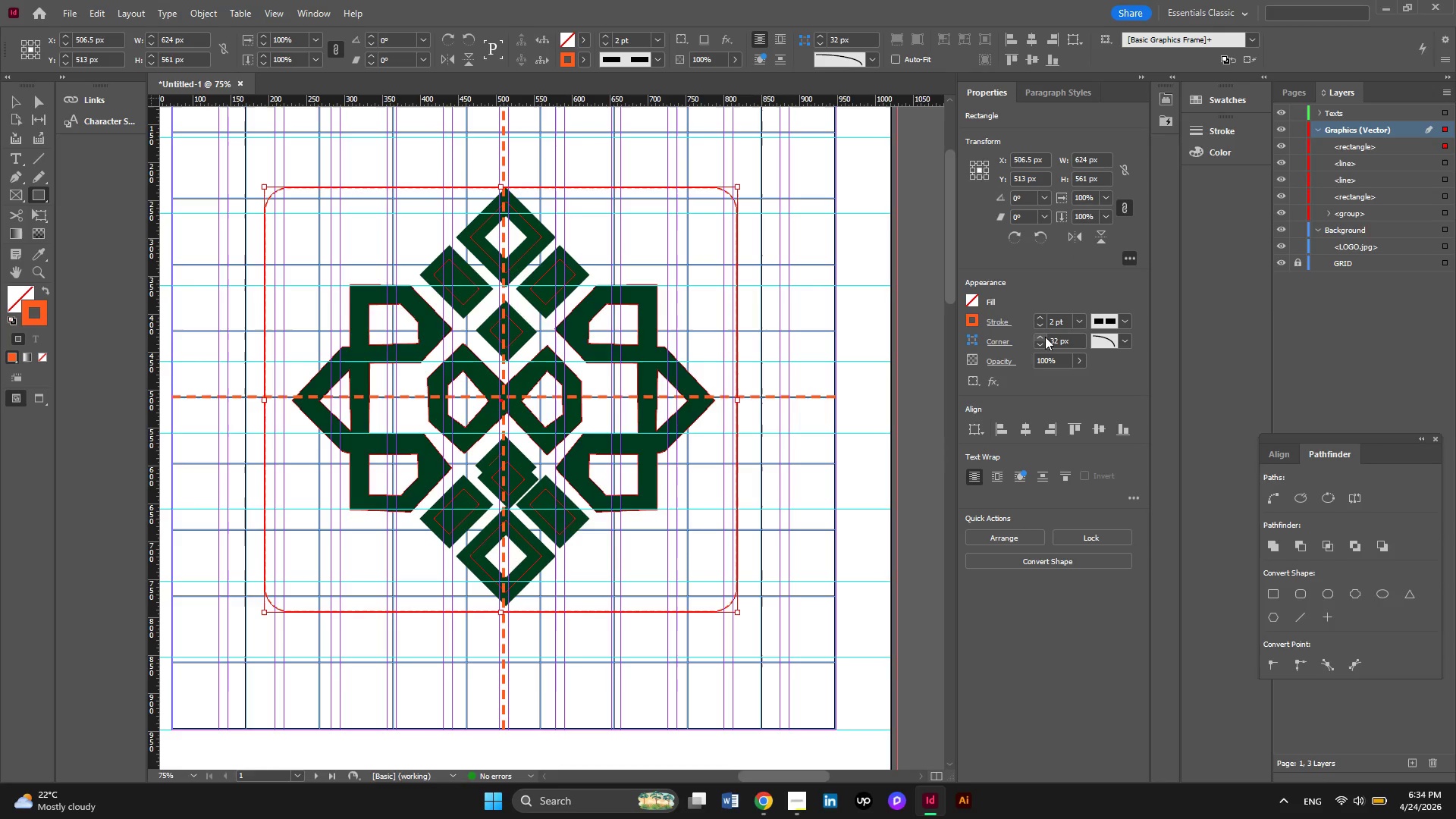 
left_click([1041, 320])
 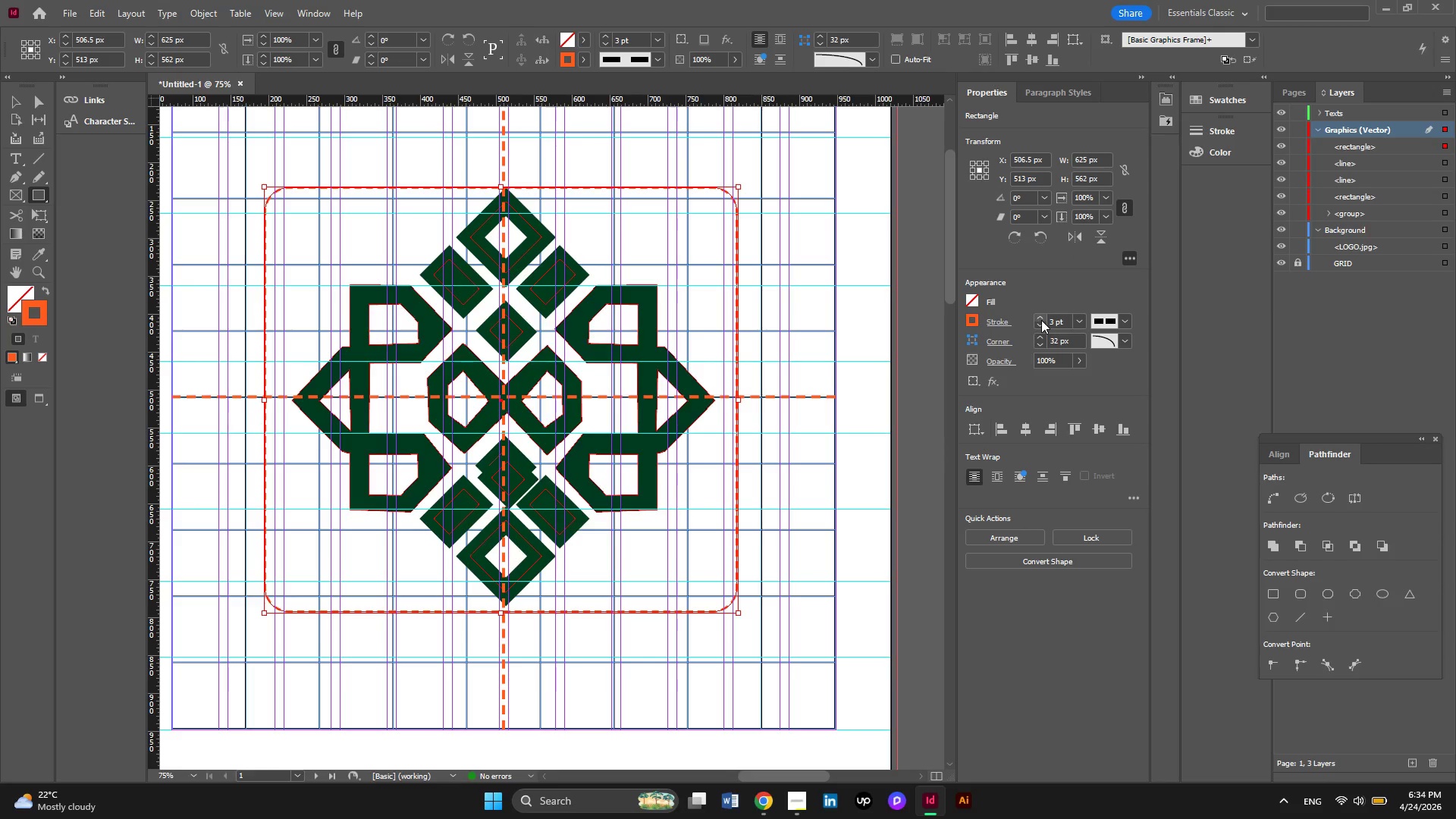 
left_click([1125, 336])
 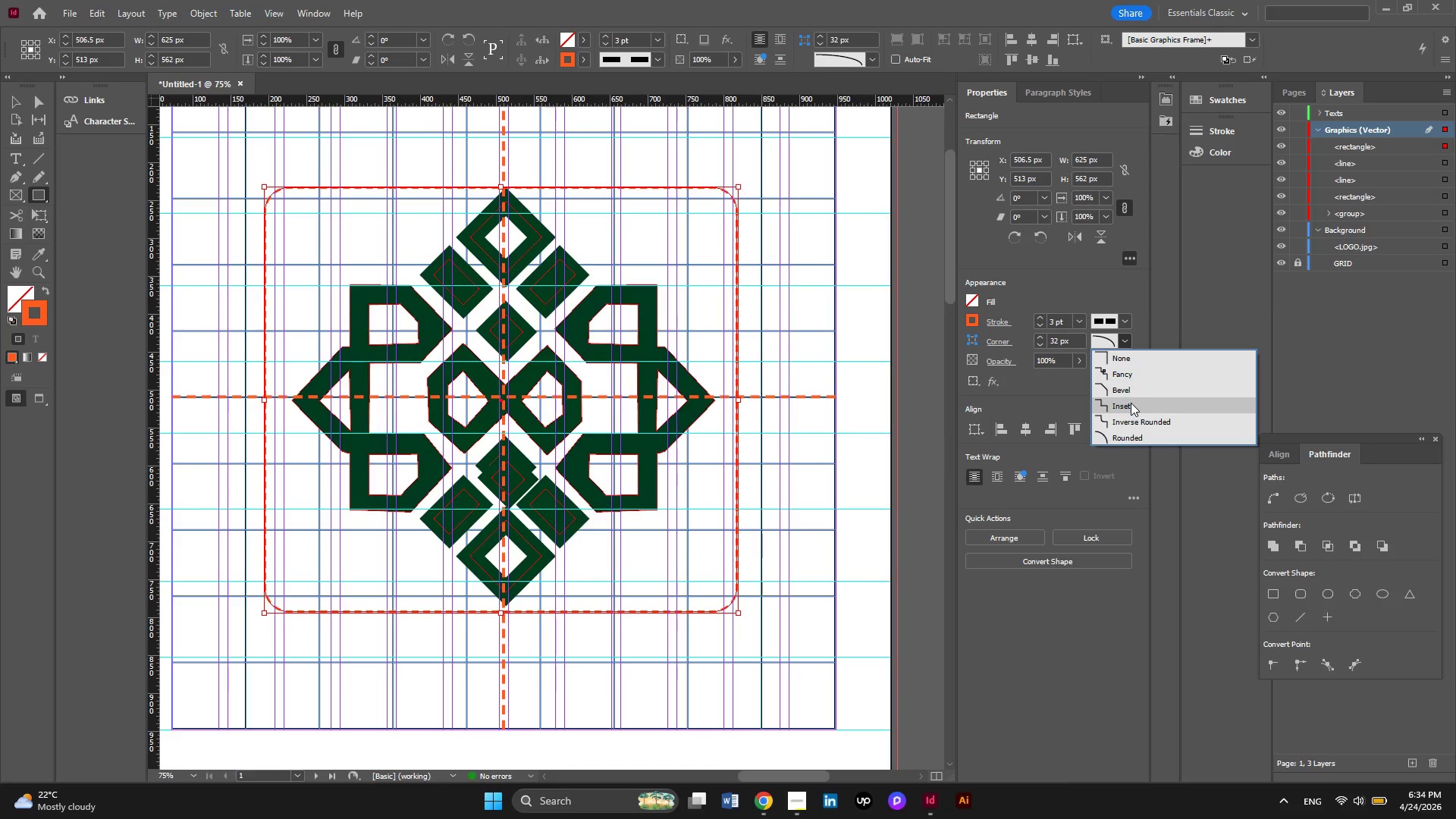 
left_click([1131, 422])
 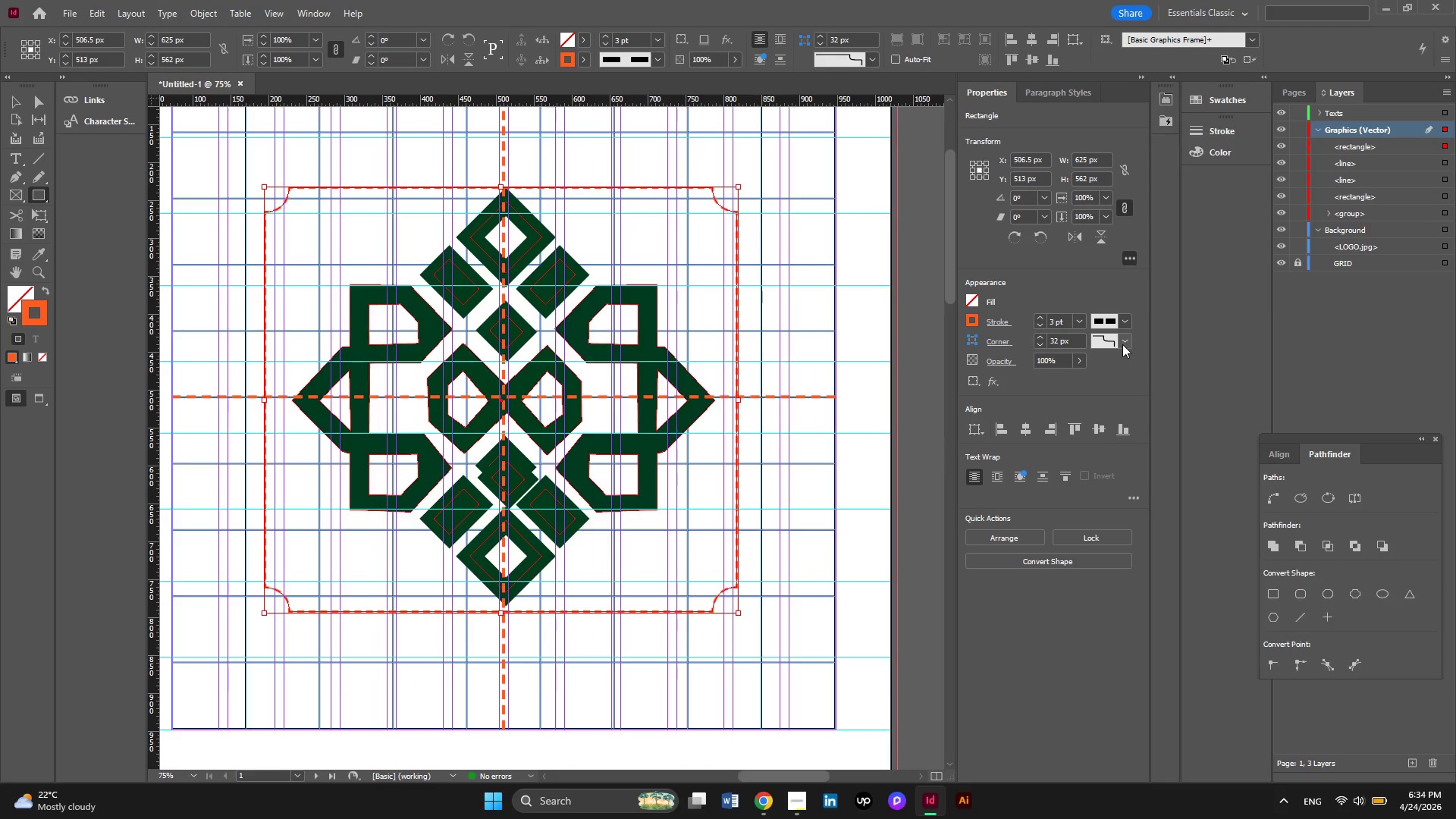 
left_click([1122, 344])
 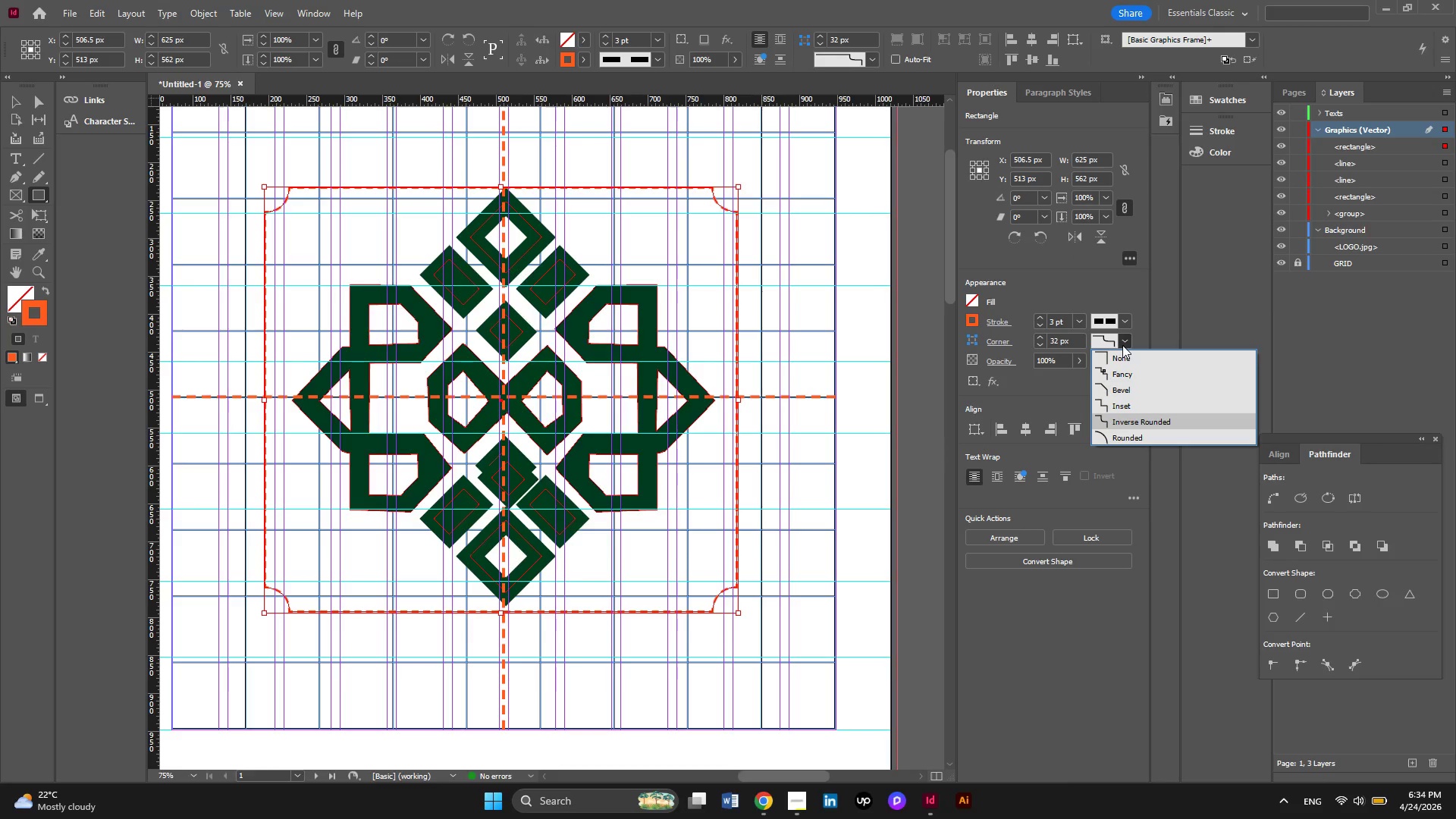 
left_click([1123, 374])
 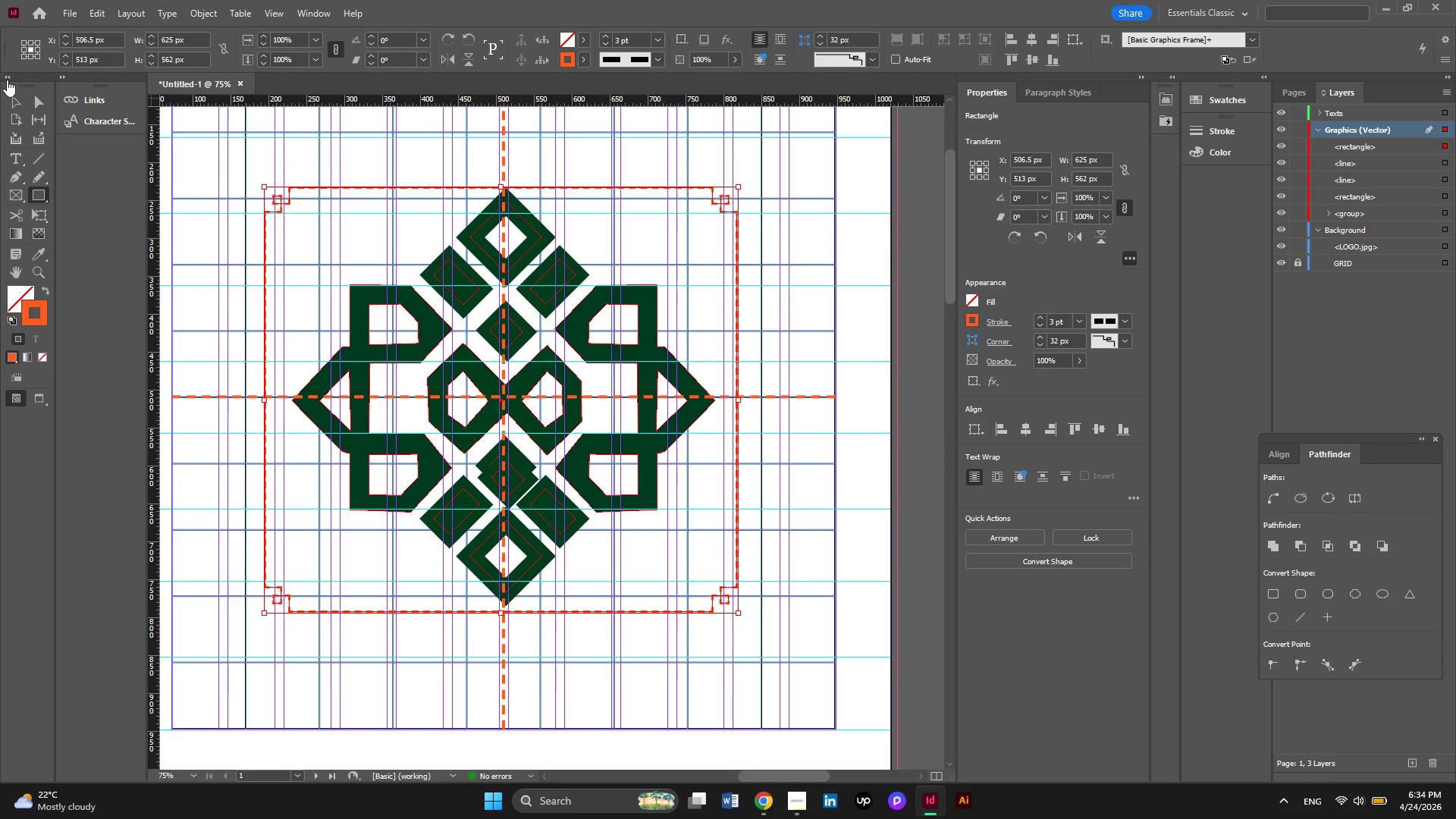 
left_click([19, 97])
 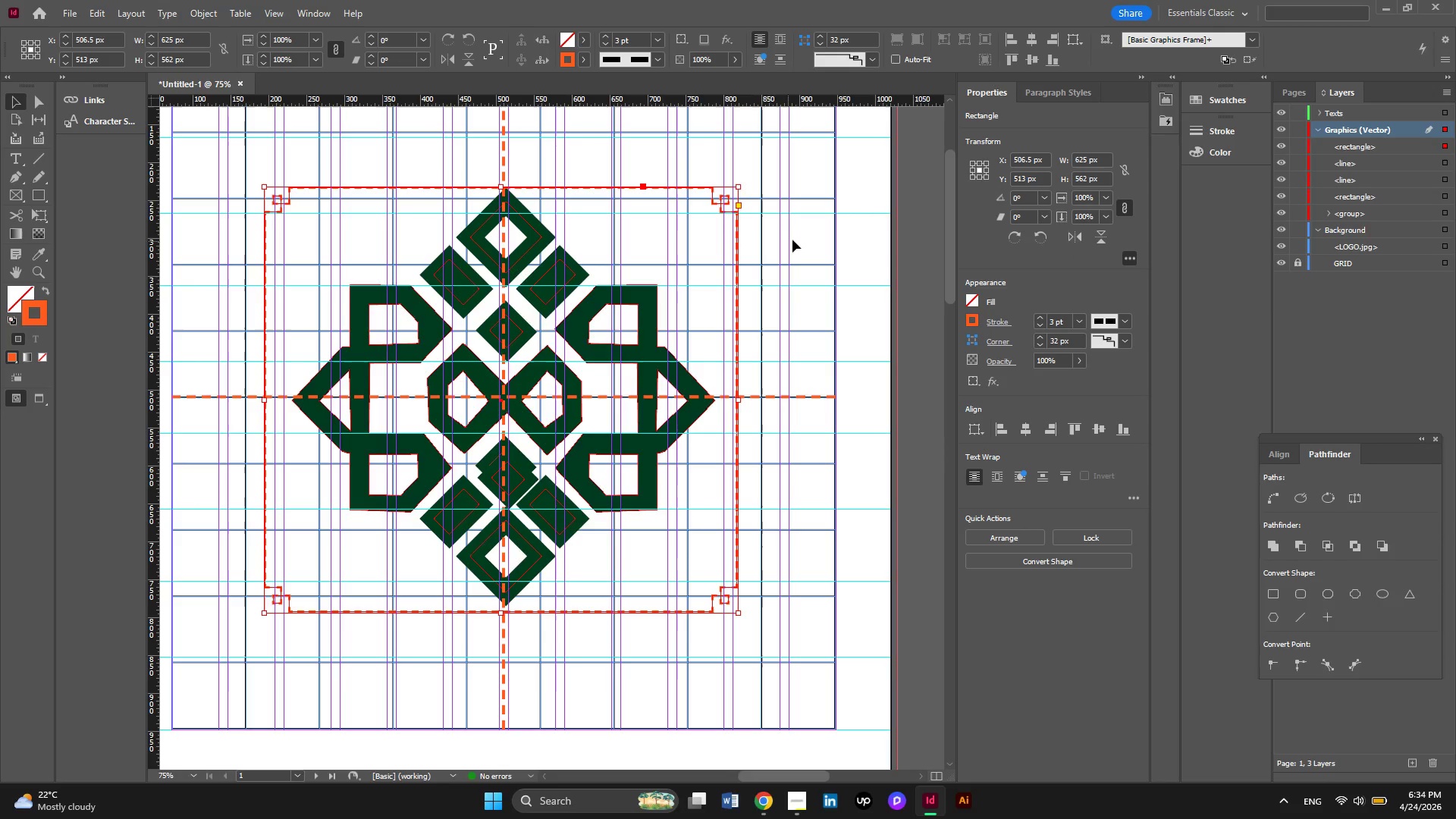 
left_click([806, 231])
 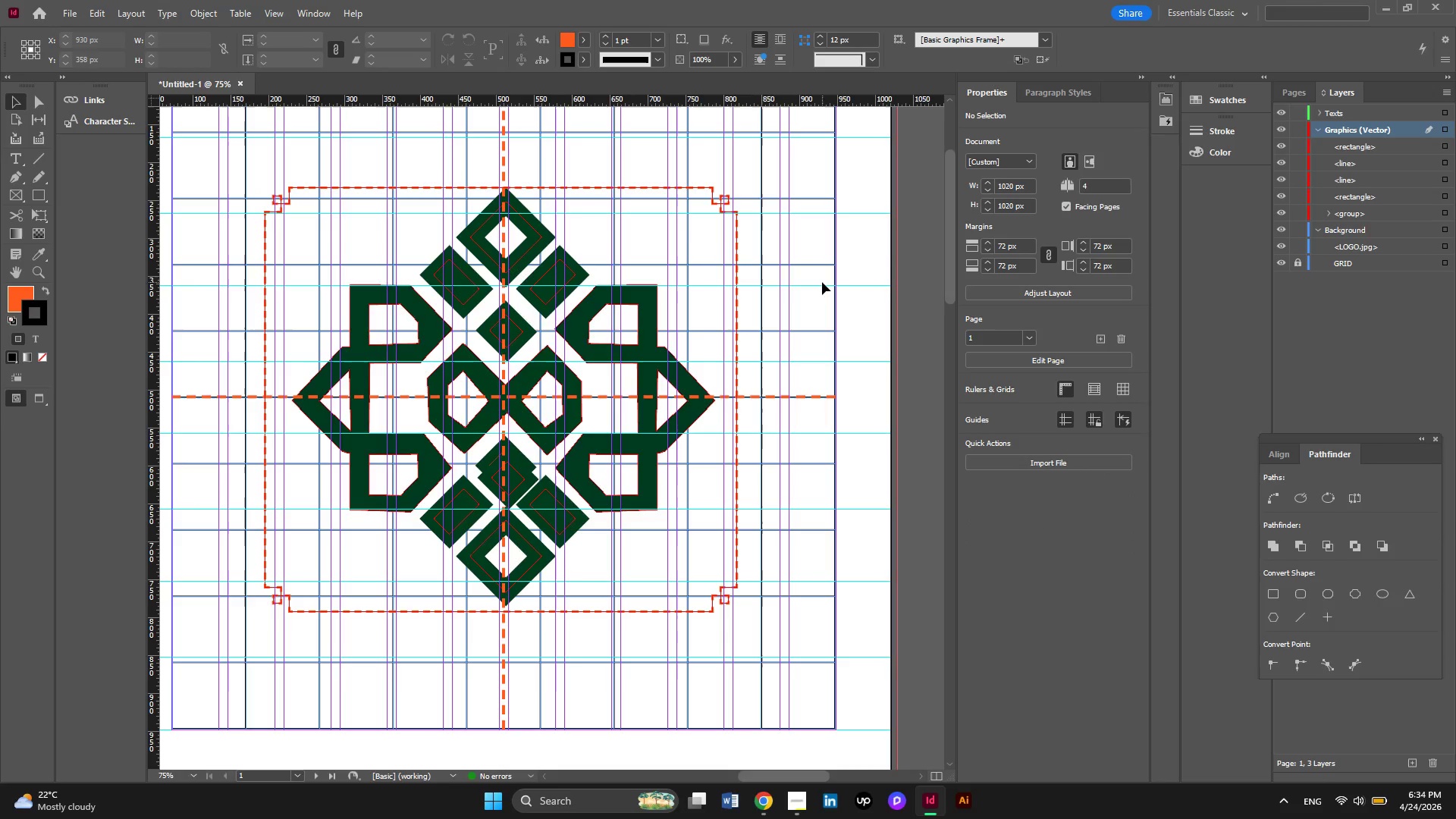 
hold_key(key=AltLeft, duration=0.53)
scroll: coordinate [822, 282], scroll_direction: none, amount: 0.0
 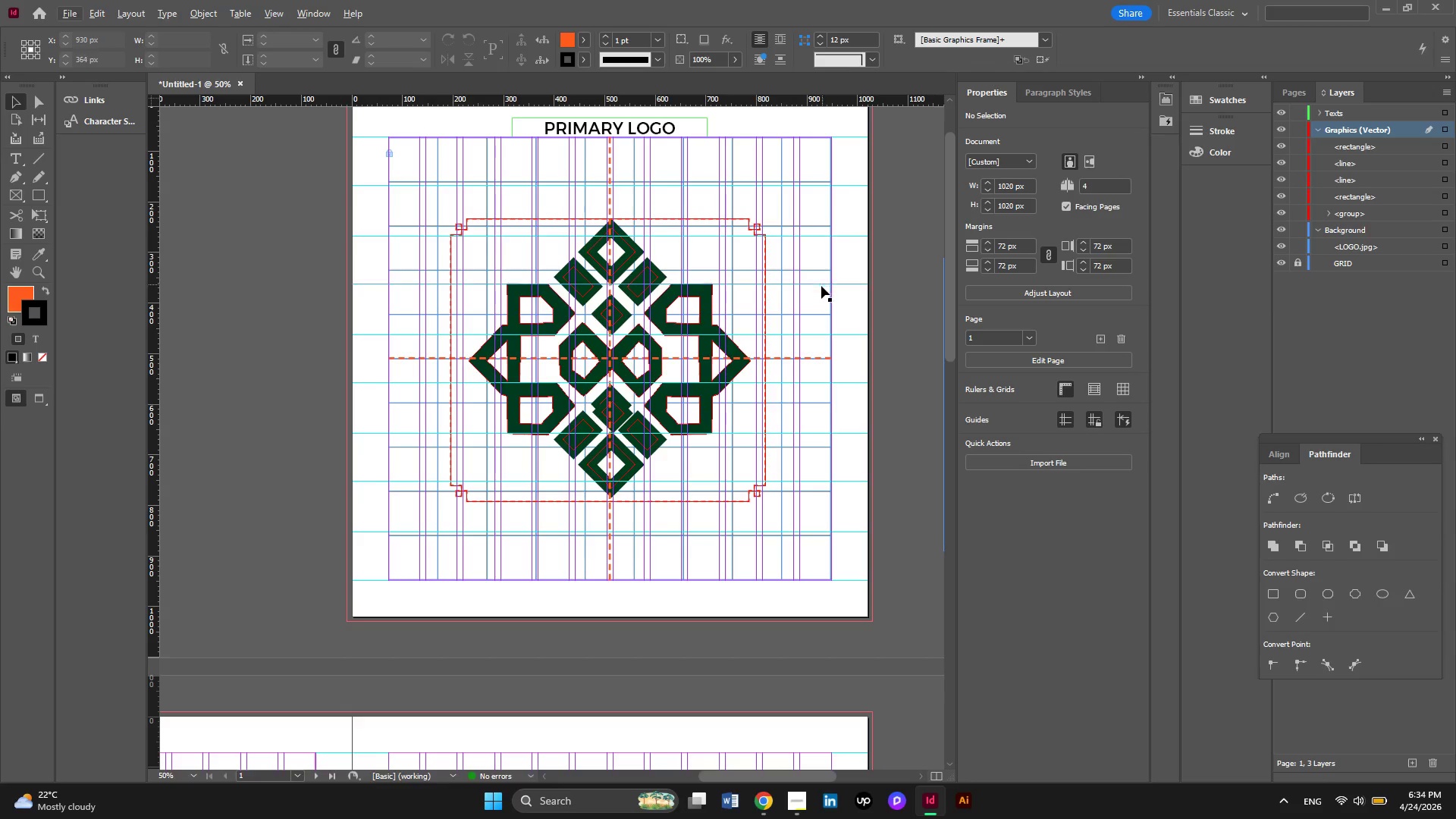 
key(Alt+AltLeft)
 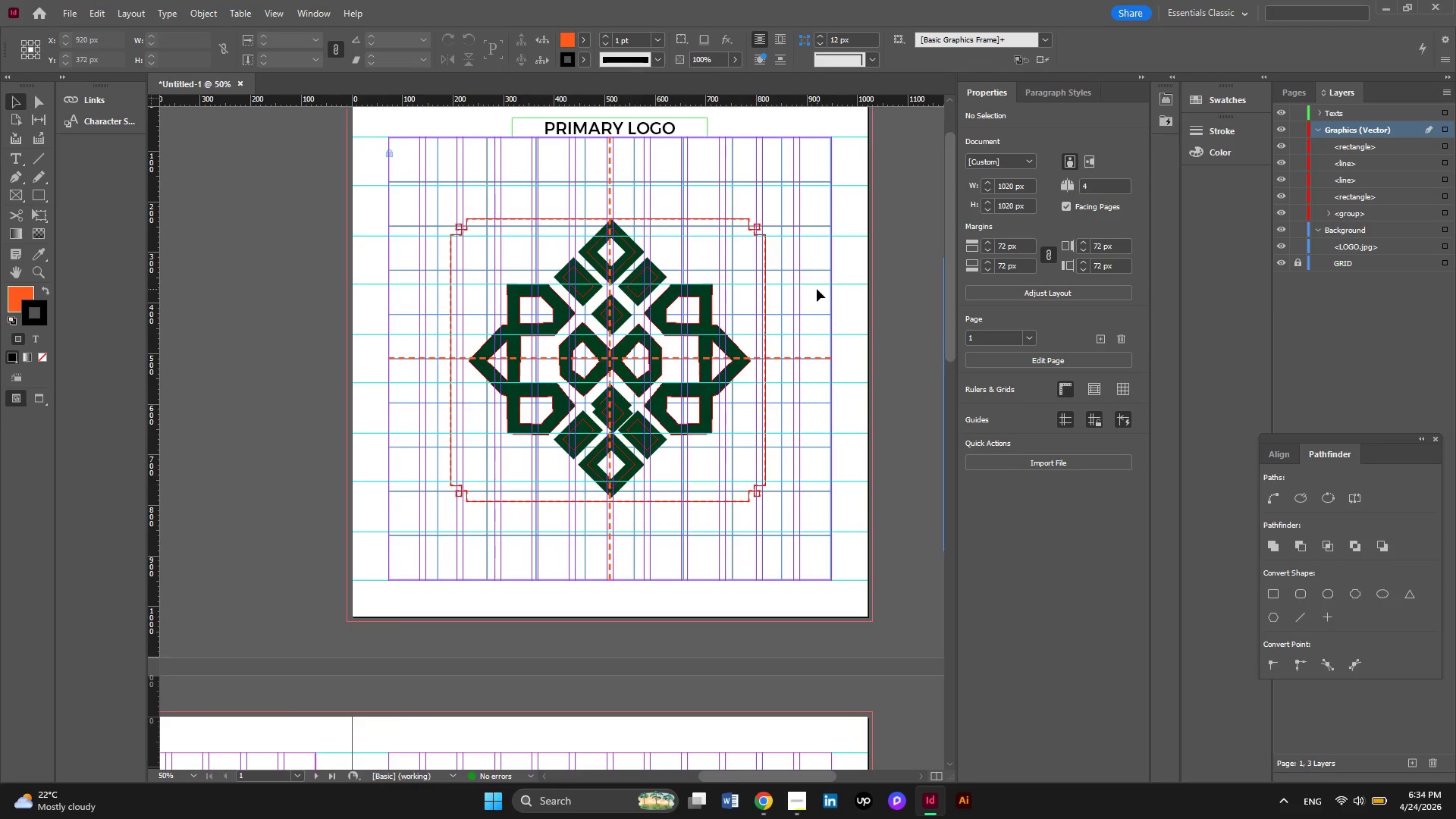 
scroll: coordinate [817, 289], scroll_direction: none, amount: 0.0
 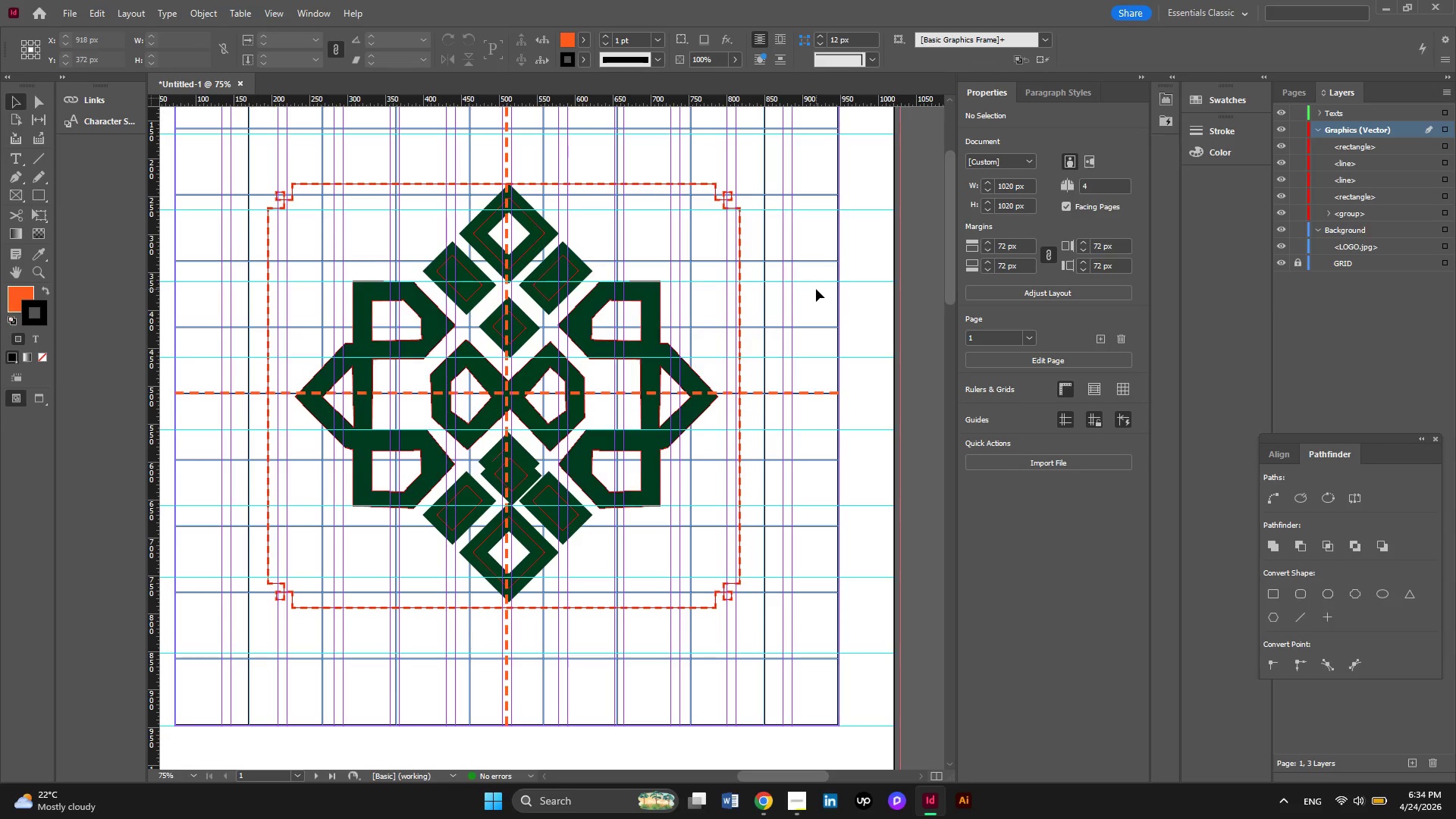 
scroll: coordinate [816, 289], scroll_direction: up, amount: 4.0
 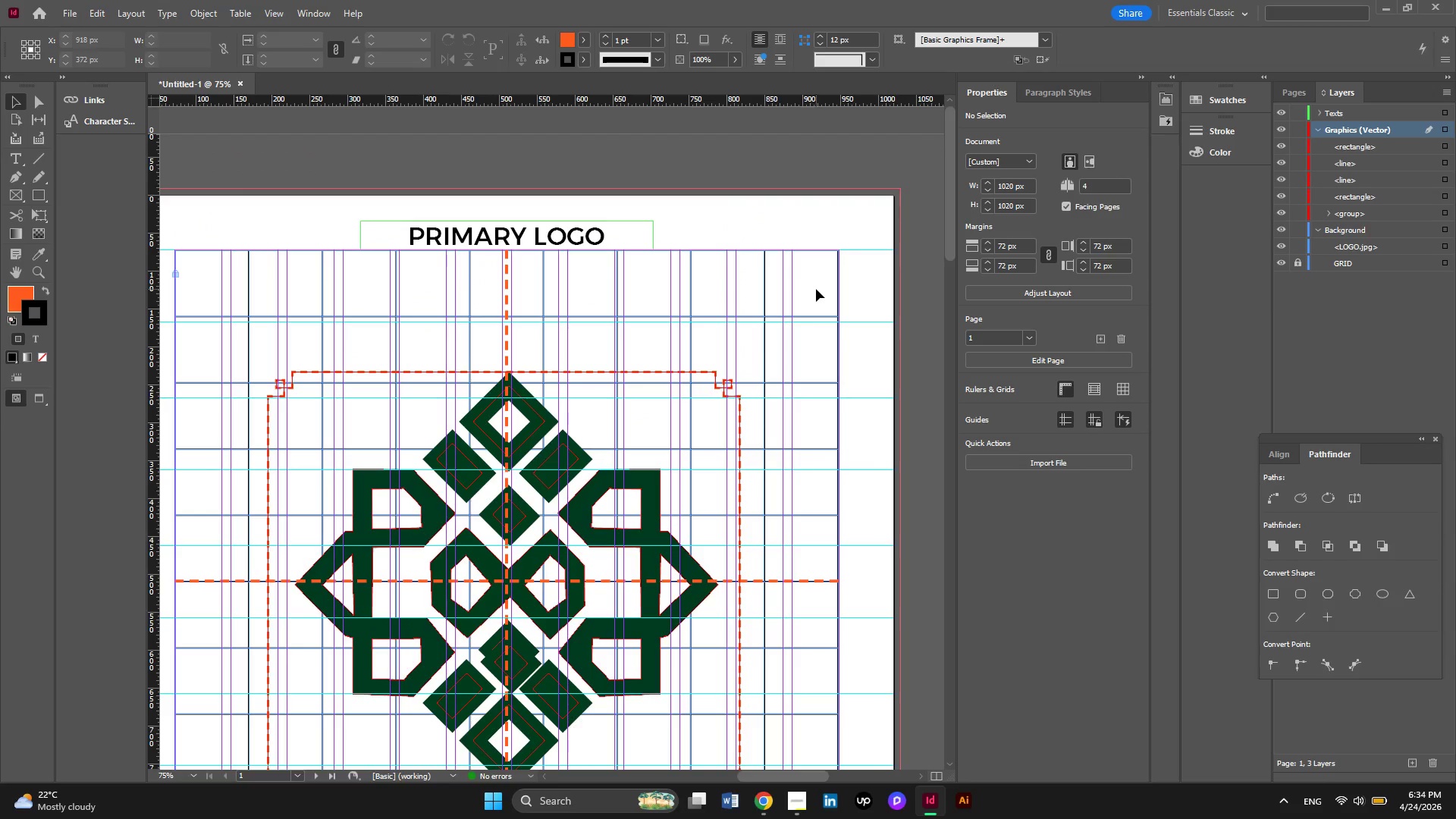 
key(Alt+AltLeft)
 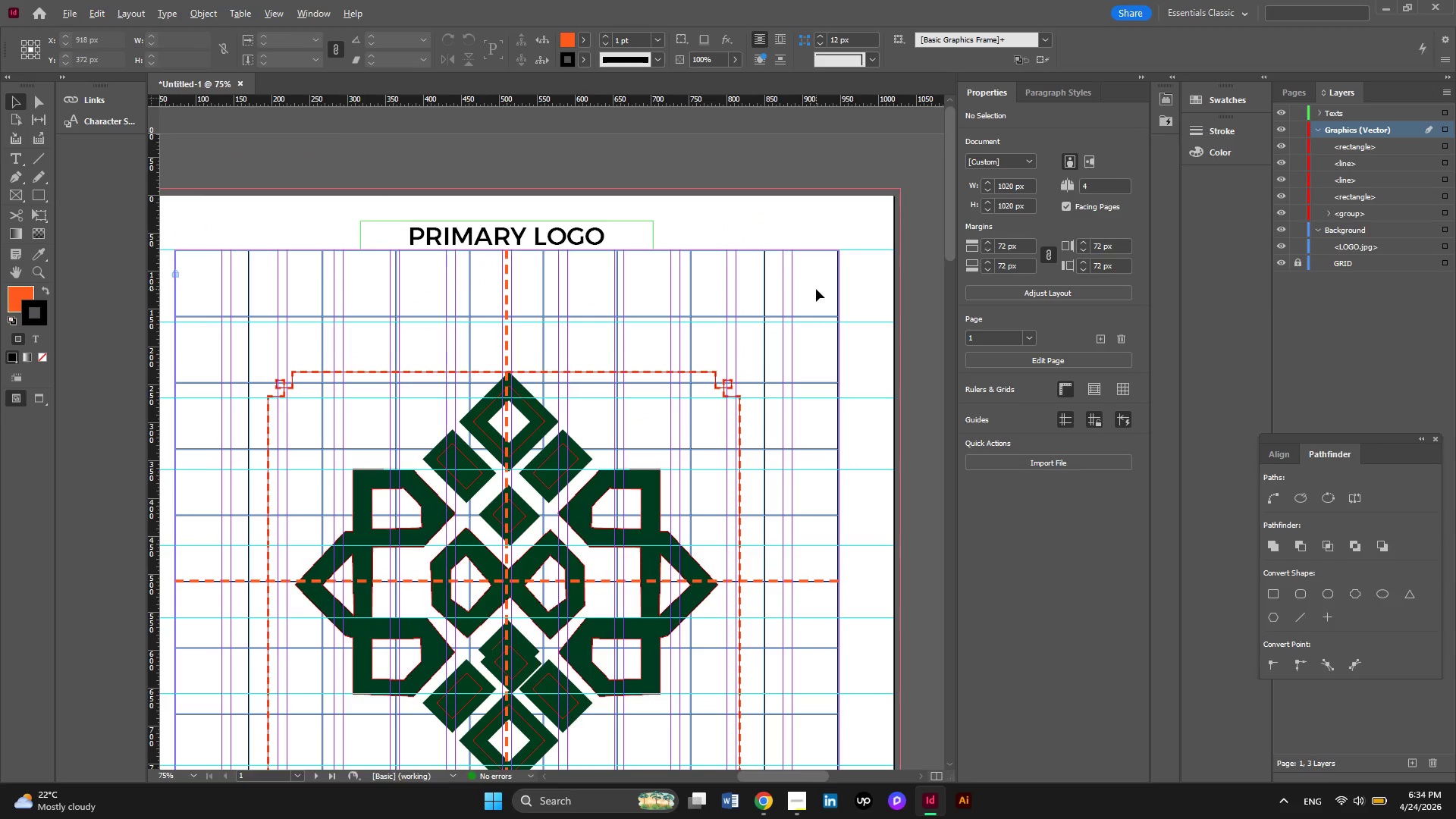 
scroll: coordinate [816, 289], scroll_direction: none, amount: 0.0
 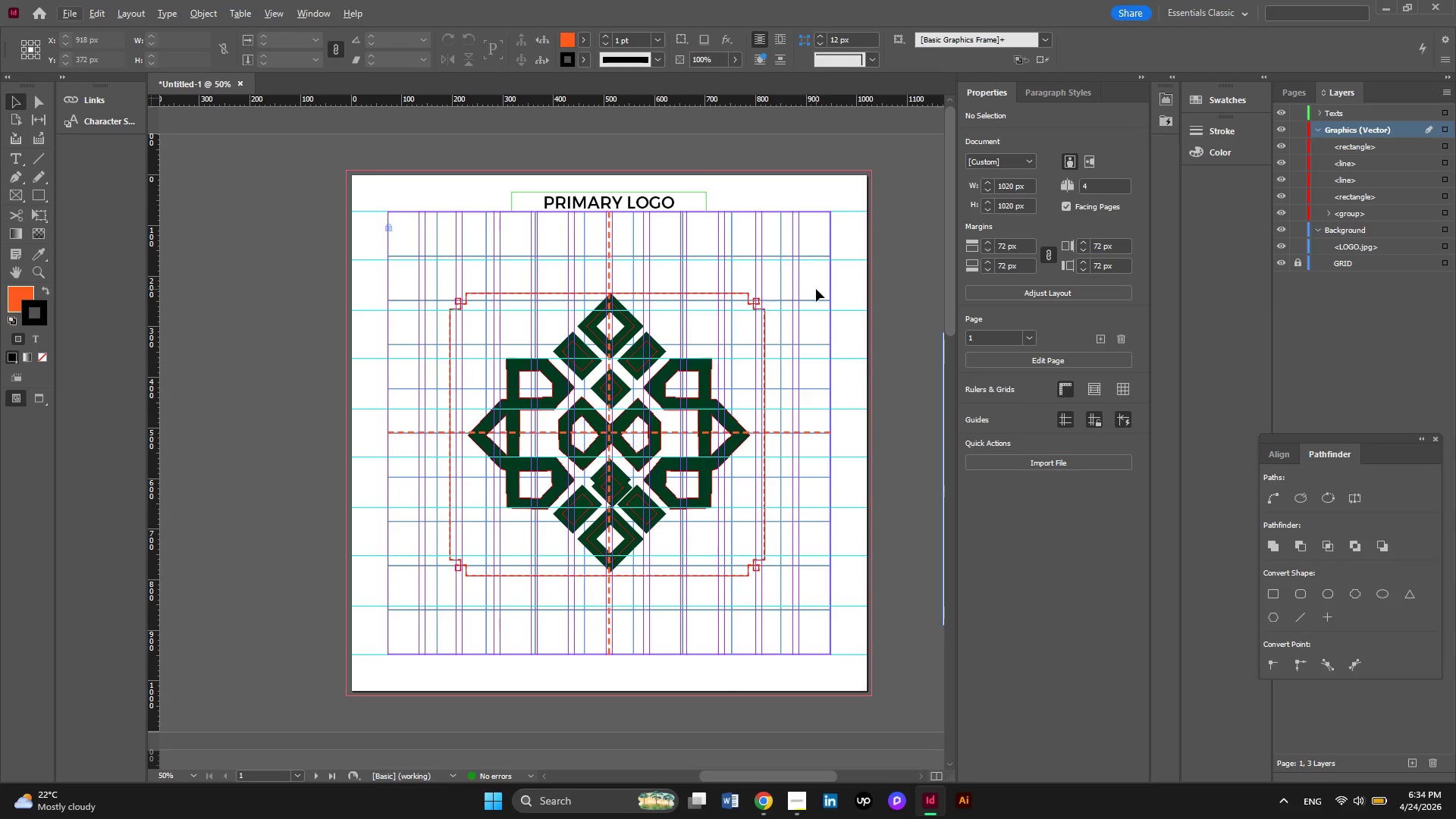 
key(W)
 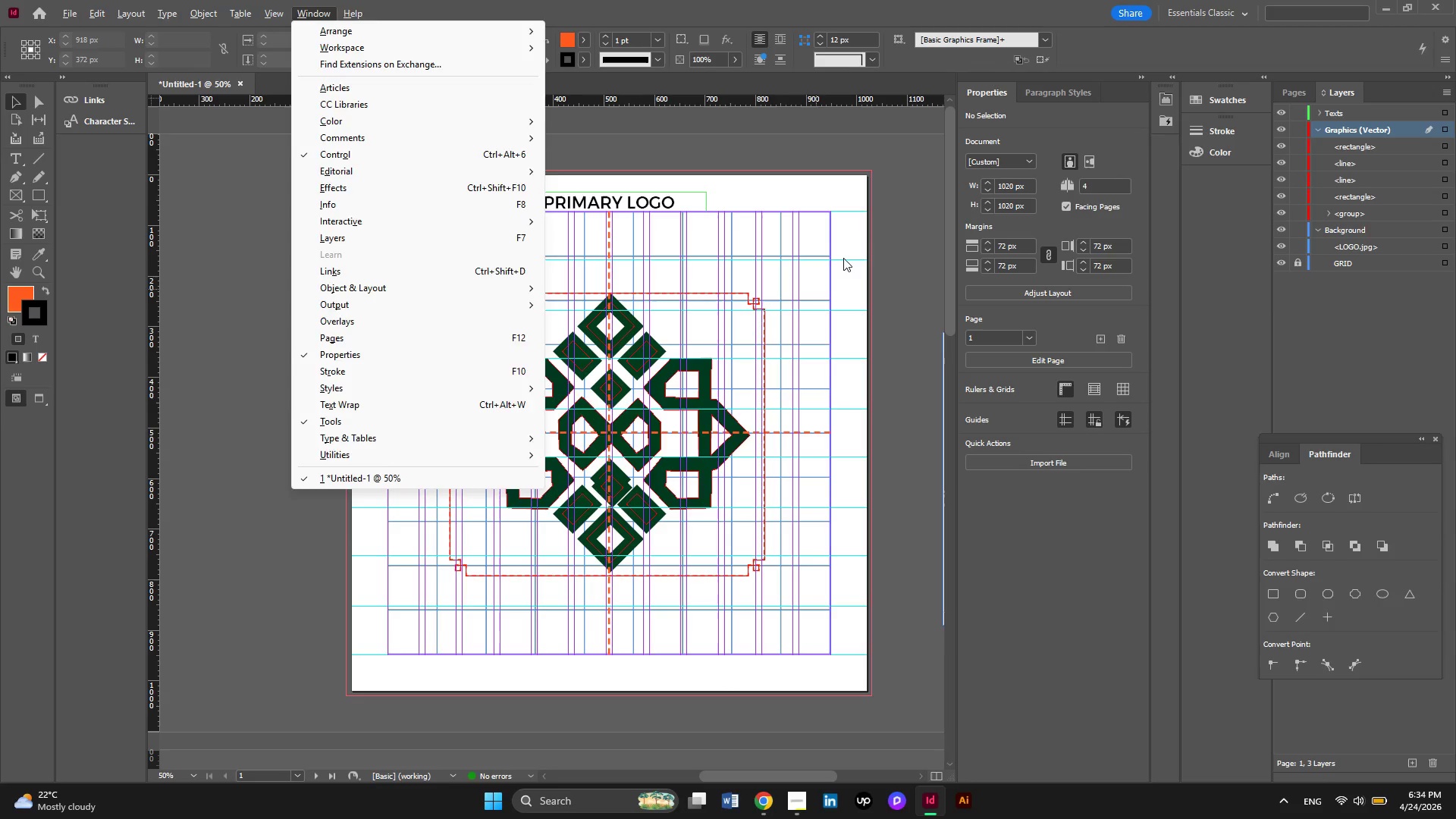 
left_click([845, 254])
 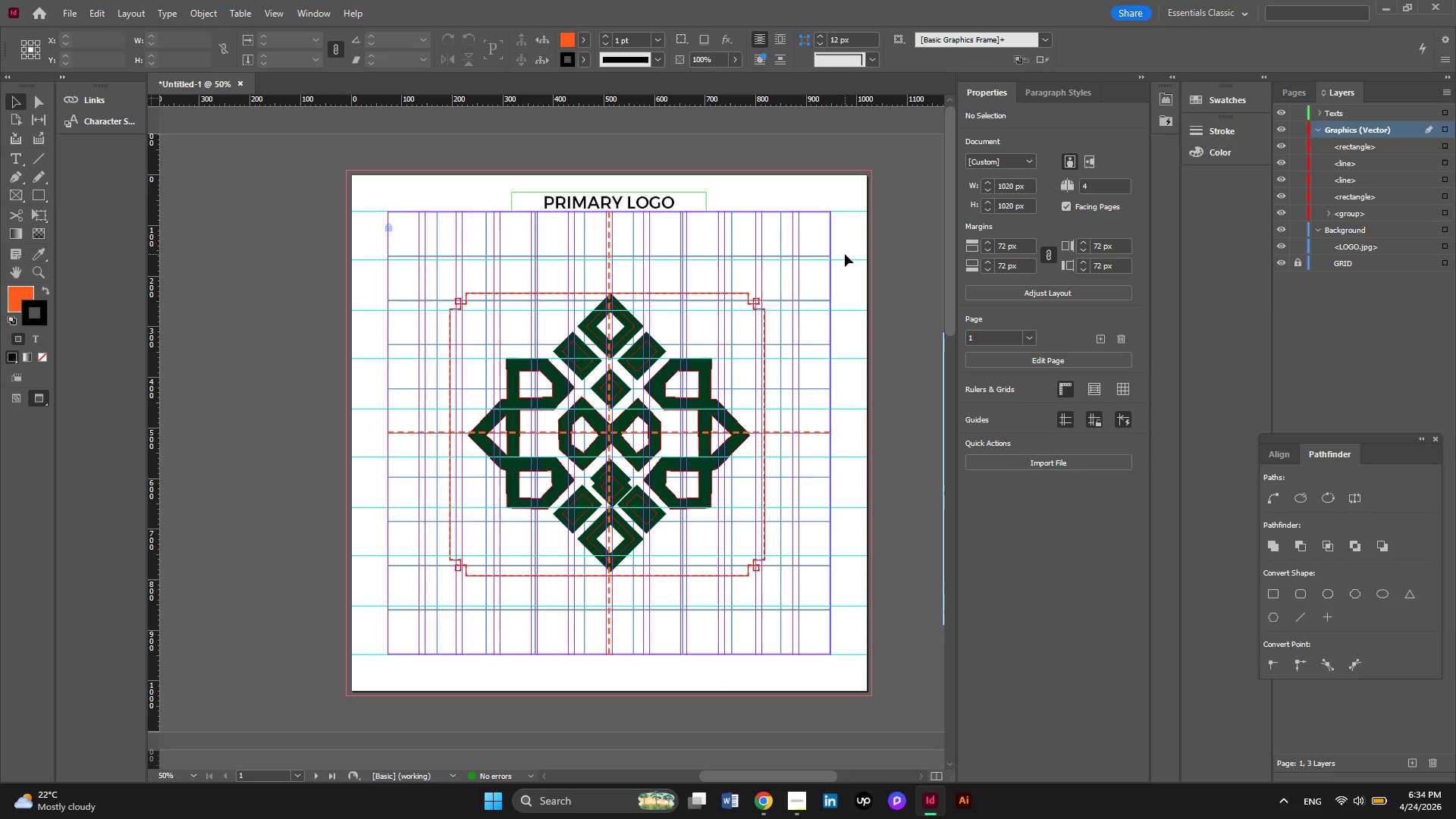 
key(W)
 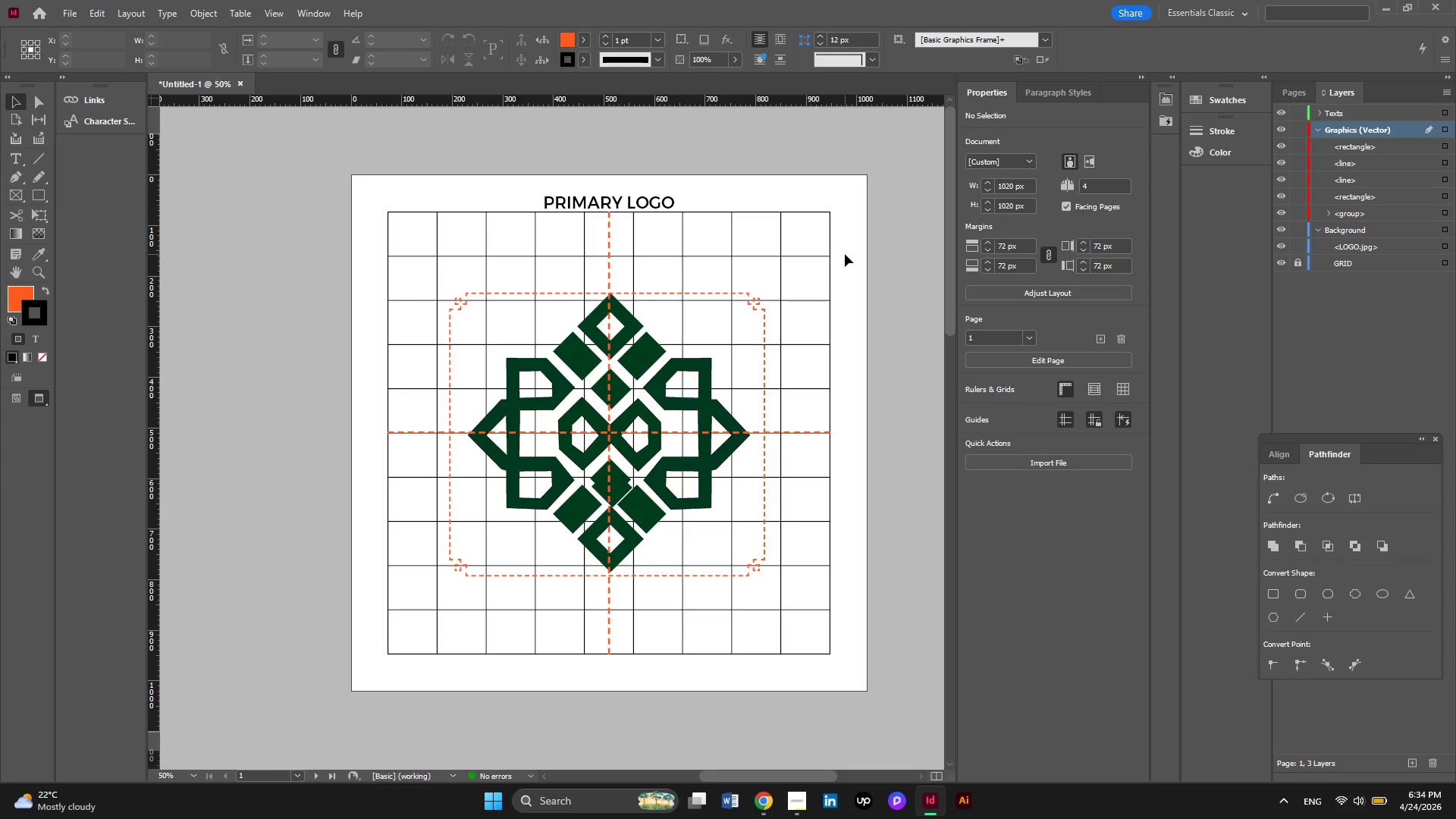 
scroll: coordinate [845, 254], scroll_direction: down, amount: 1.0
 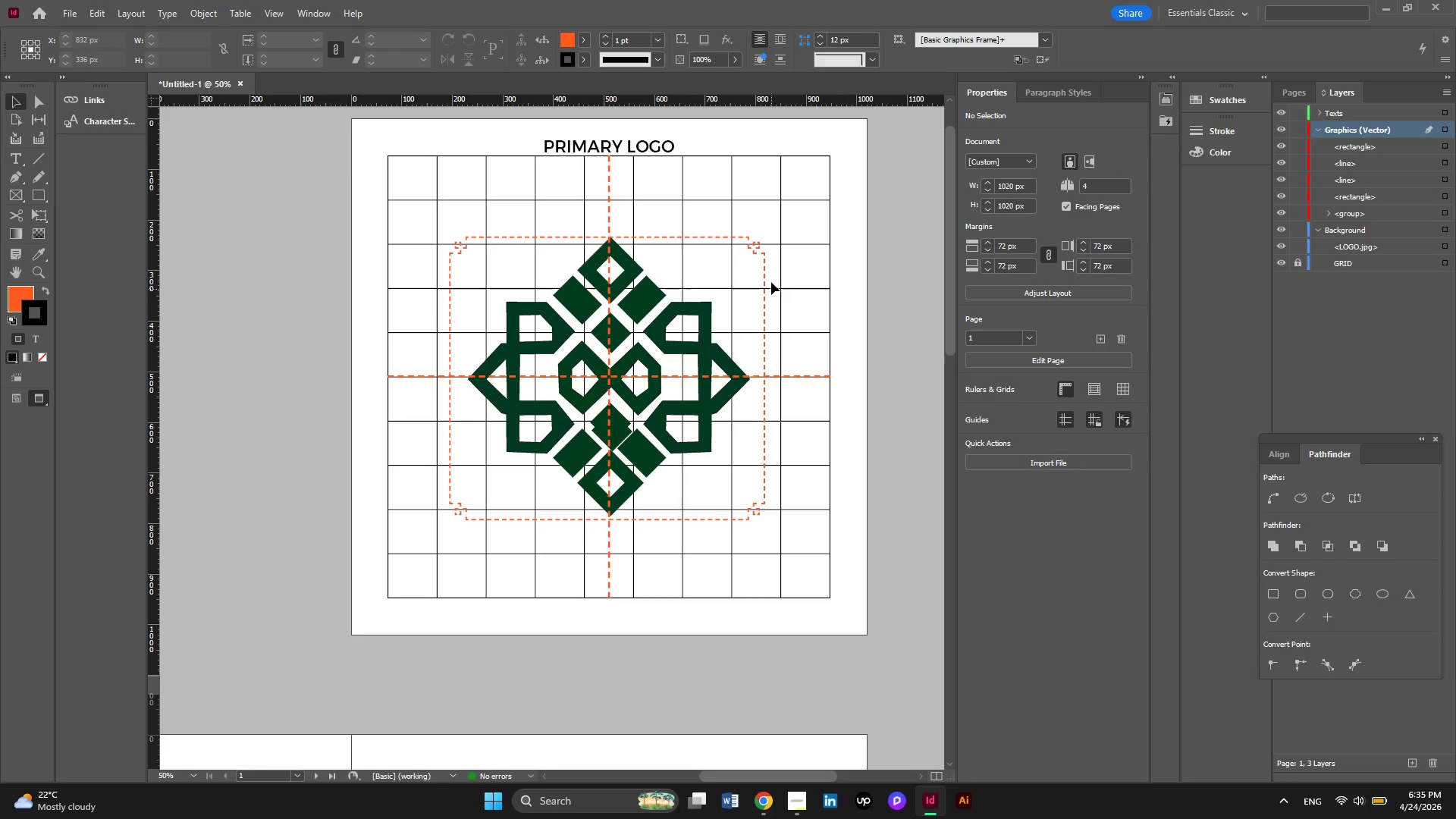 
left_click([765, 272])
 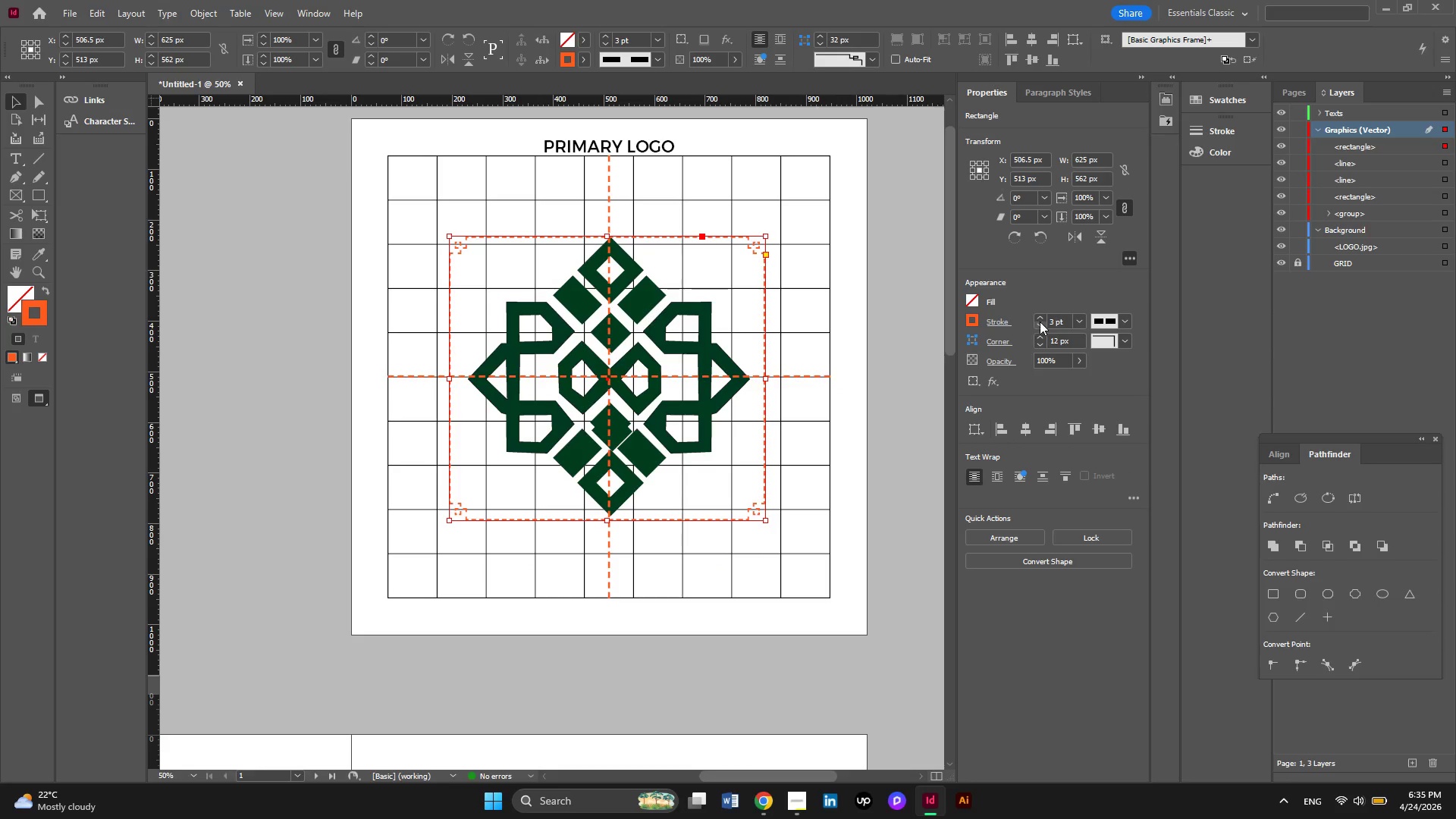 
left_click([1040, 320])
 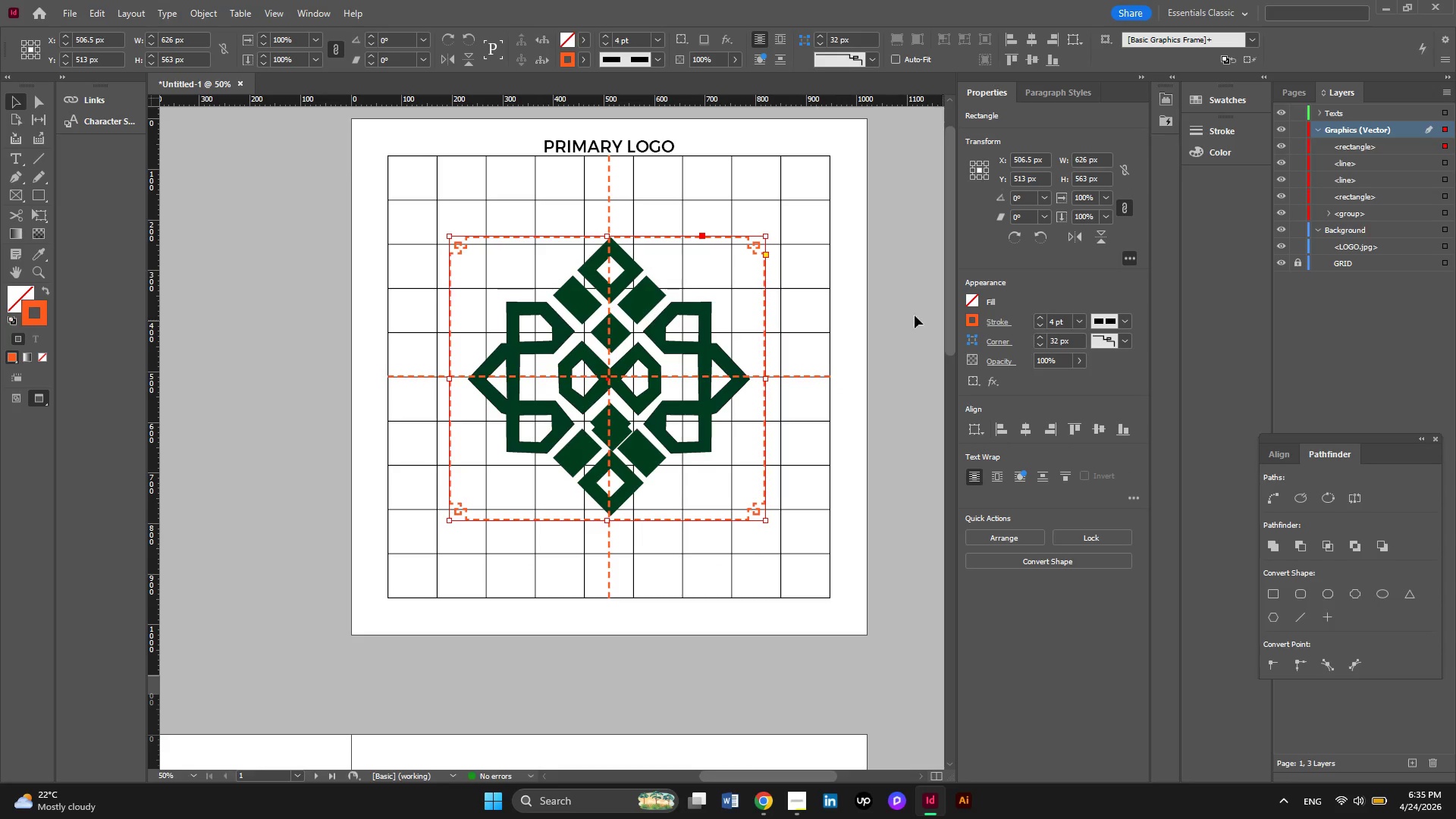 
left_click([902, 315])
 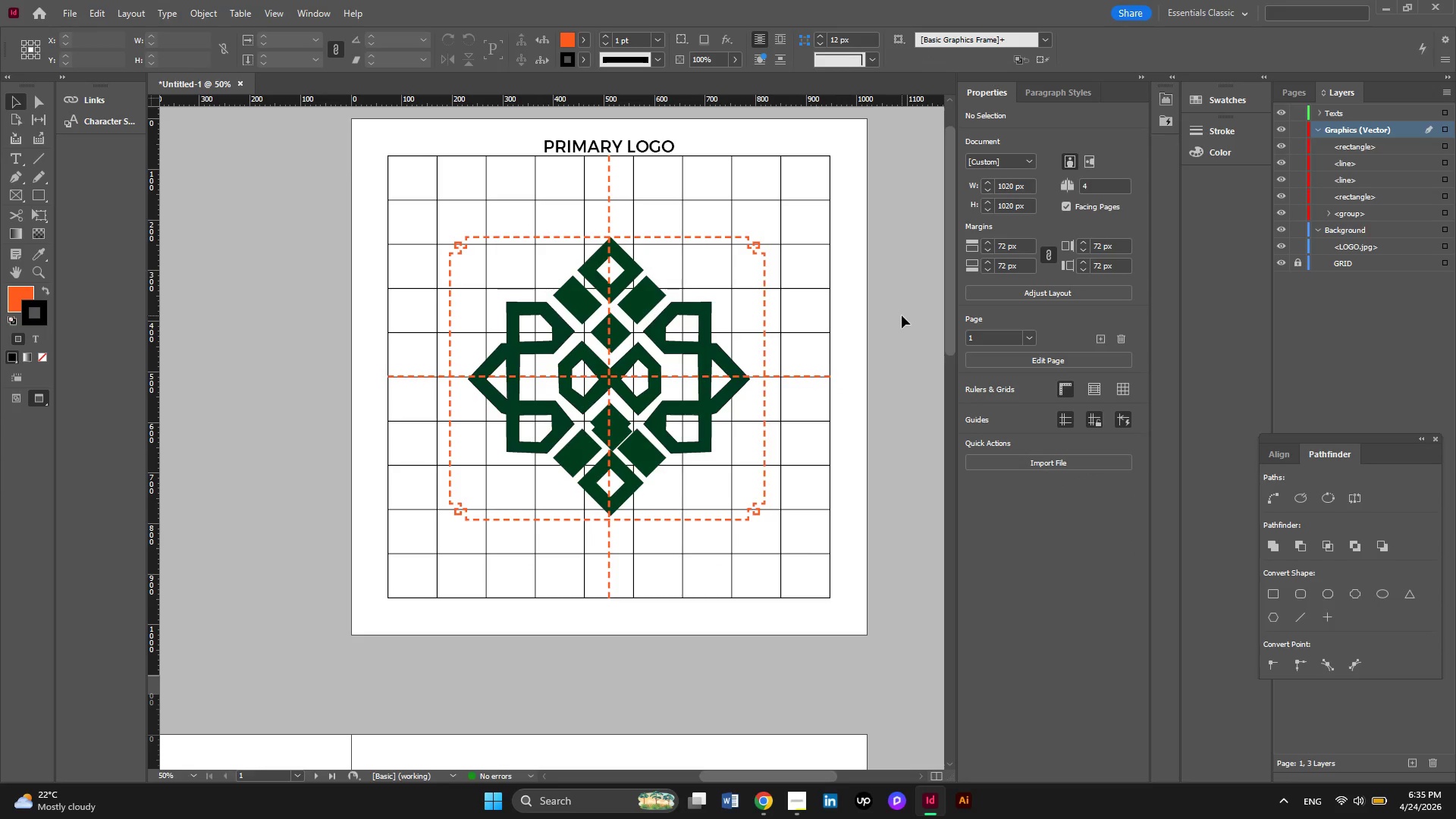 
hold_key(key=ControlLeft, duration=0.52)
scroll: coordinate [902, 315], scroll_direction: down, amount: 1.0
 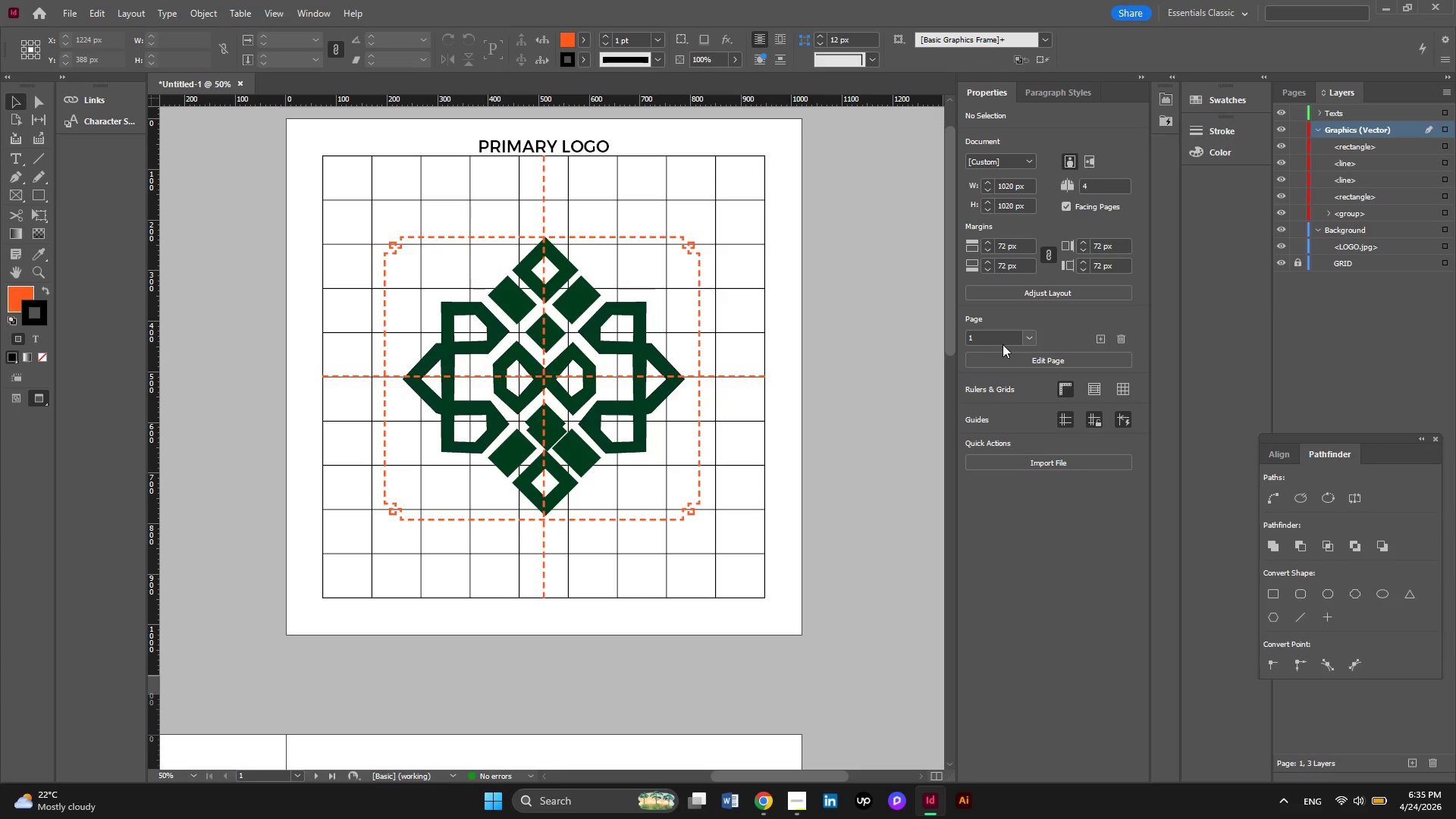 
left_click([1007, 362])
 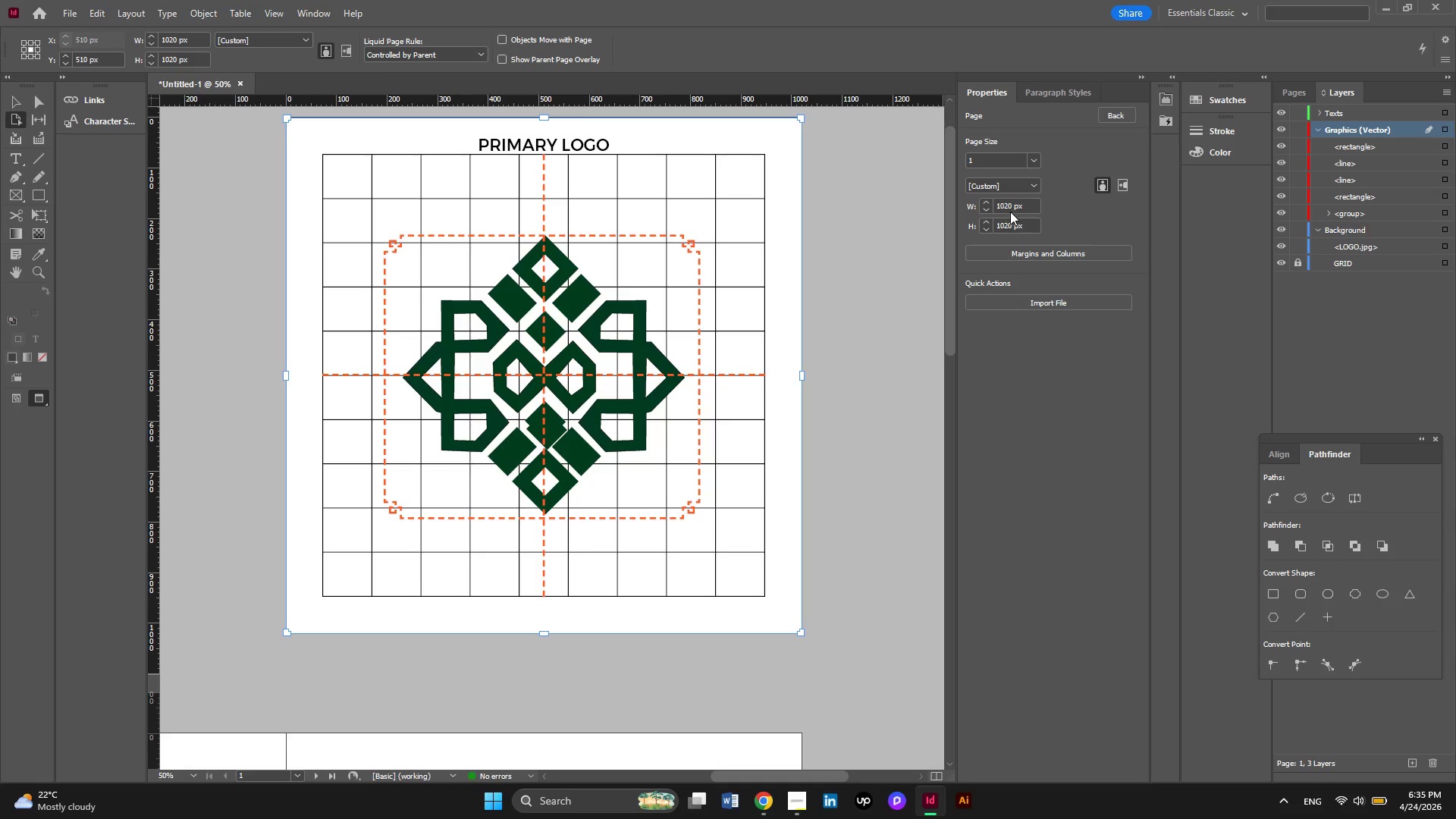 
left_click_drag(start_coordinate=[1009, 202], to_coordinate=[1002, 214])
 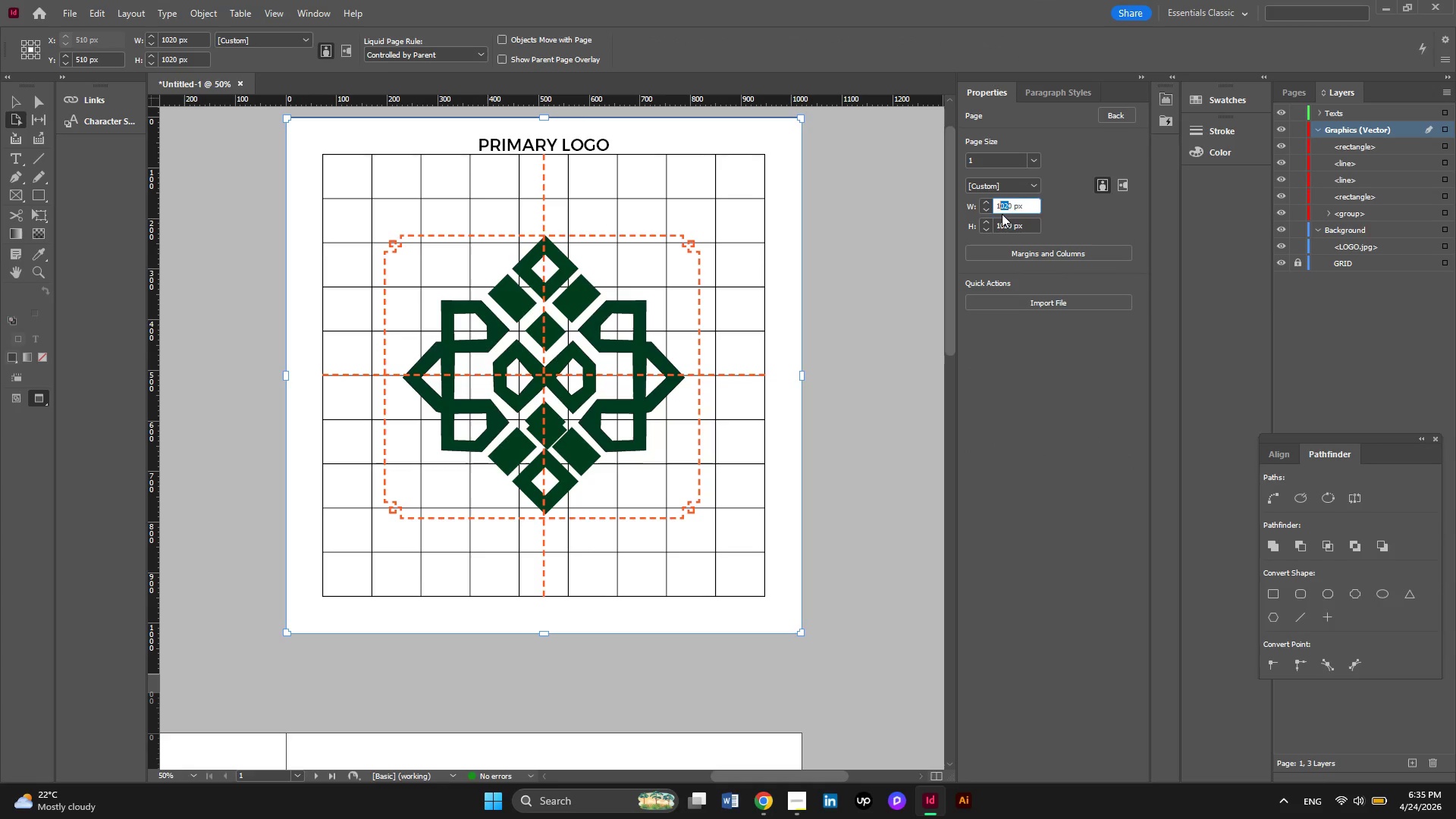 
key(Numpad2)
 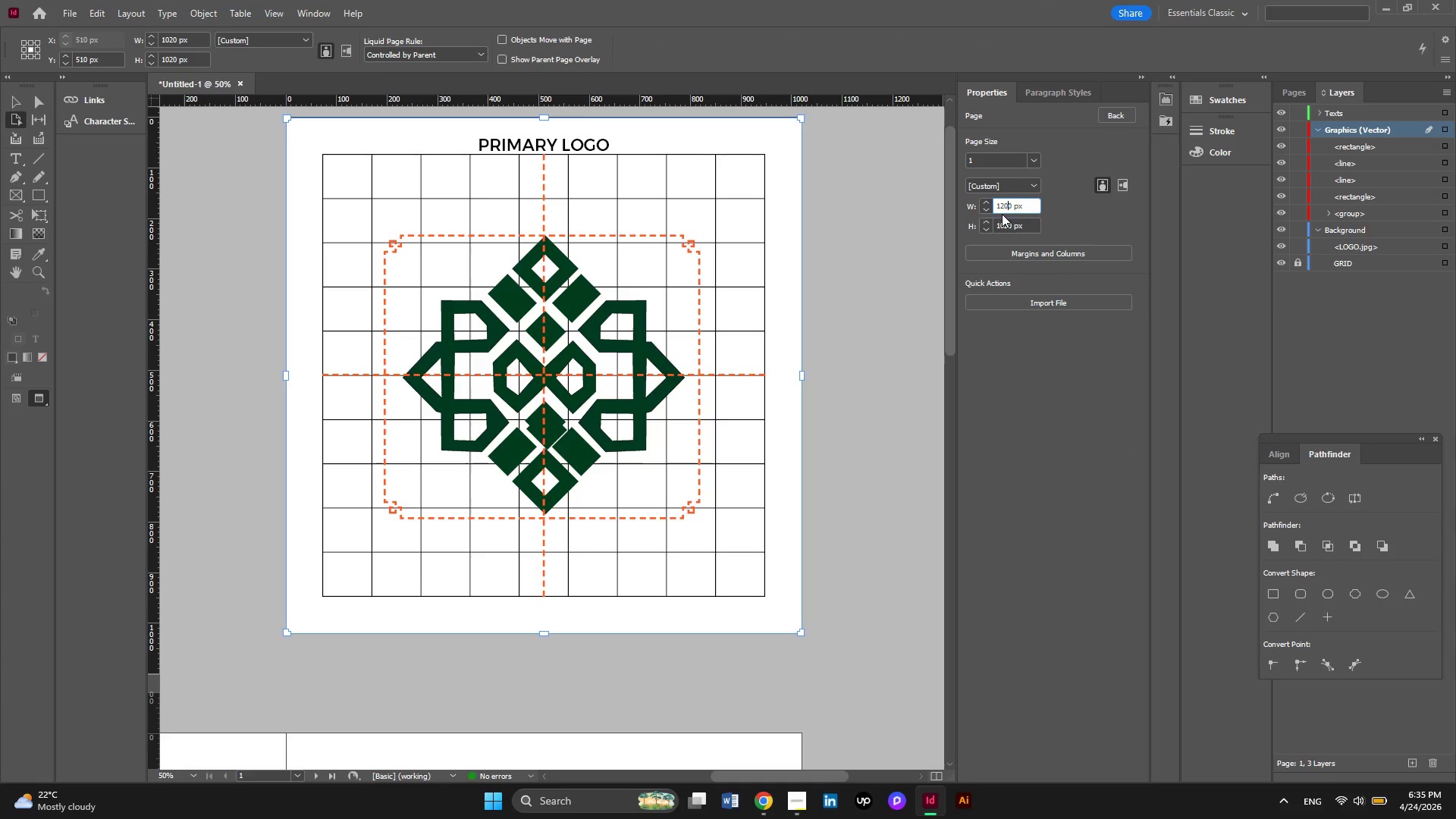 
key(Numpad0)
 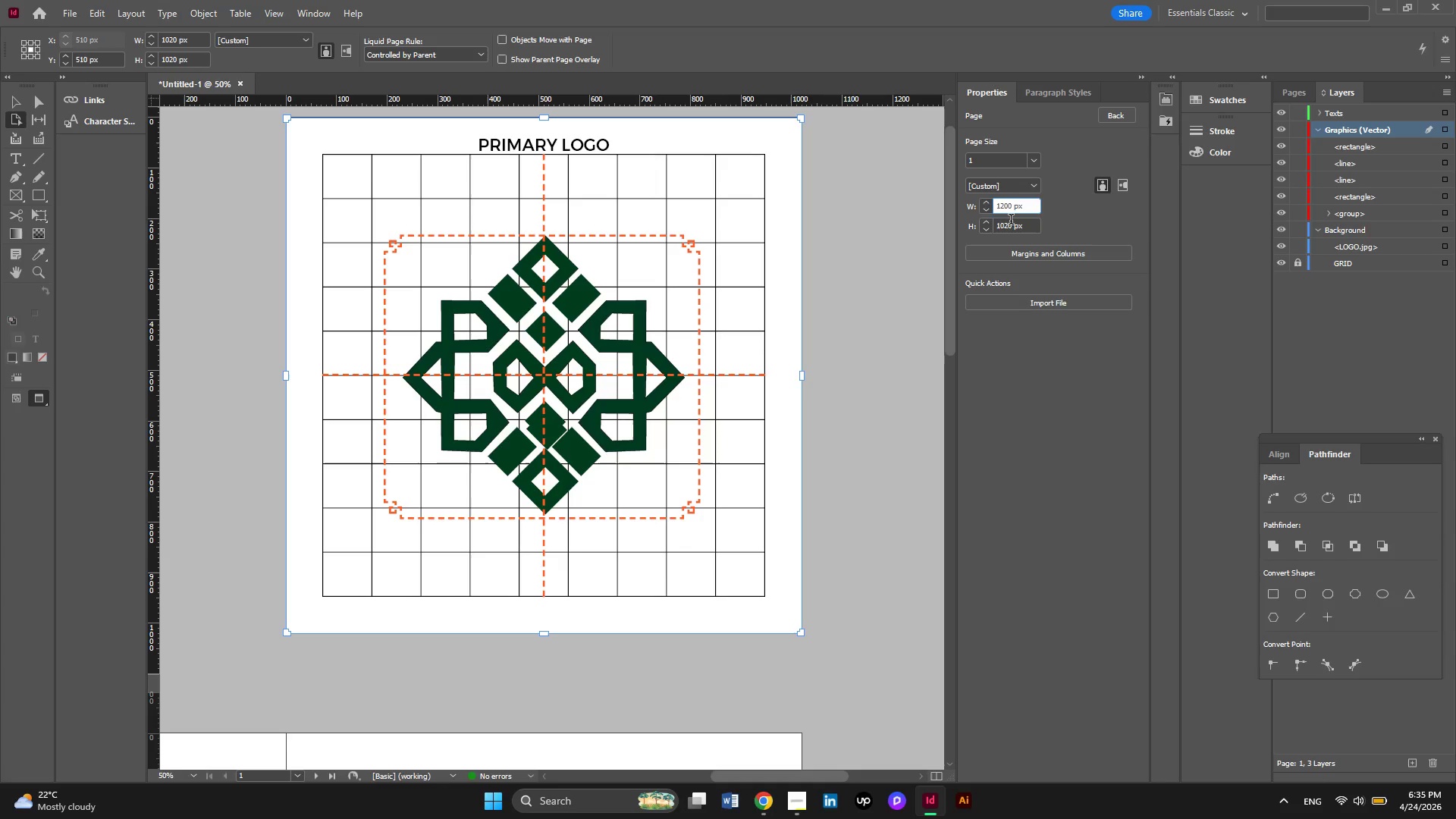 
left_click_drag(start_coordinate=[1008, 226], to_coordinate=[1000, 235])
 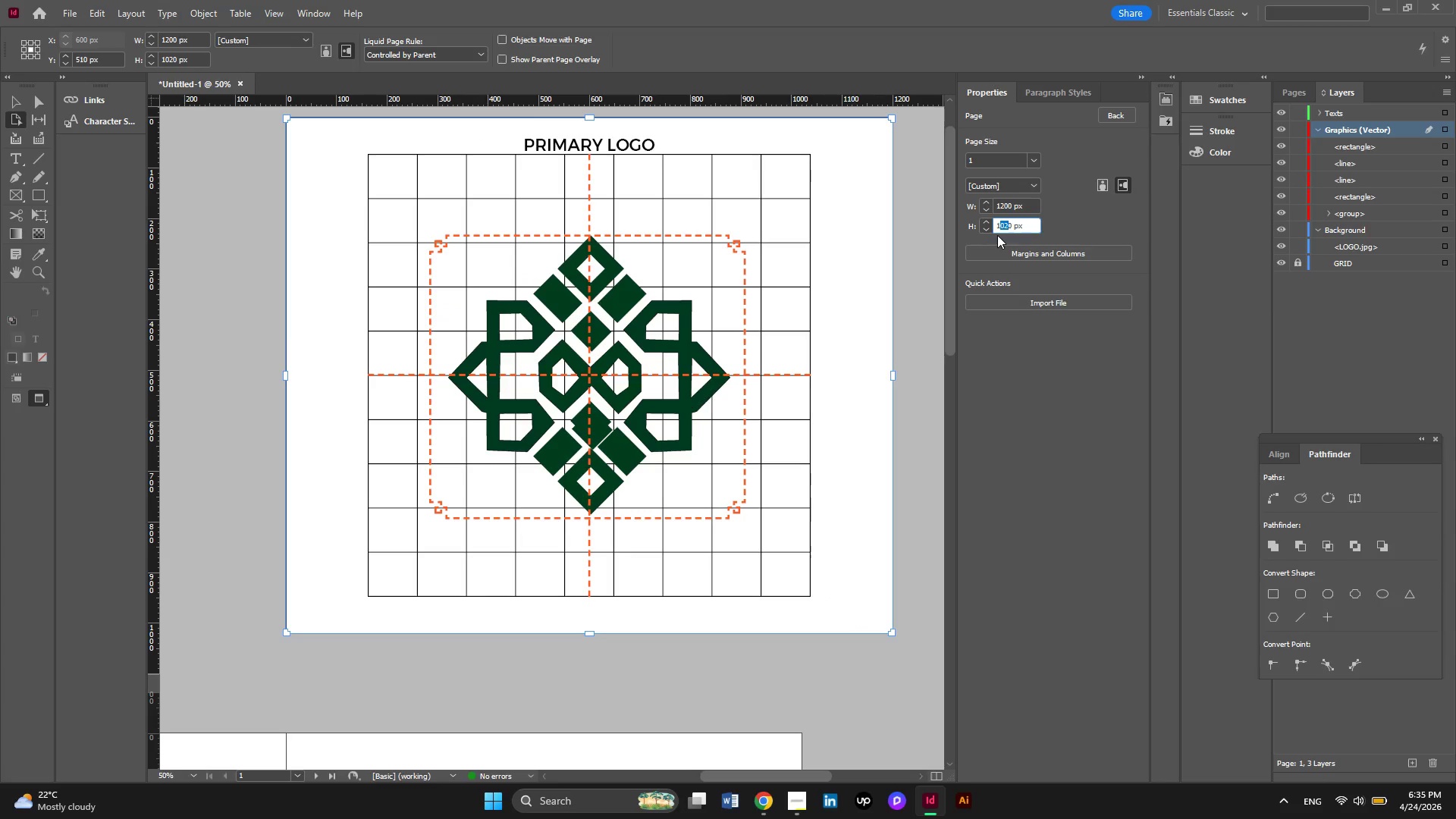 
key(Numpad2)
 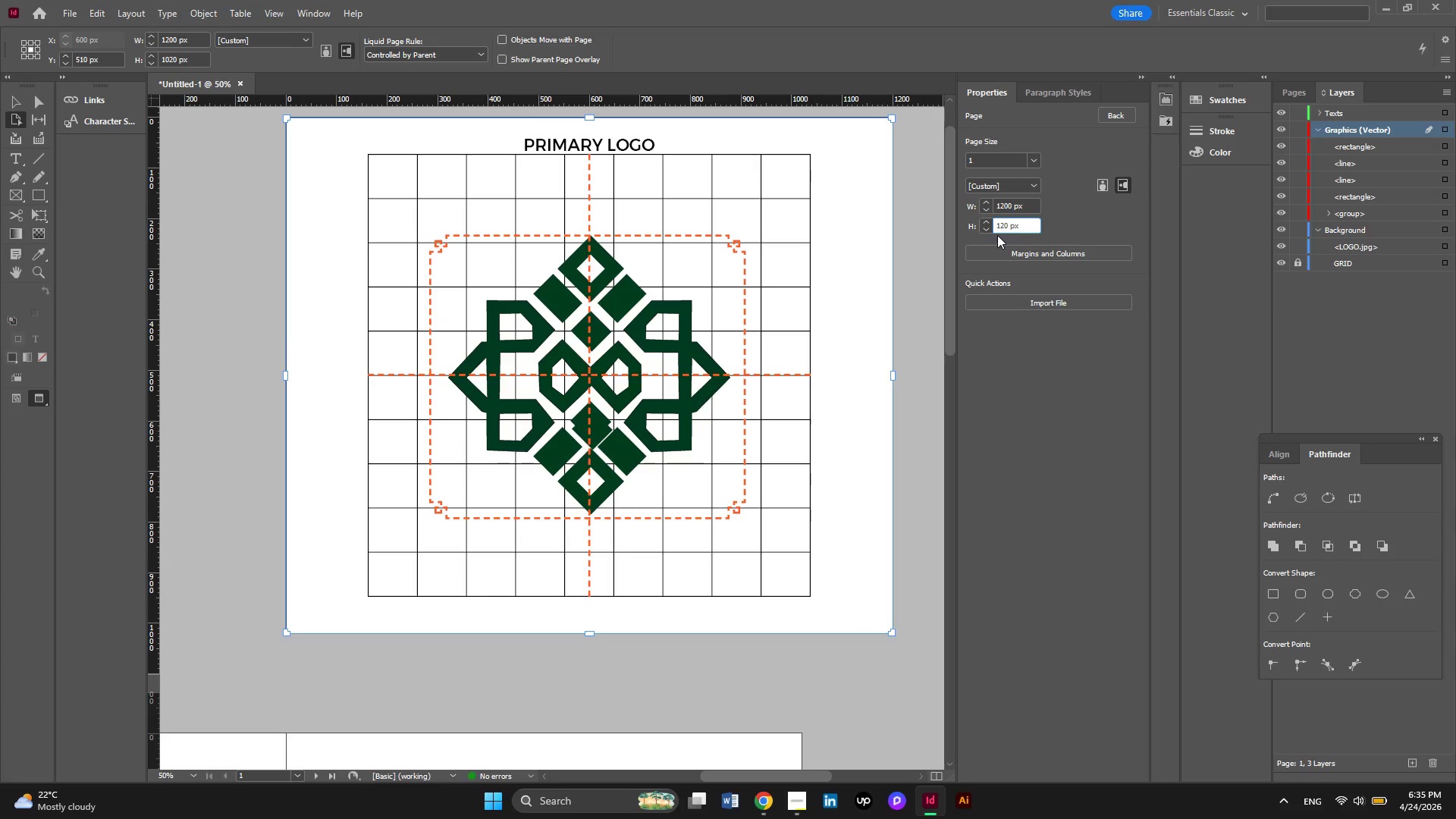 
key(Numpad0)
 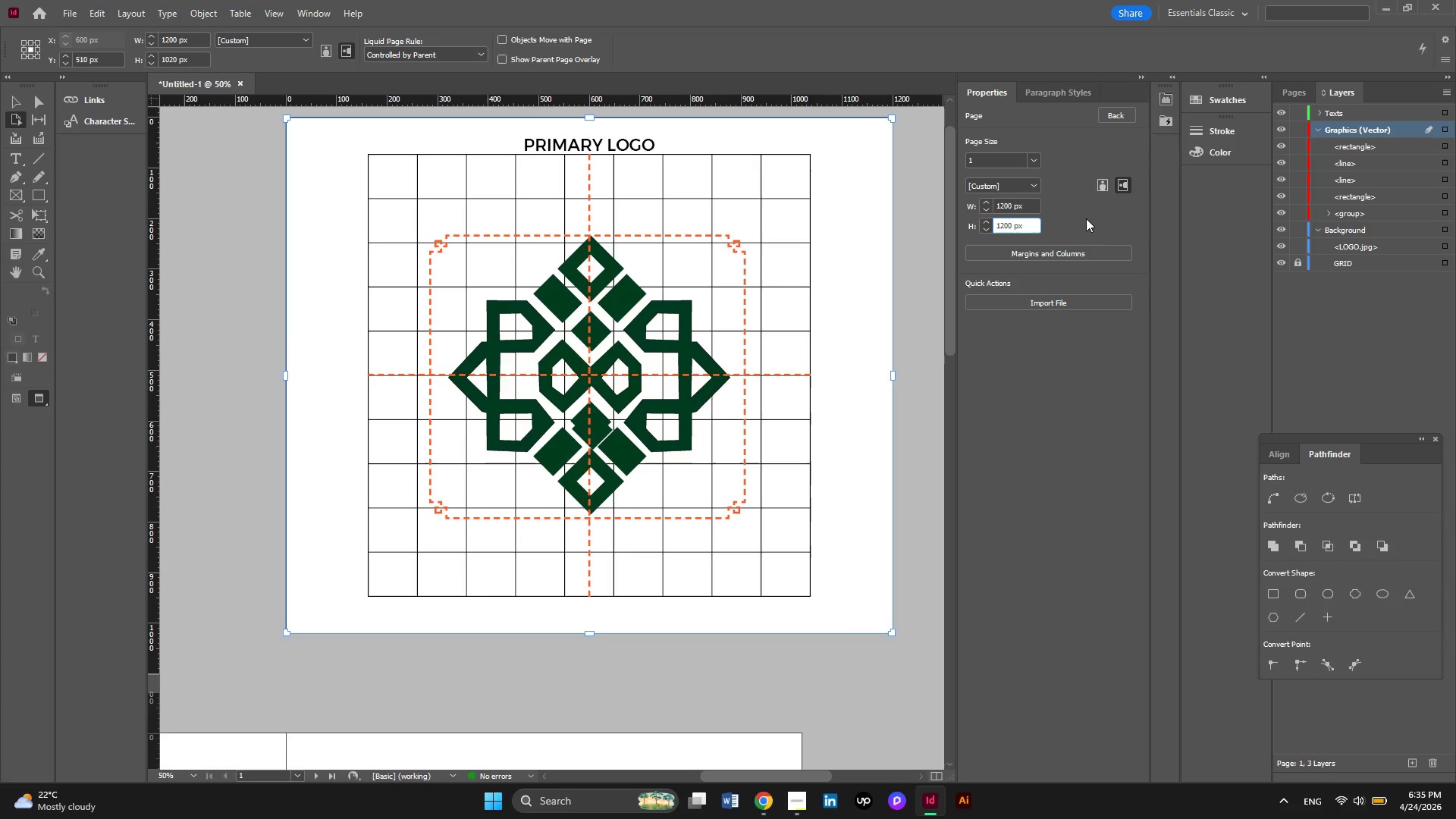 
key(ArrowRight)
 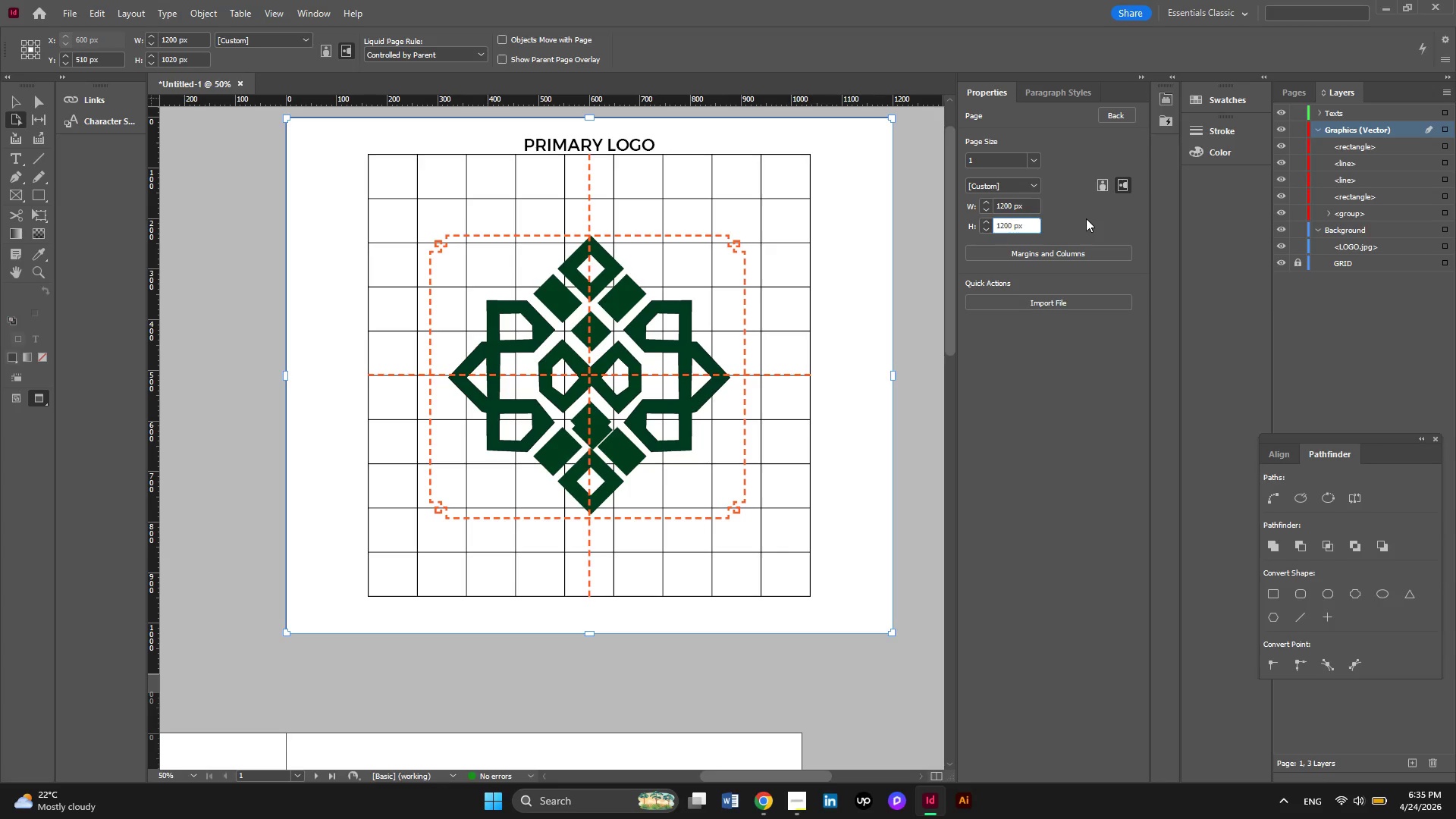 
key(Space)
 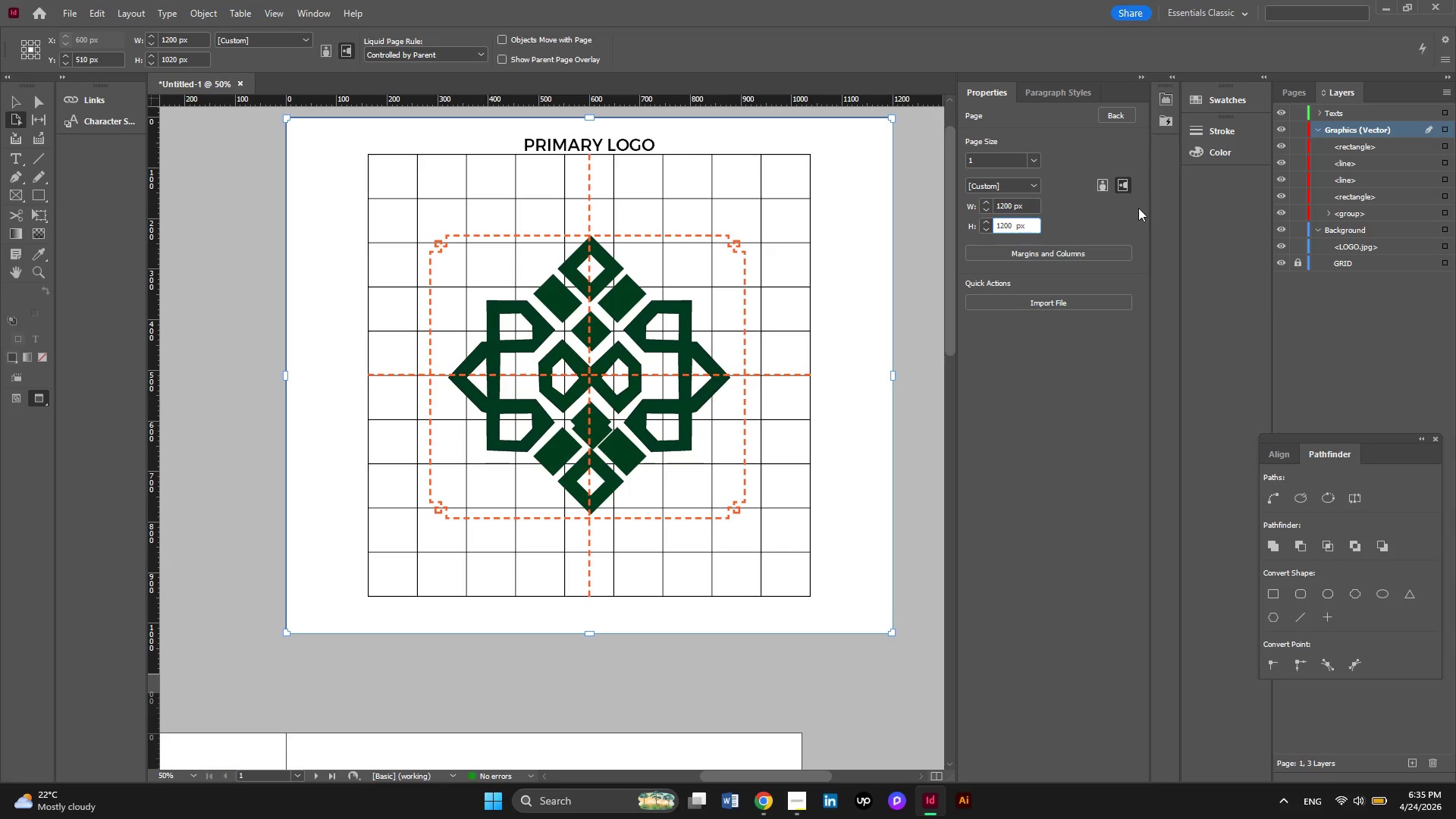 
left_click([1117, 213])
 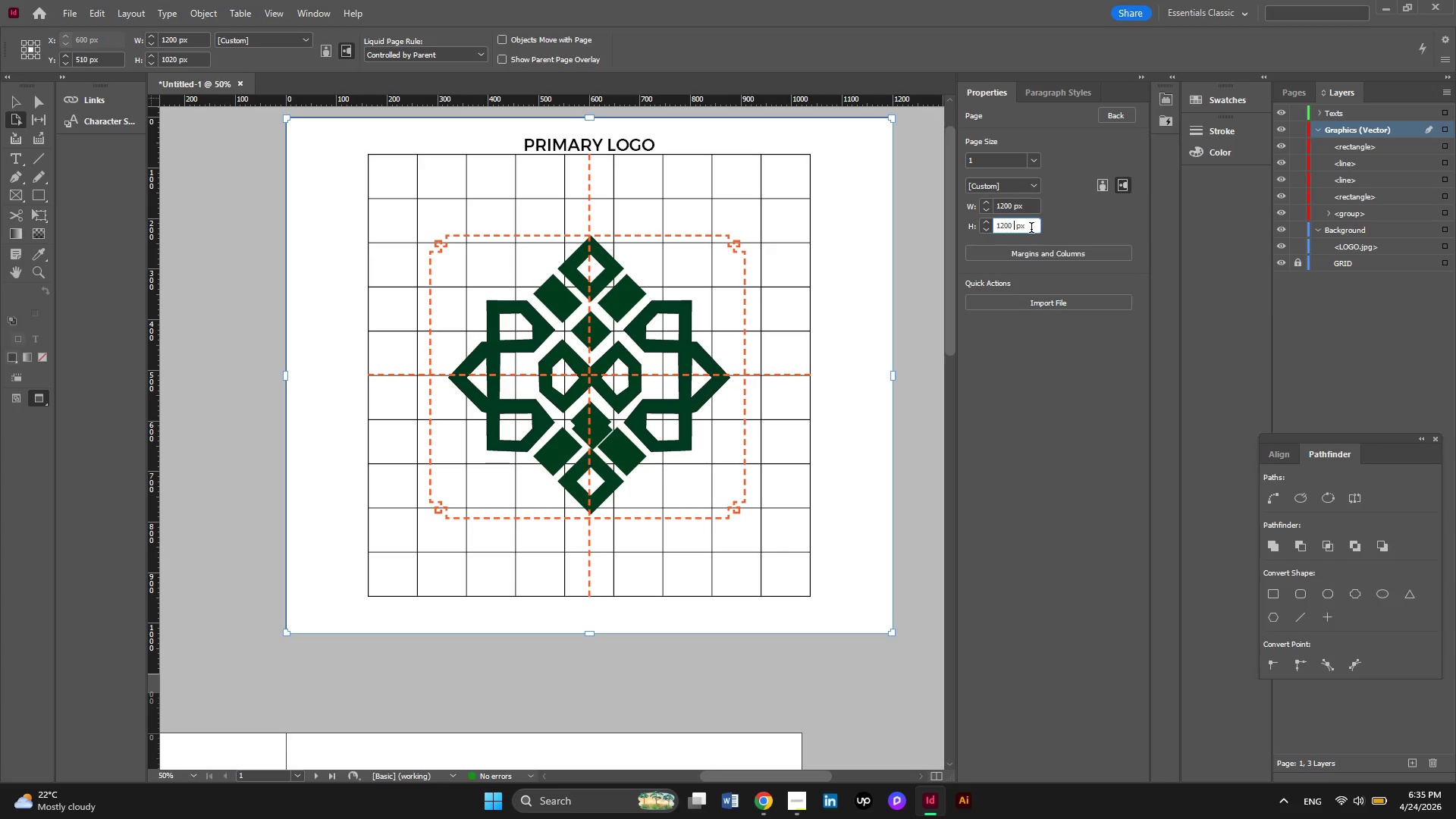 
key(Enter)
 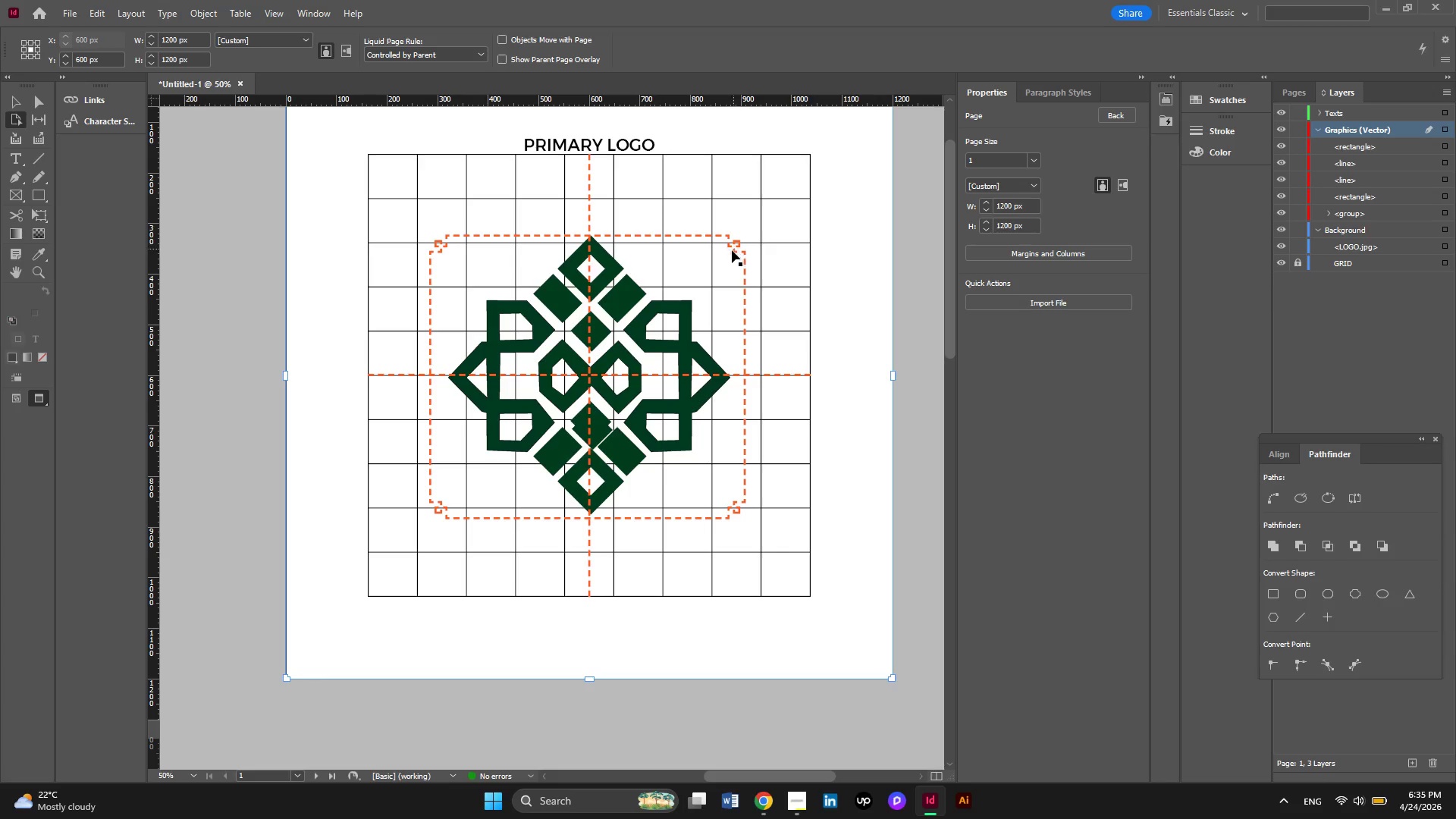 
scroll: coordinate [731, 259], scroll_direction: down, amount: 2.0
 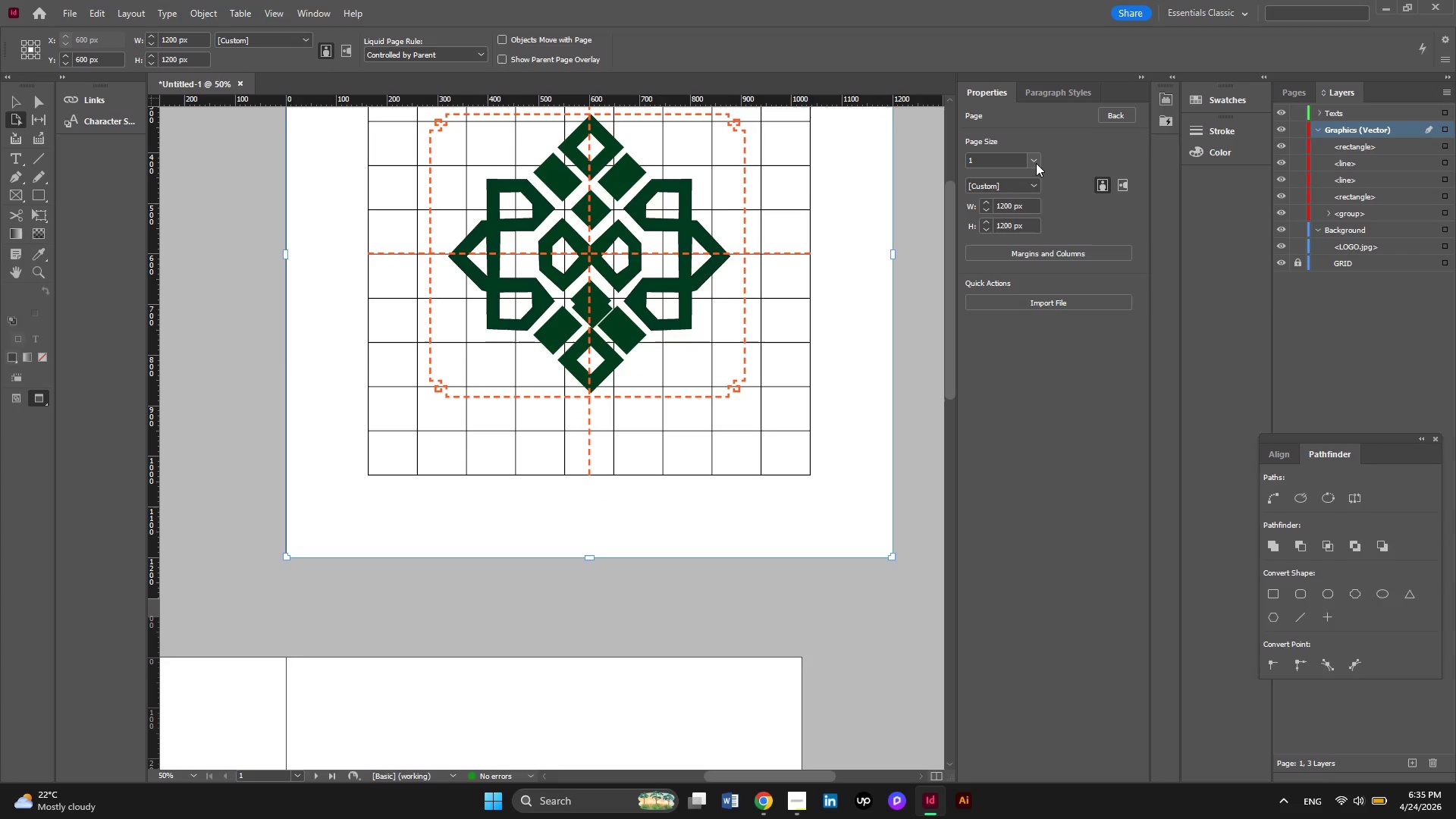 
left_click([1036, 163])
 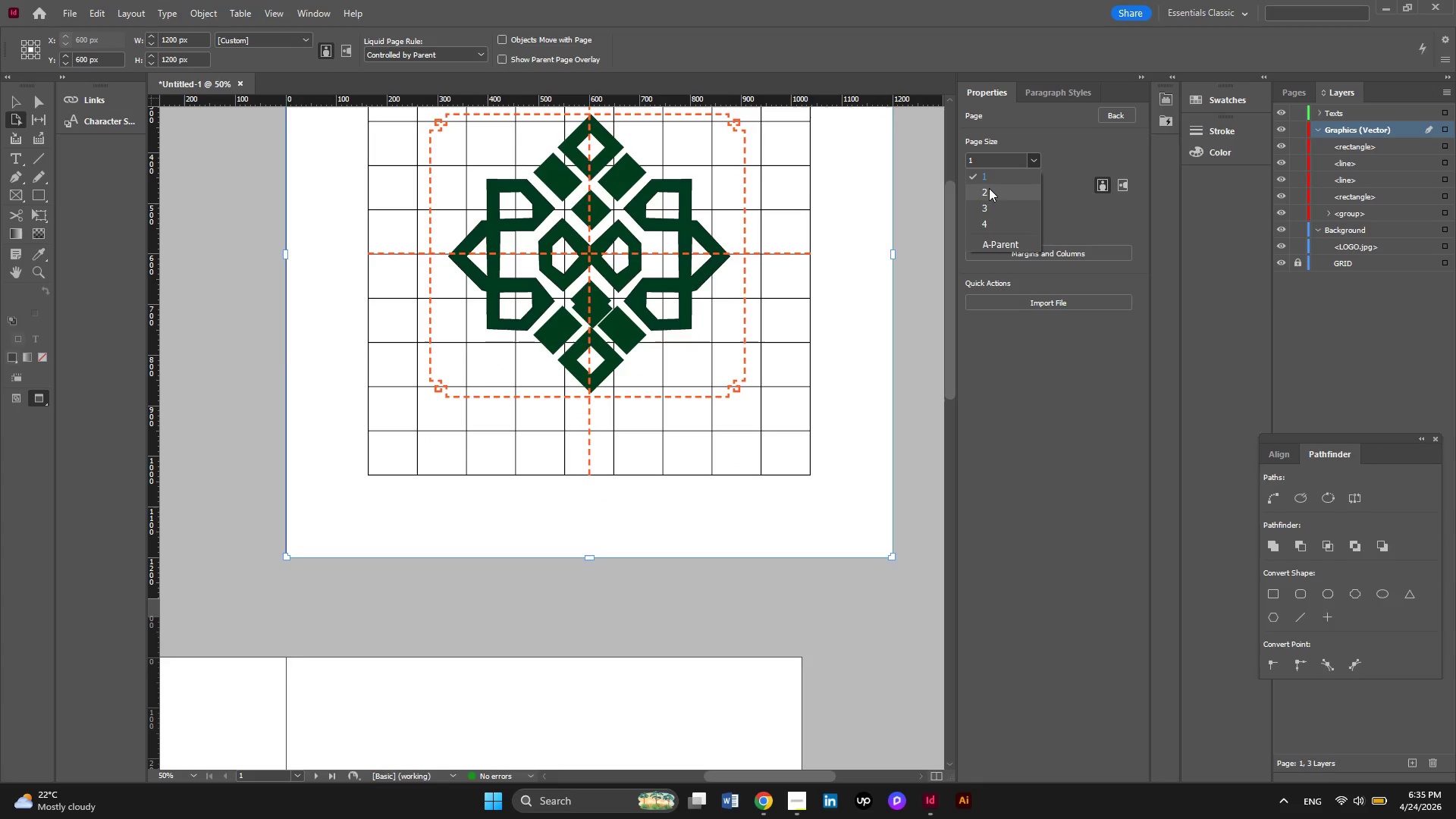 
left_click([988, 188])
 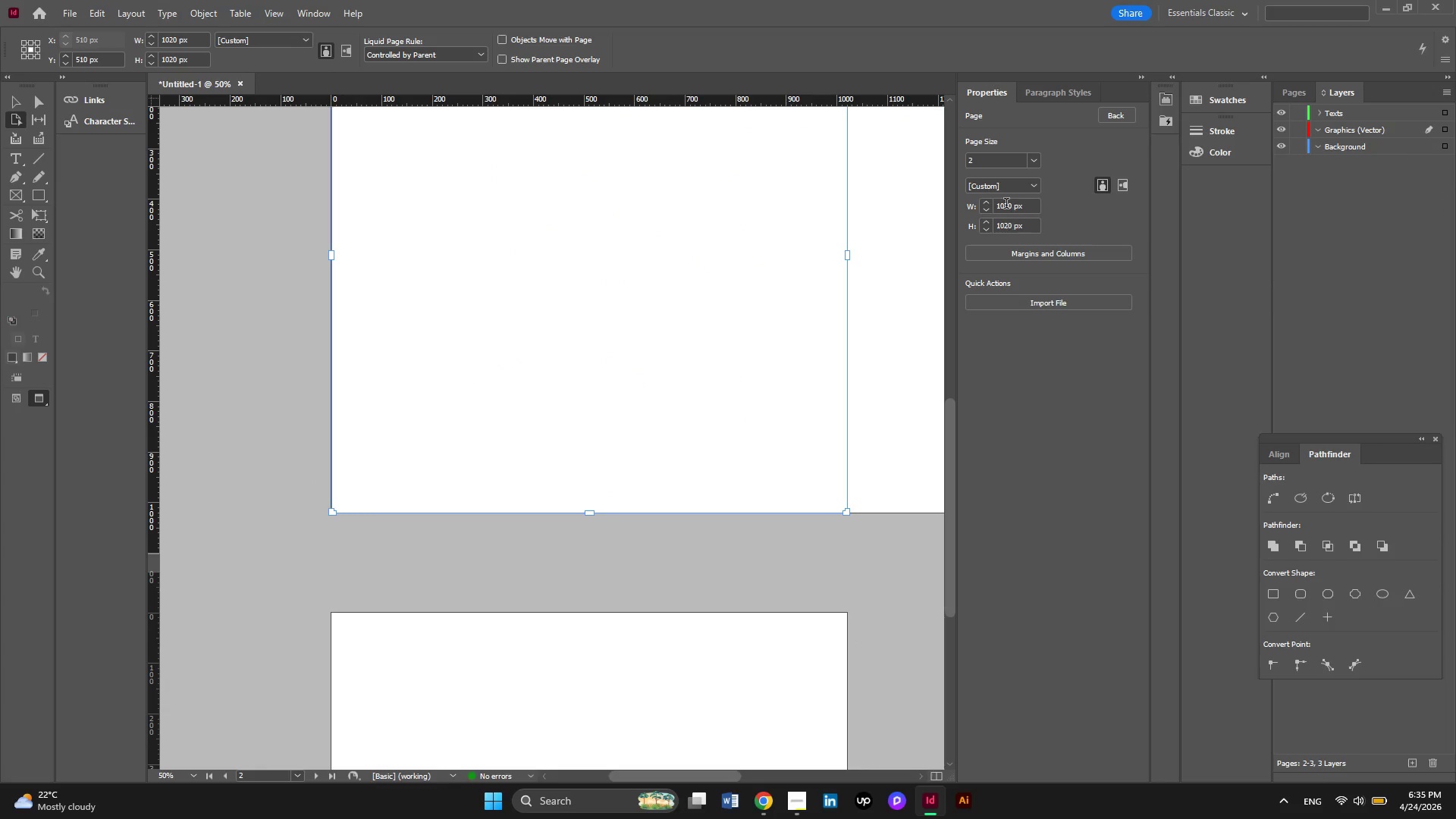 
left_click([1005, 203])
 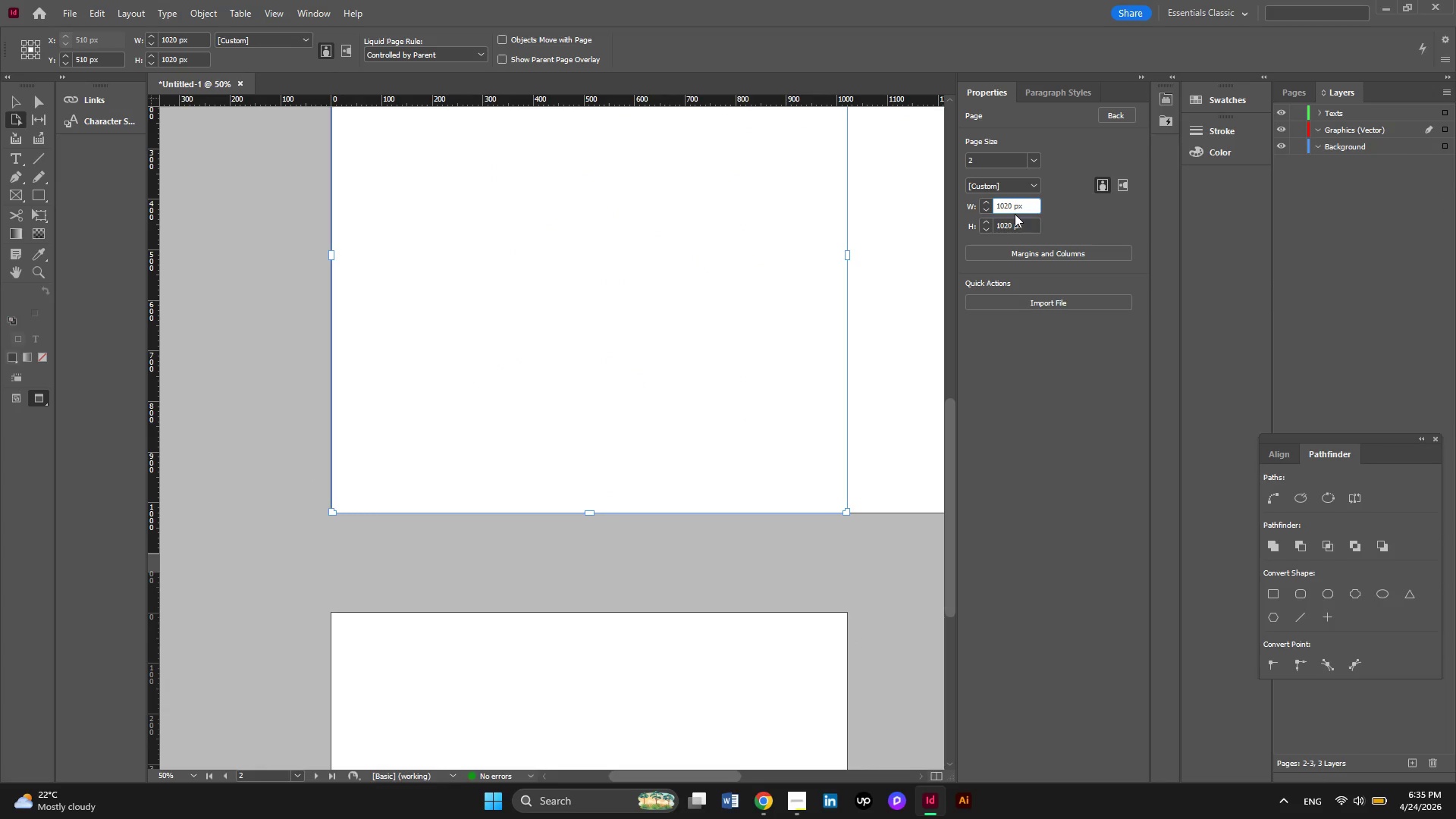 
key(Backspace)
 